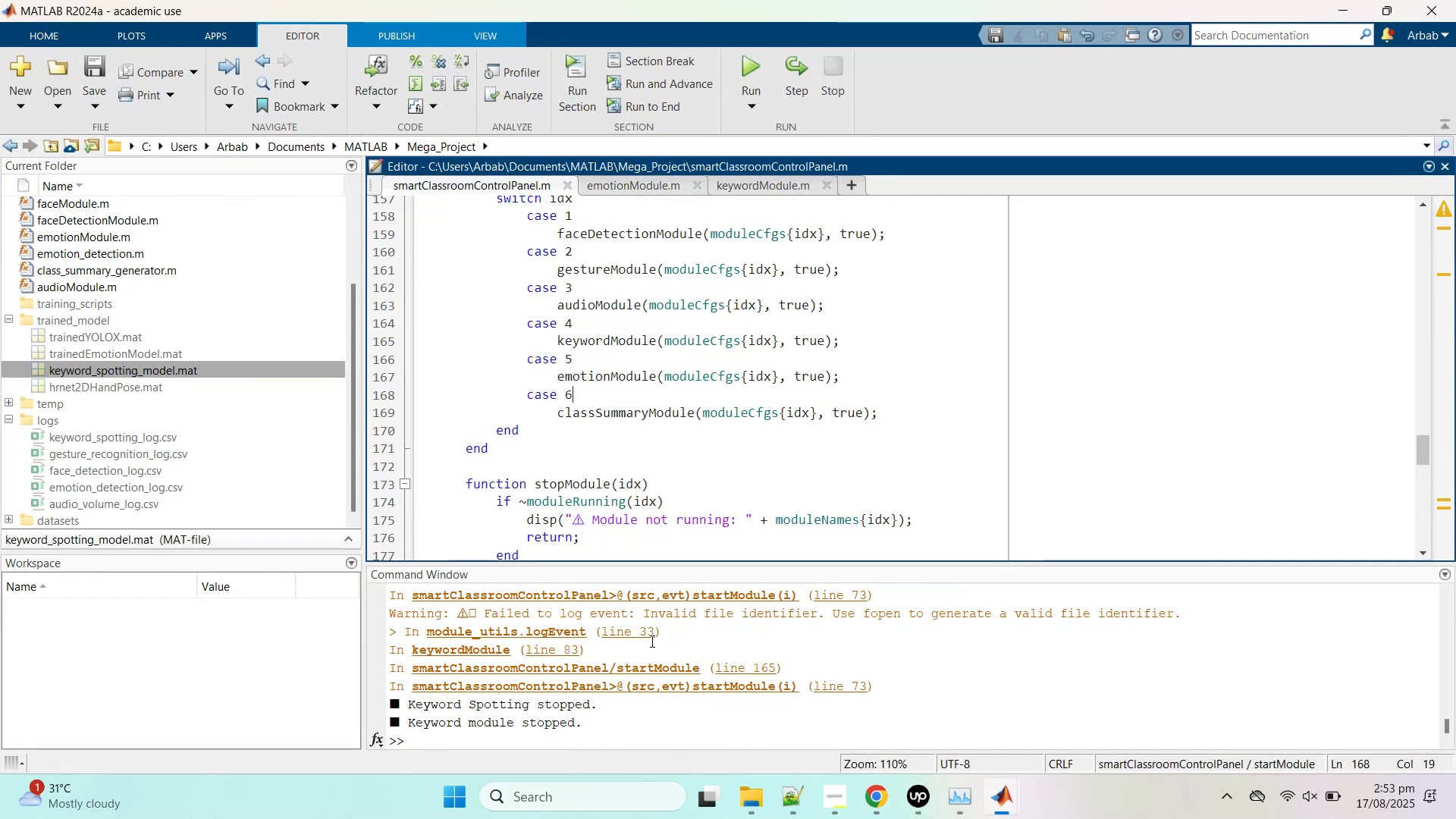 
scroll: coordinate [651, 722], scroll_direction: down, amount: 1.0
 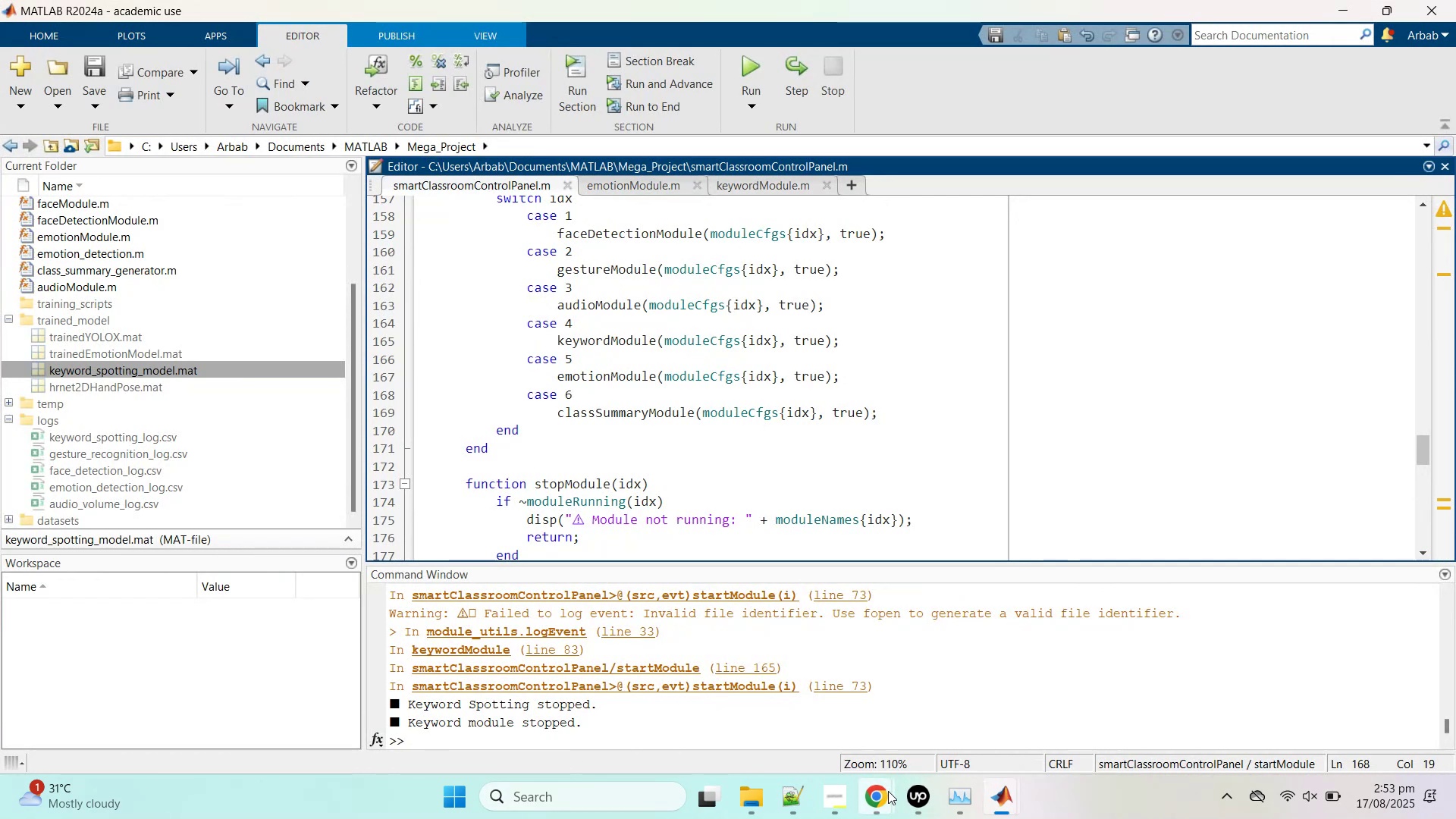 
left_click([792, 738])
 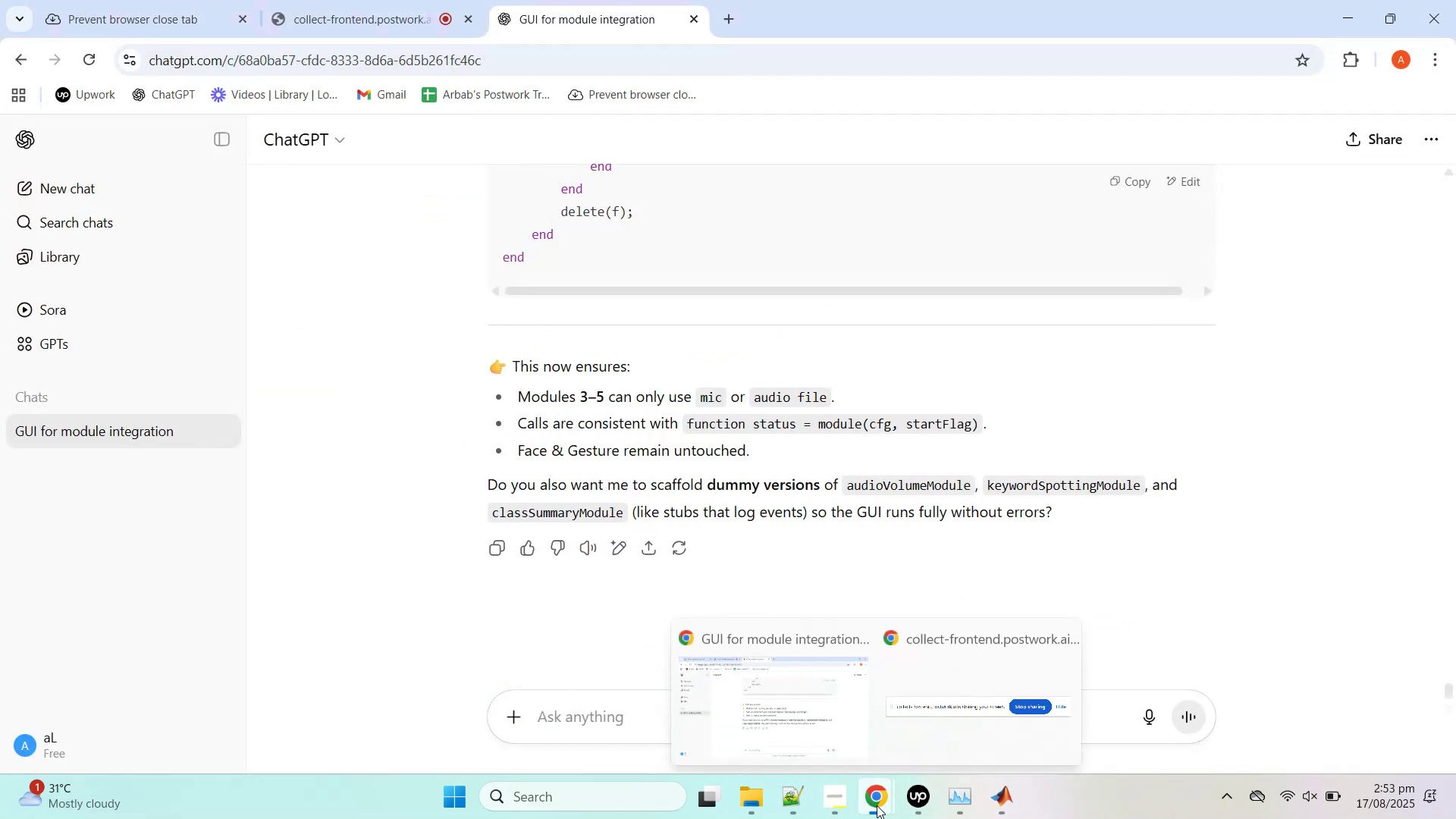 
left_click([774, 717])
 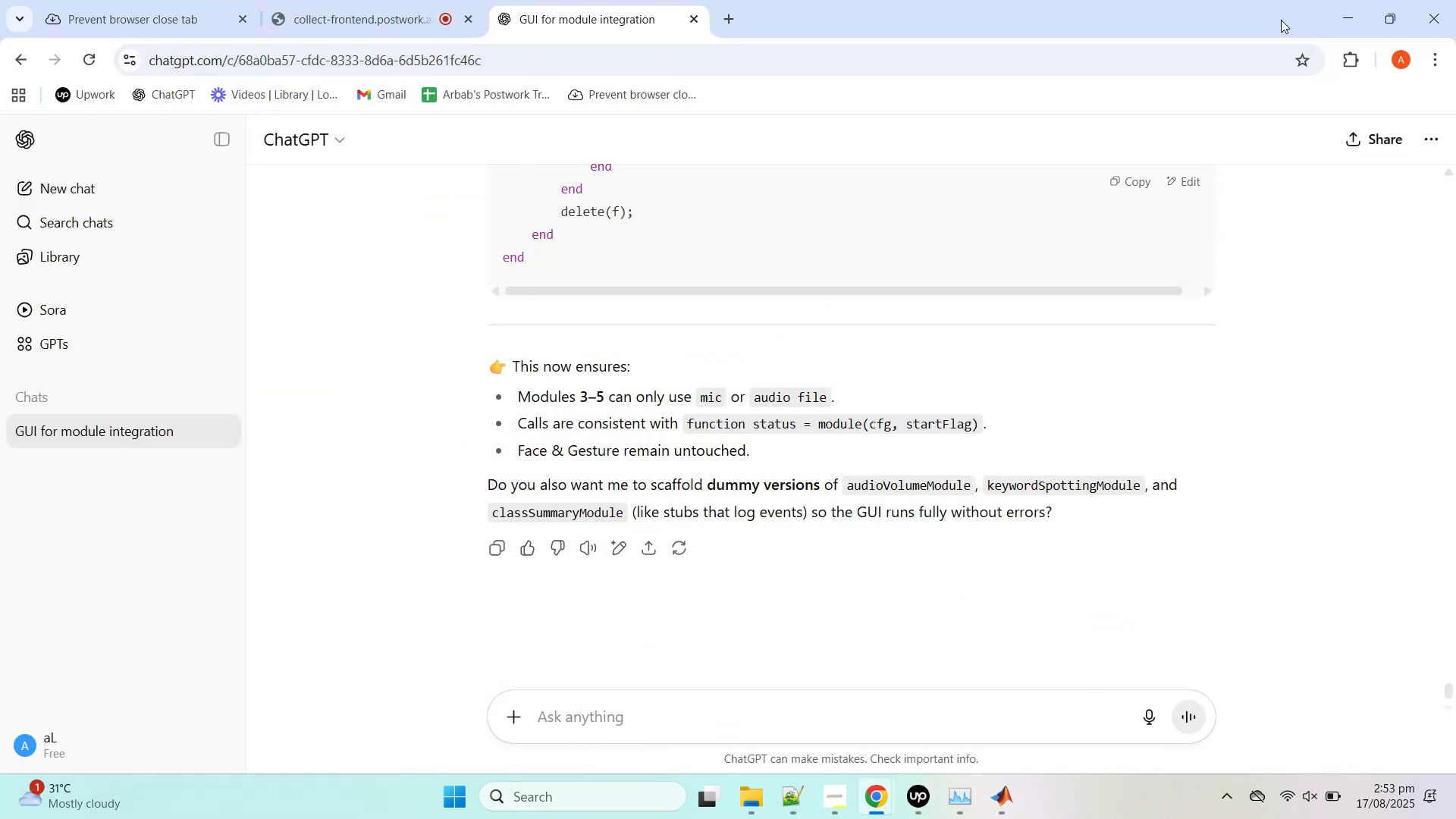 
left_click([1338, 0])
 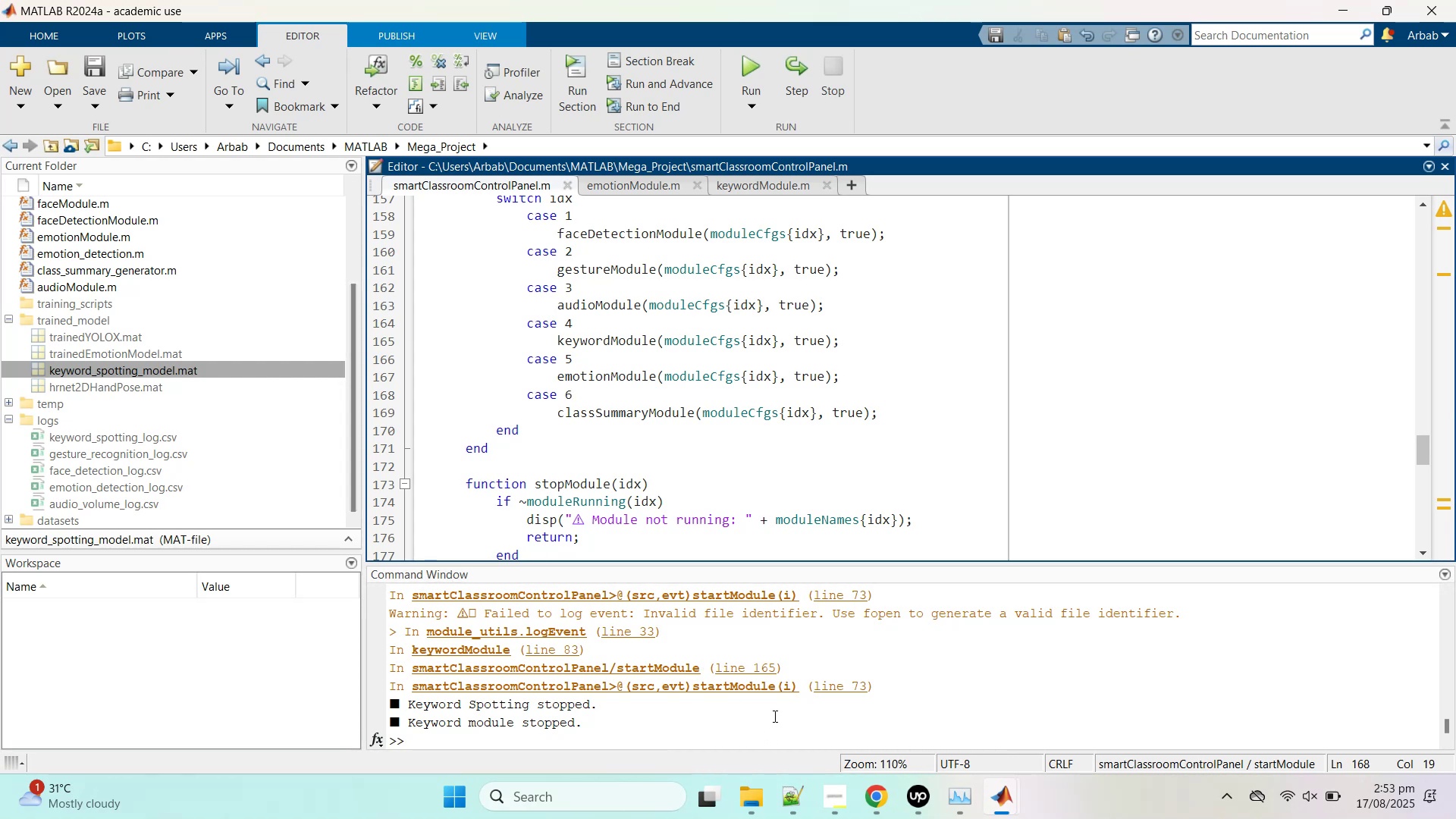 
left_click([749, 817])
 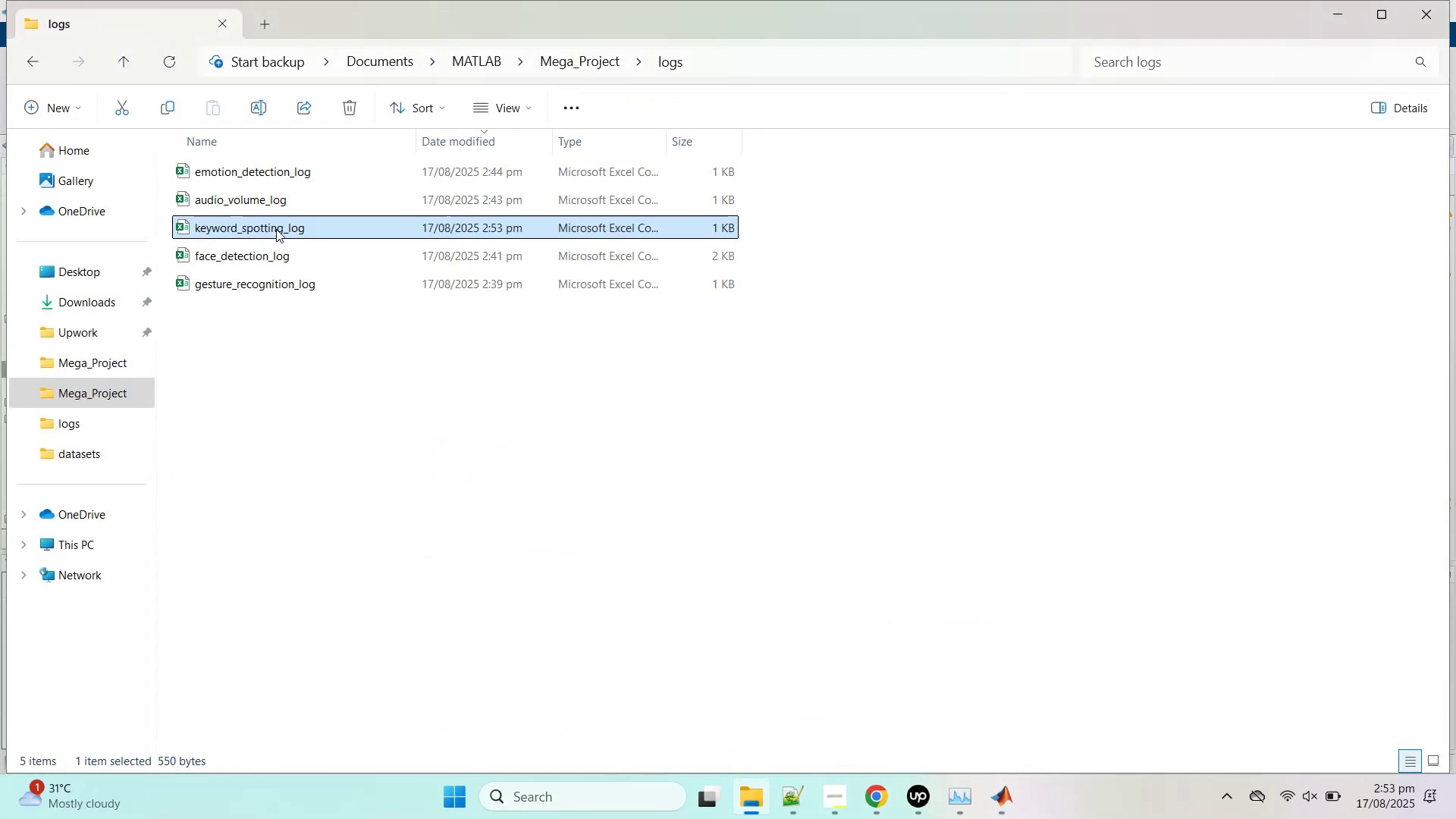 
double_click([276, 229])
 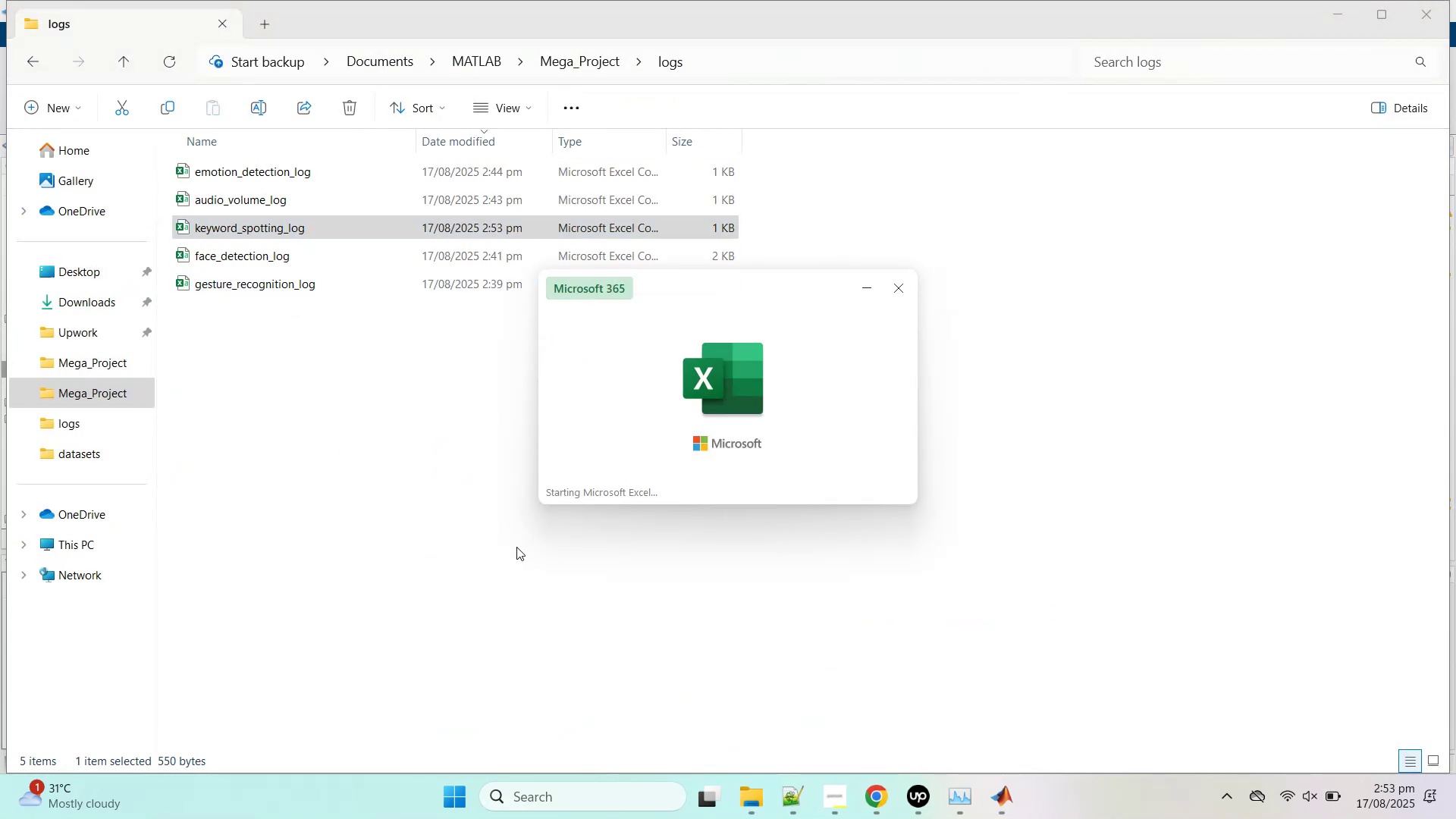 
scroll: coordinate [429, 586], scroll_direction: down, amount: 7.0
 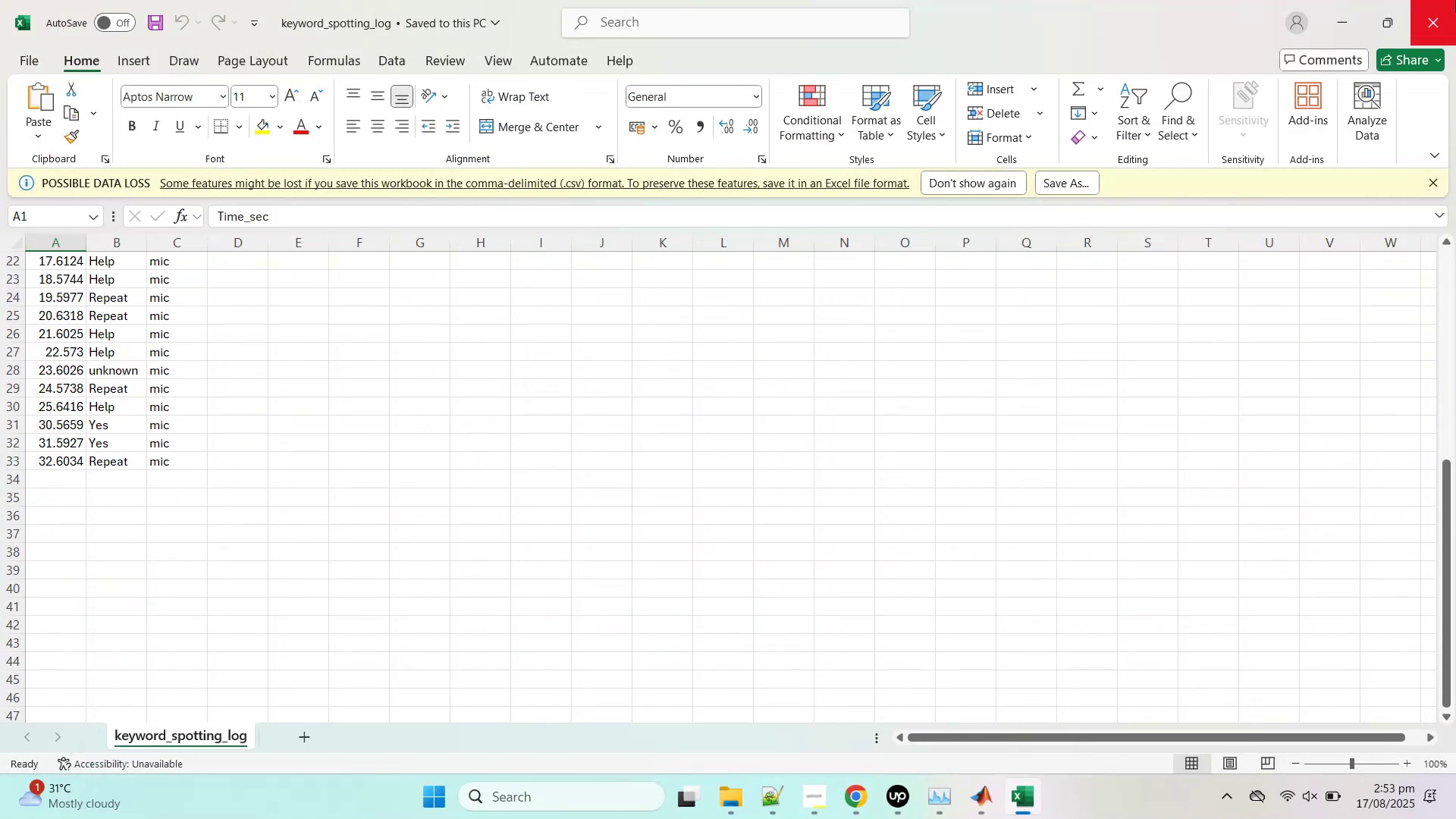 
left_click([1455, 0])
 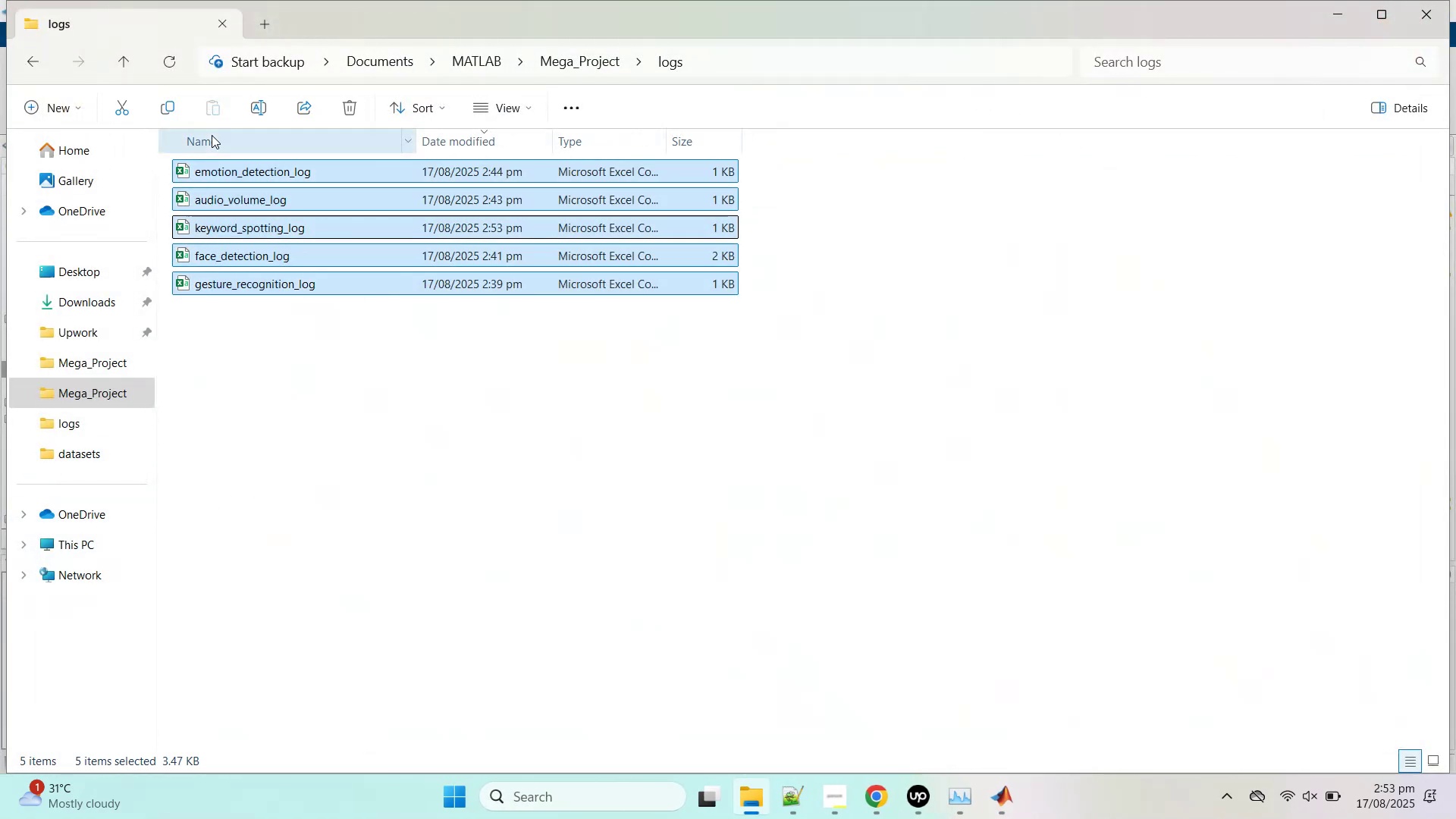 
key(Delete)
 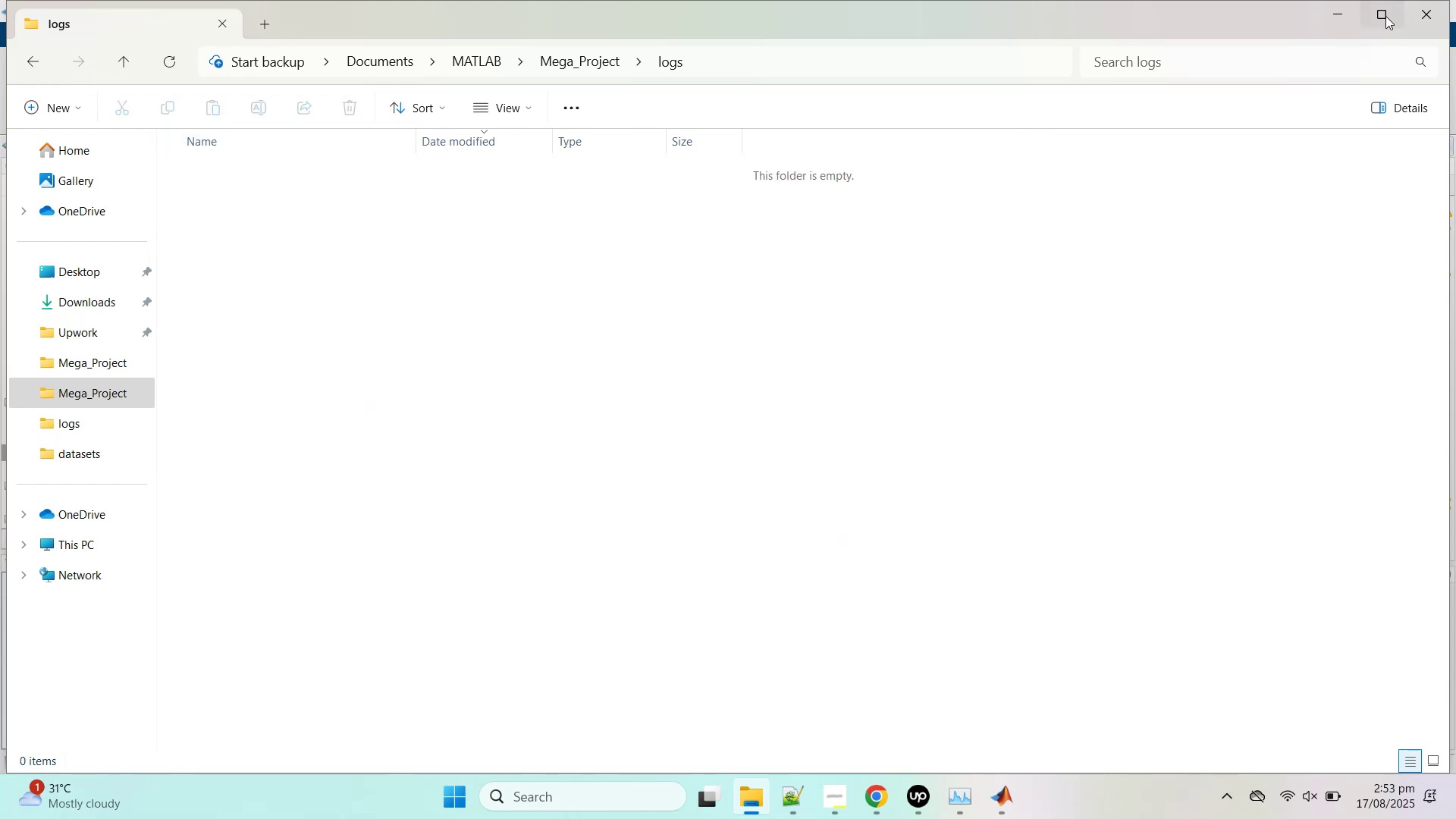 
left_click([1414, 23])
 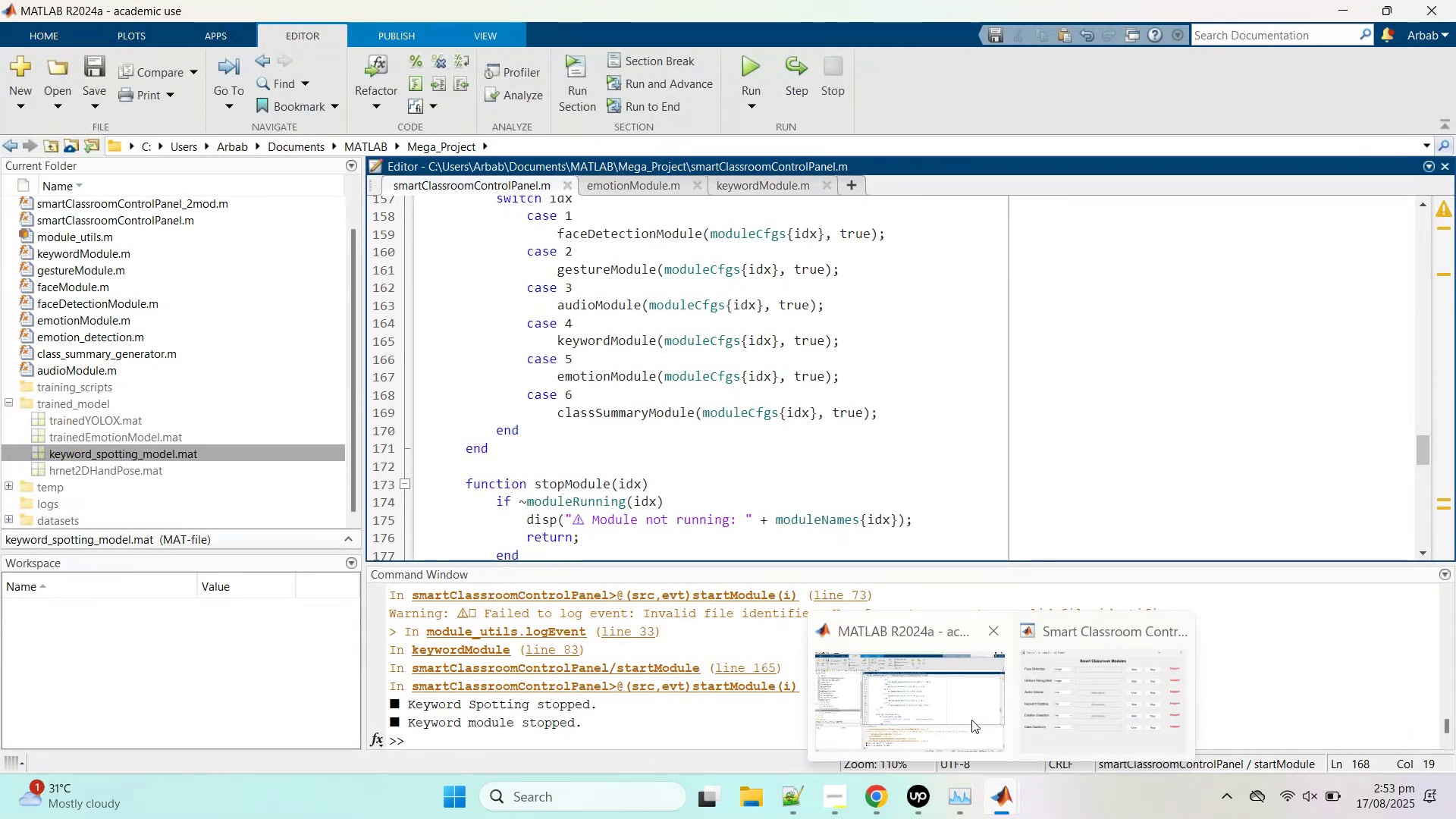 
left_click([1065, 688])
 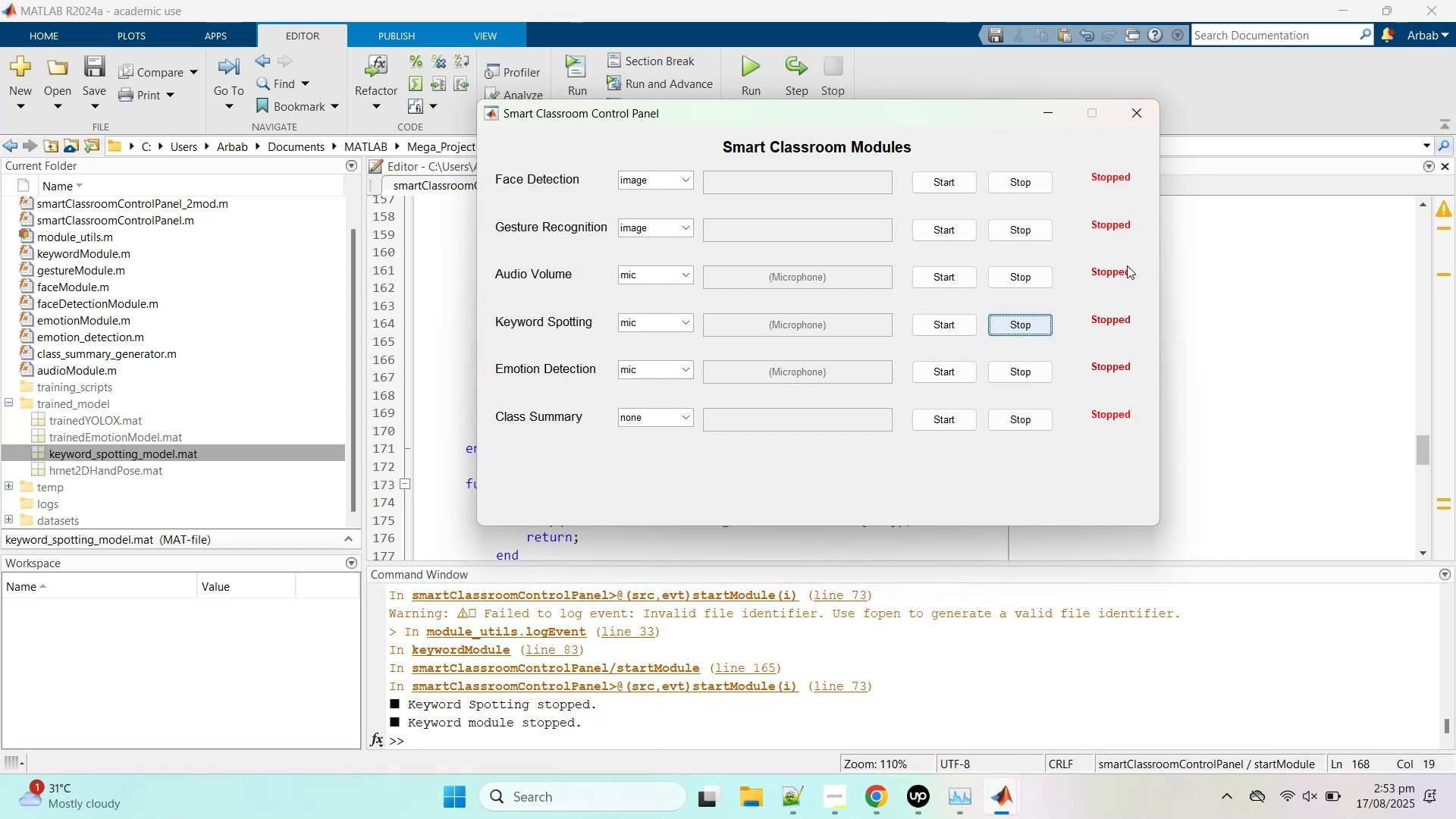 
wait(11.6)
 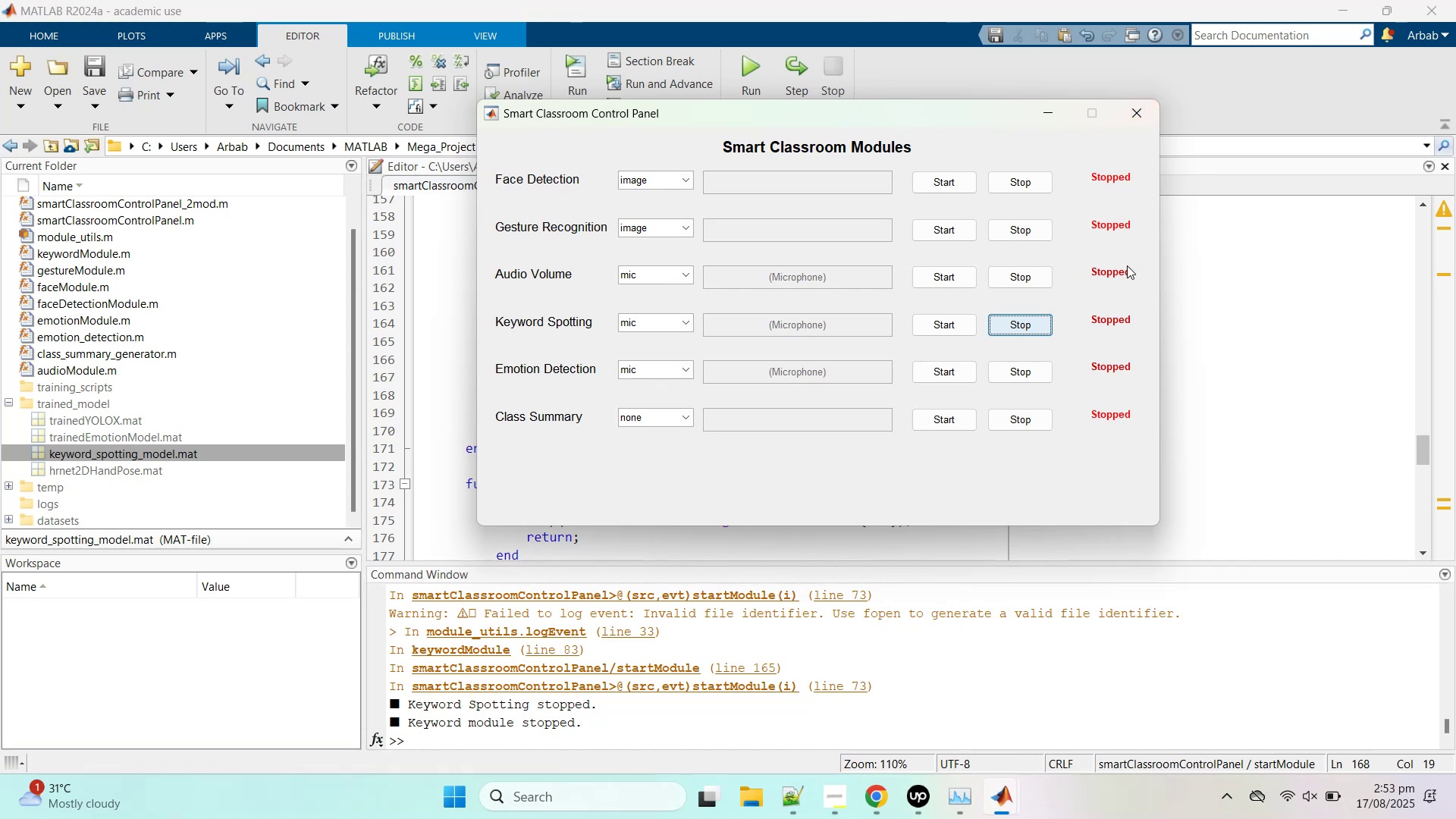 
left_click([1266, 334])
 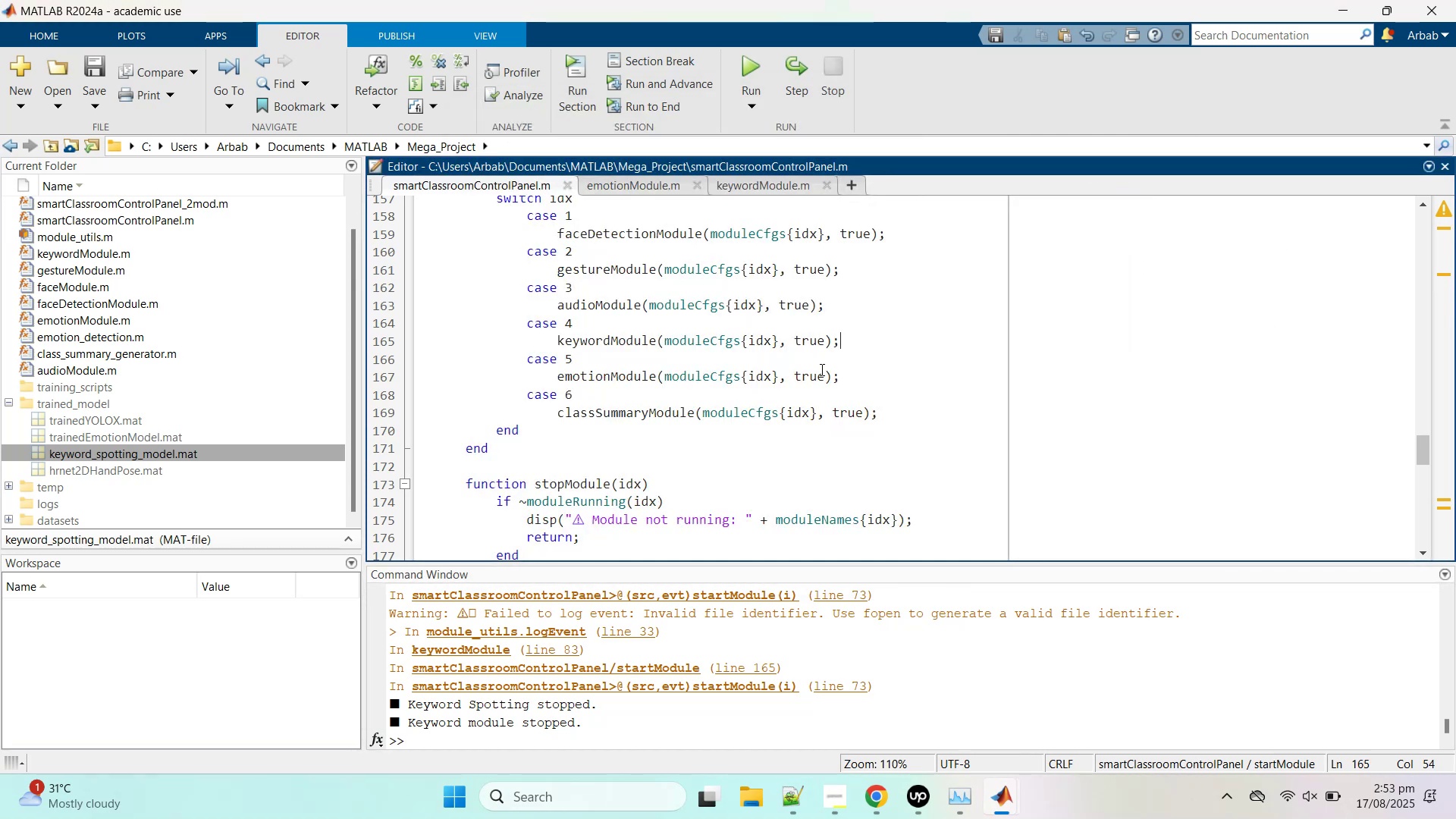 
scroll: coordinate [807, 376], scroll_direction: up, amount: 5.0
 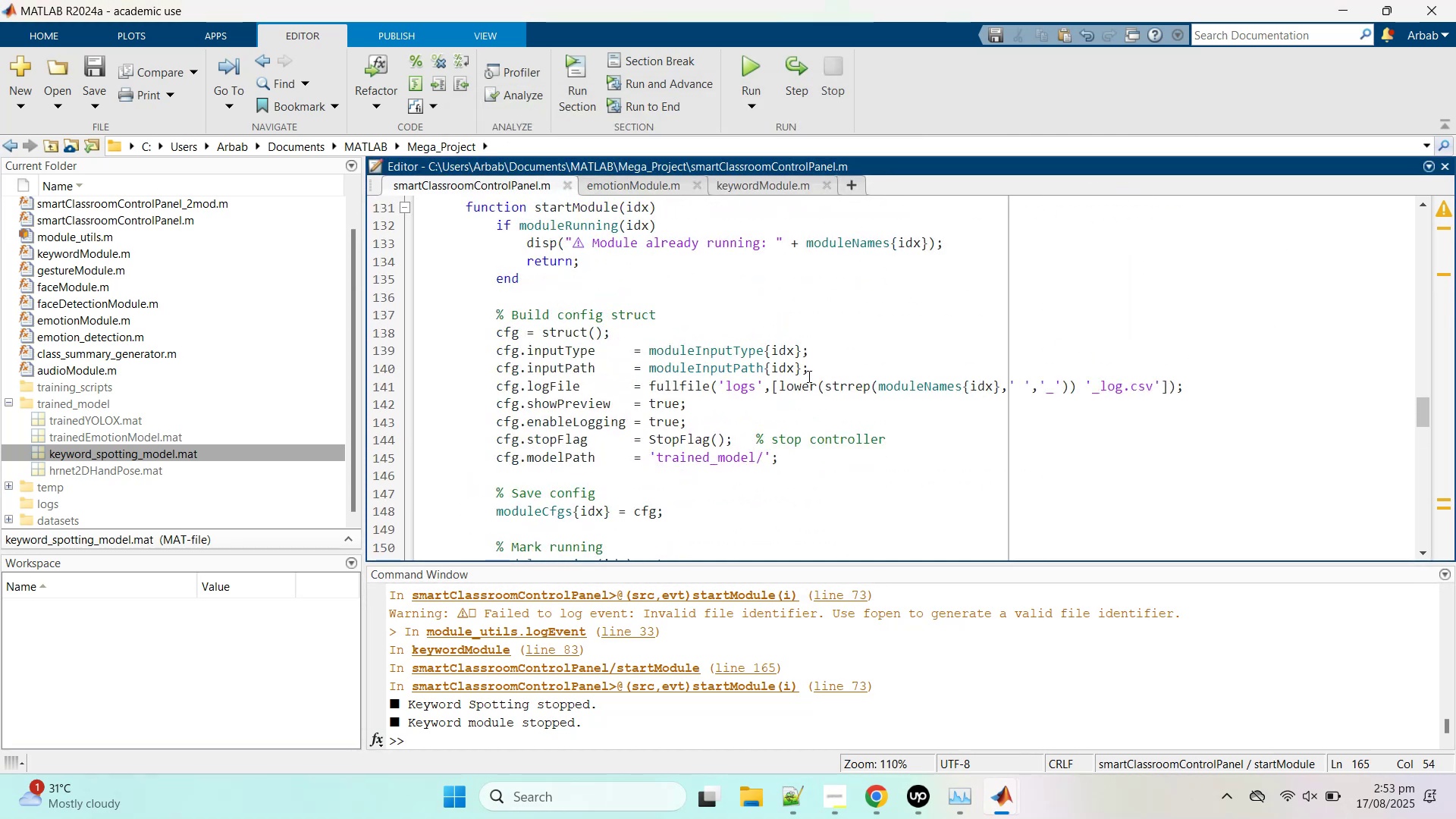 
scroll: coordinate [809, 372], scroll_direction: down, amount: 7.0
 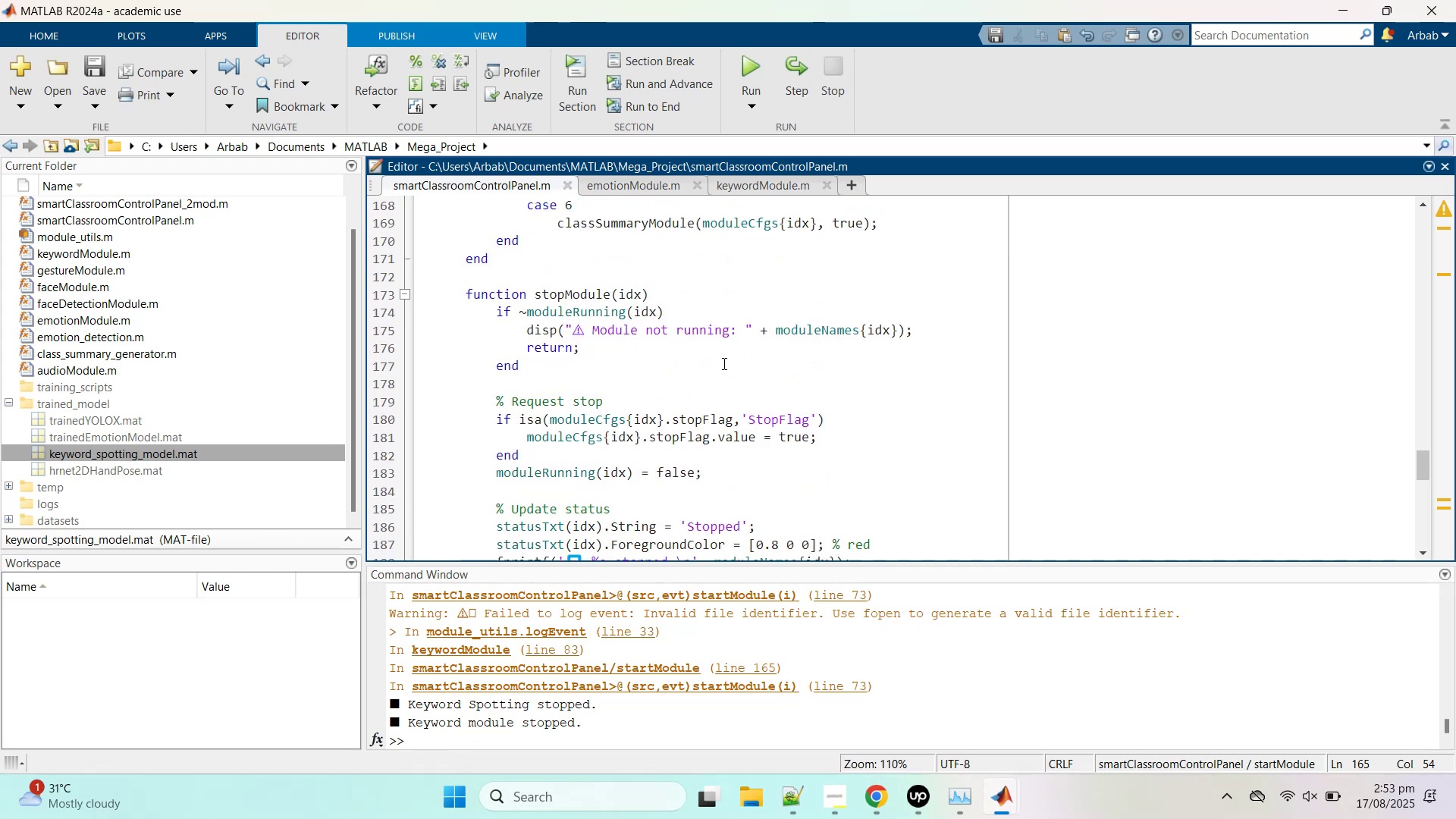 
scroll: coordinate [693, 356], scroll_direction: up, amount: 2.0
 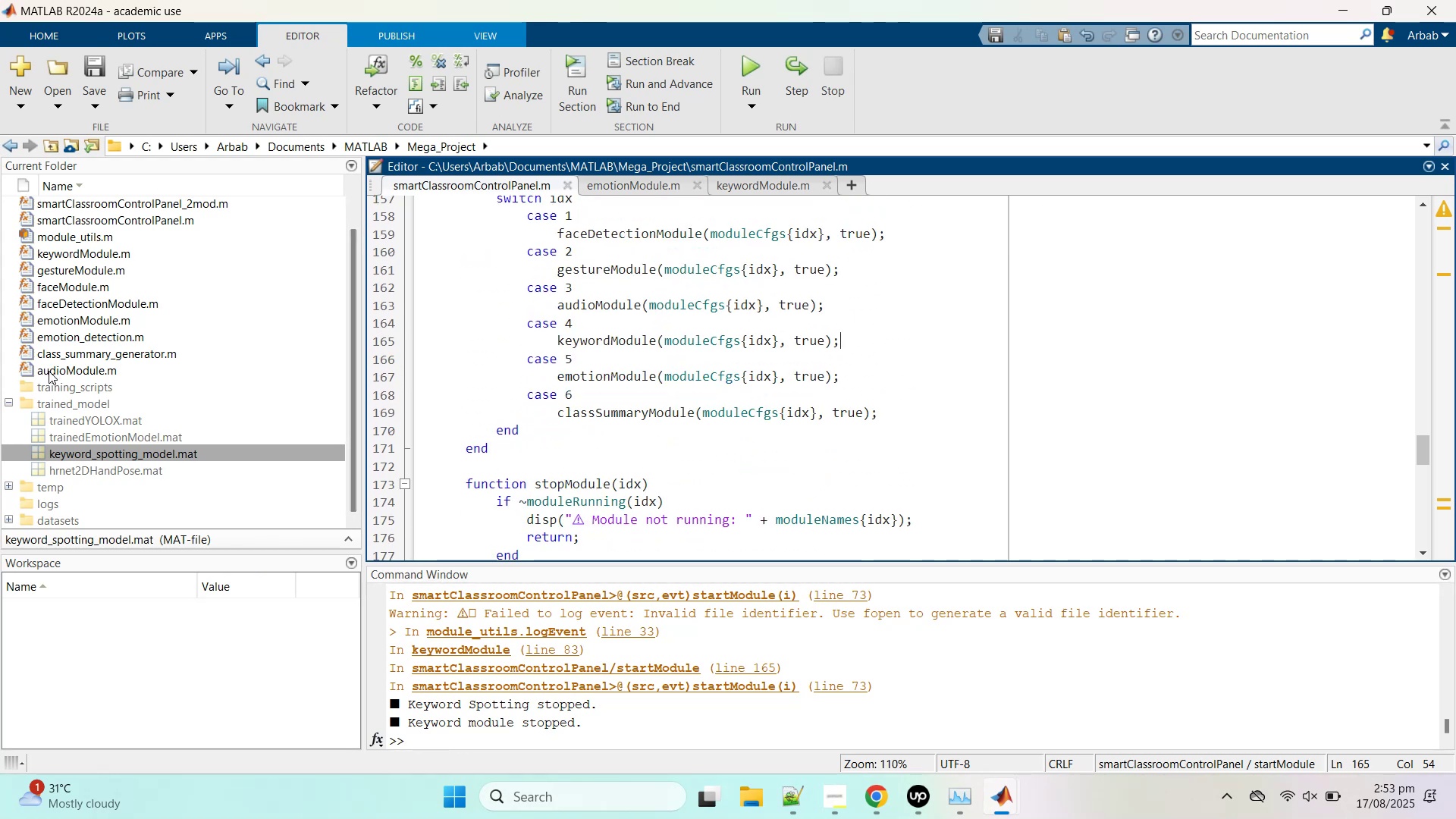 
left_click([60, 355])
 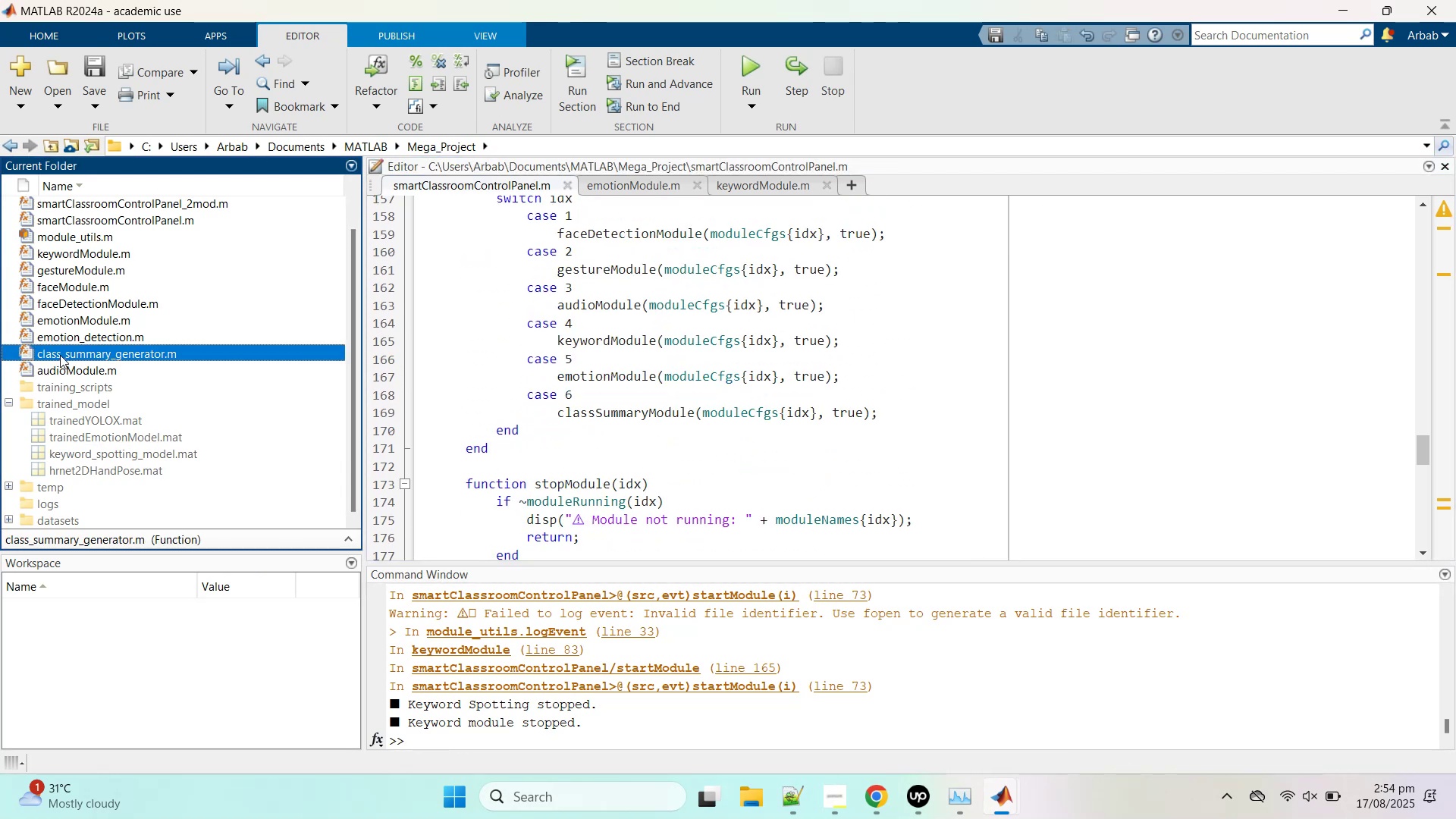 
double_click([60, 355])
 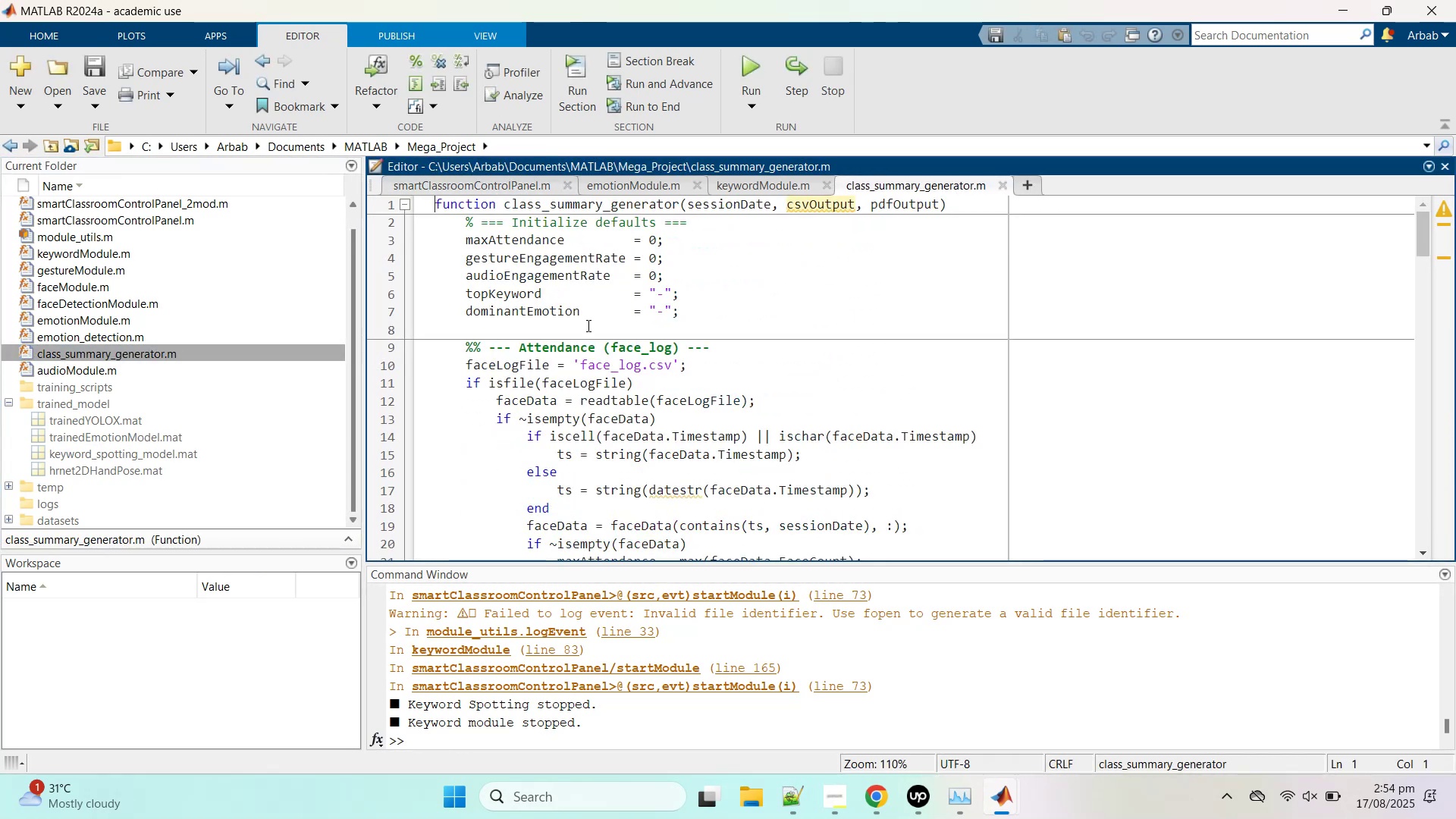 
left_click([755, 297])
 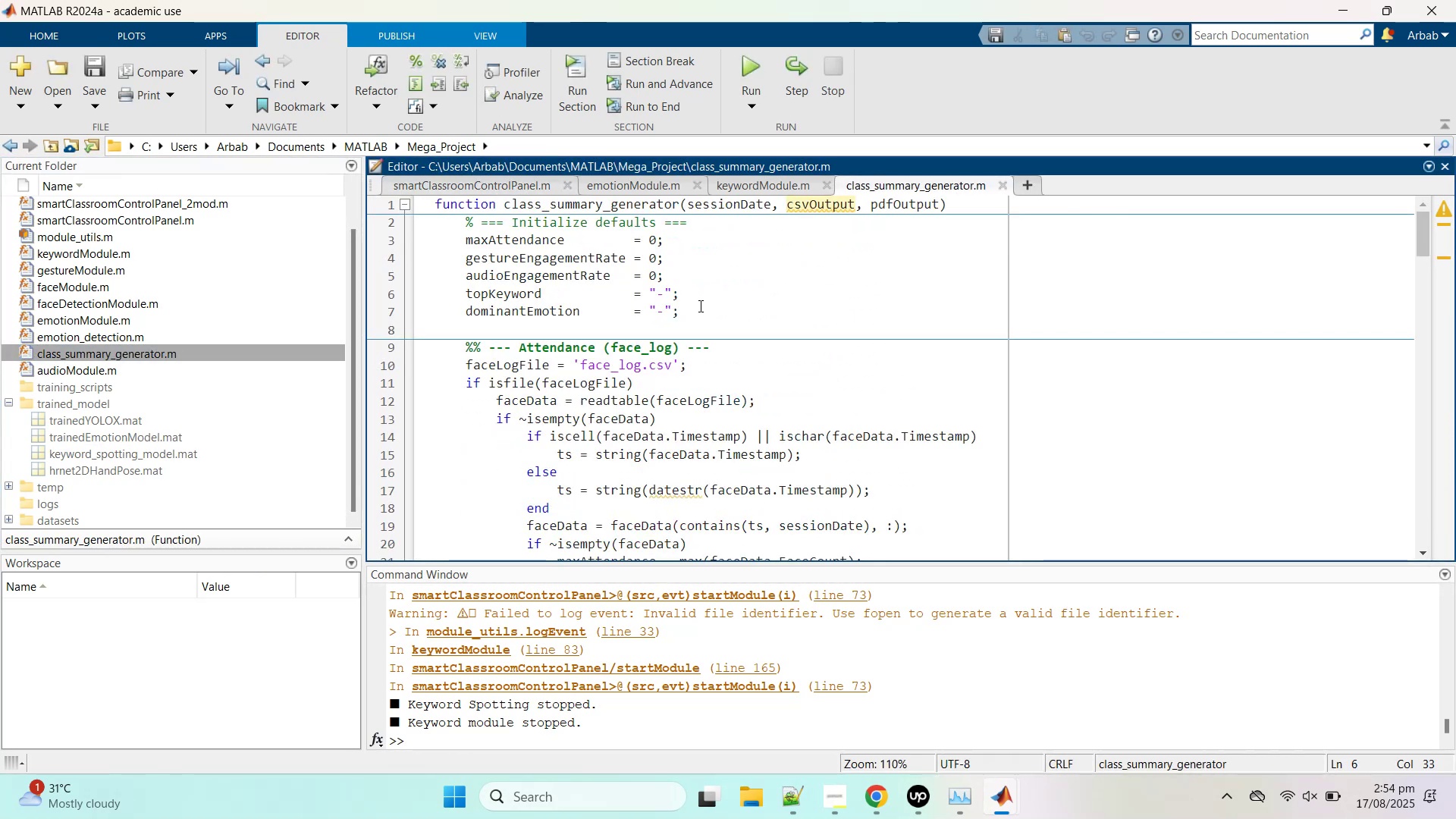 
scroll: coordinate [699, 313], scroll_direction: down, amount: 23.0
 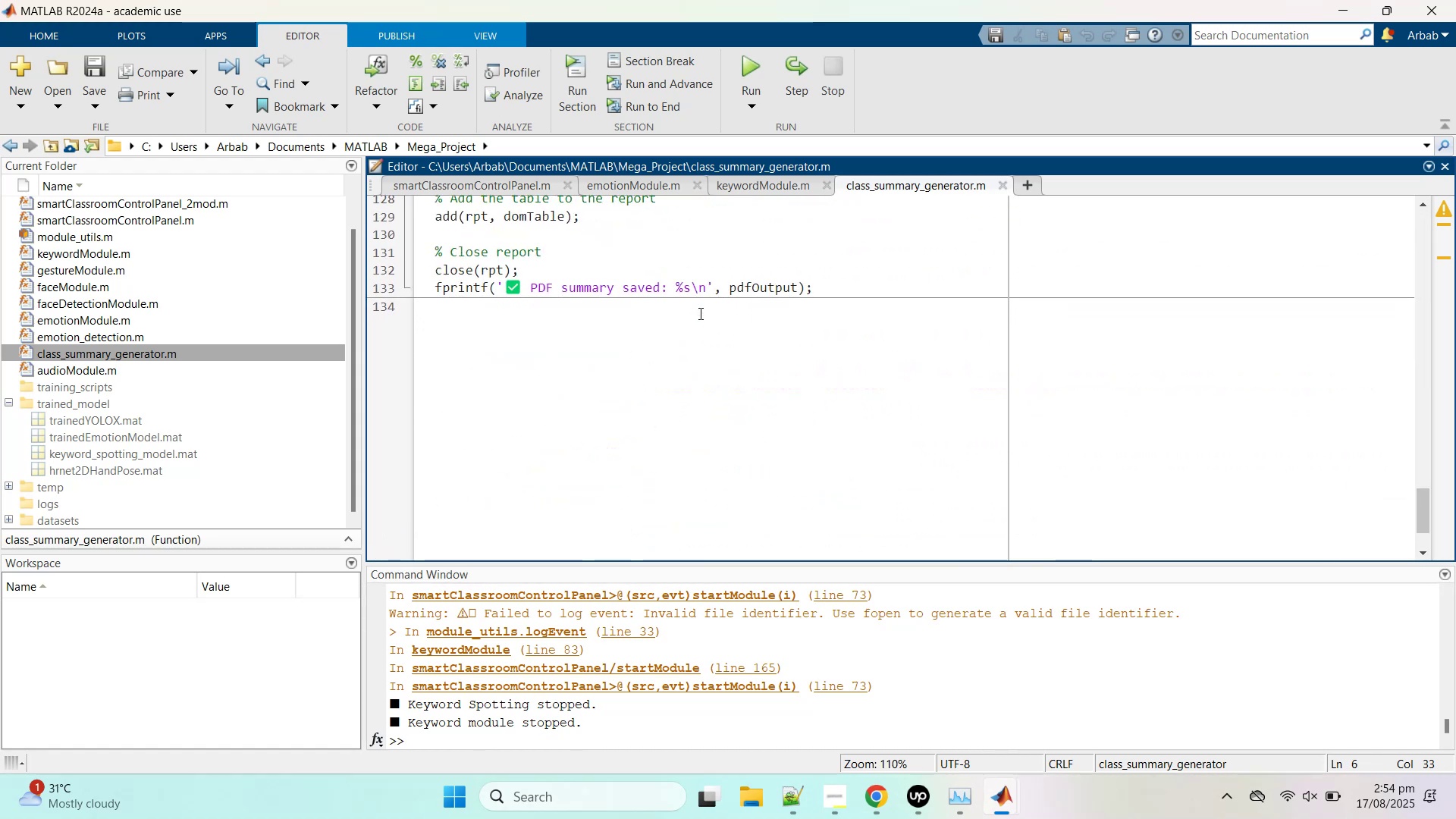 
scroll: coordinate [695, 317], scroll_direction: up, amount: 30.0
 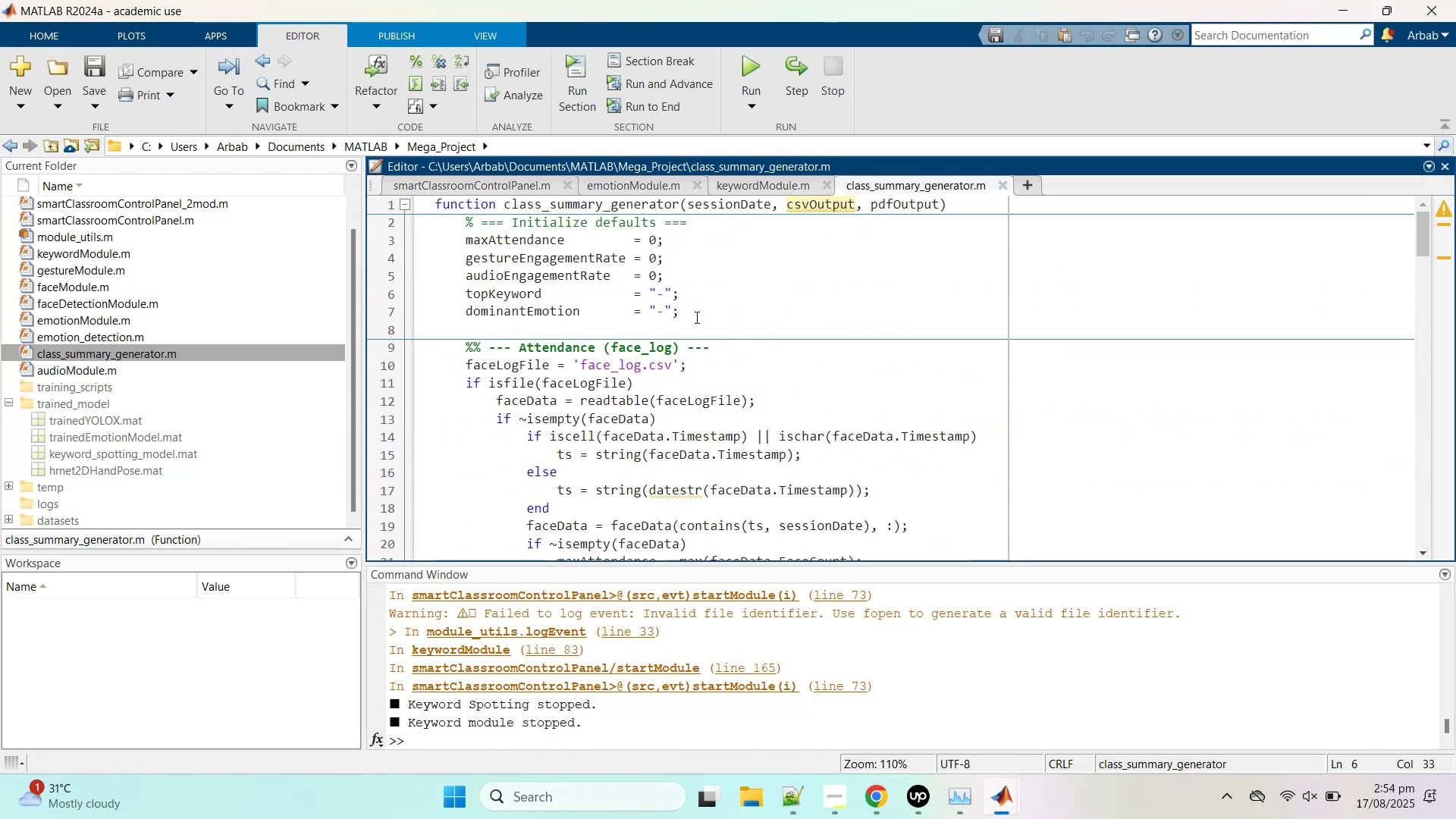 
left_click([695, 317])
 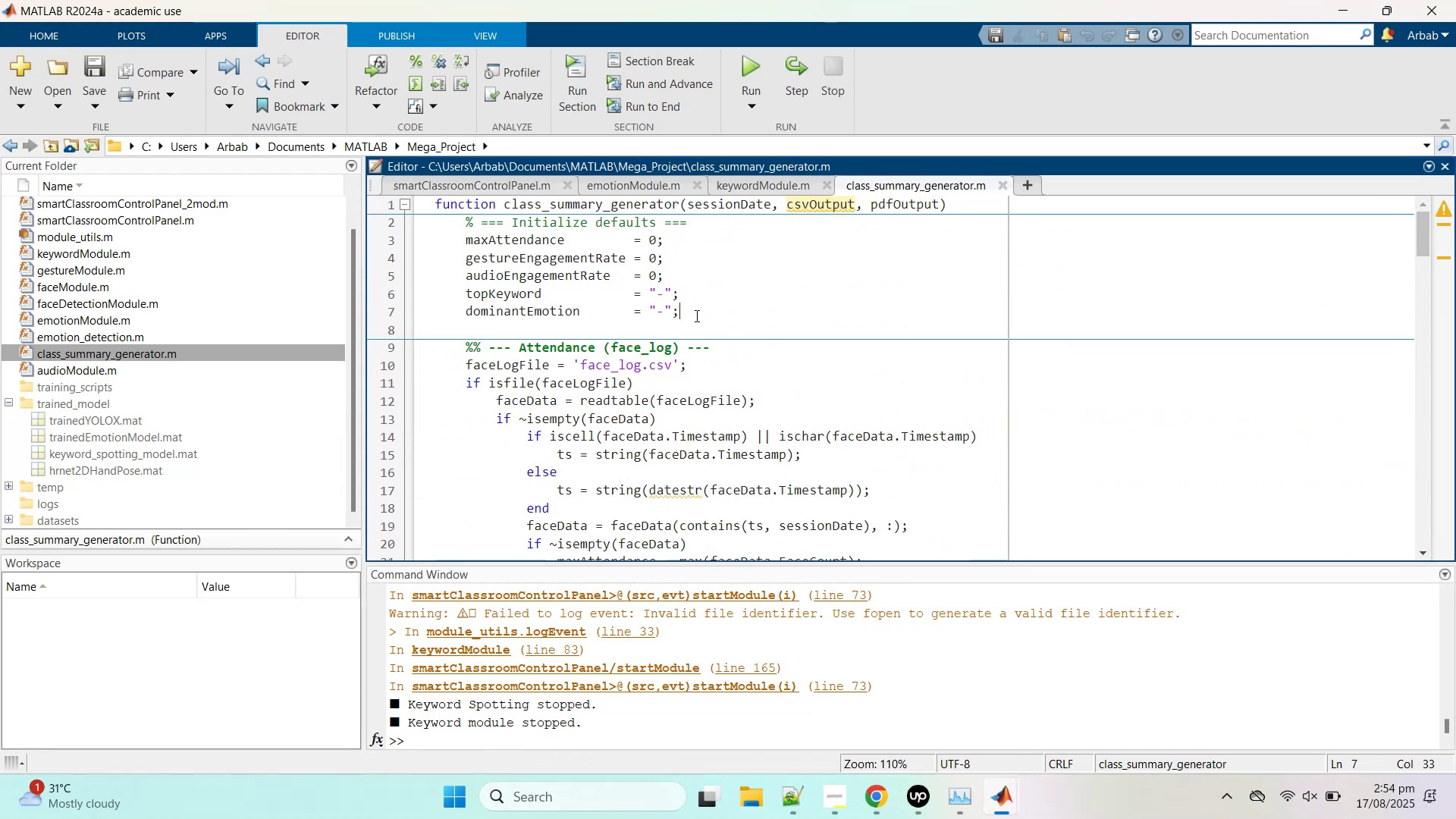 
key(Control+A)
 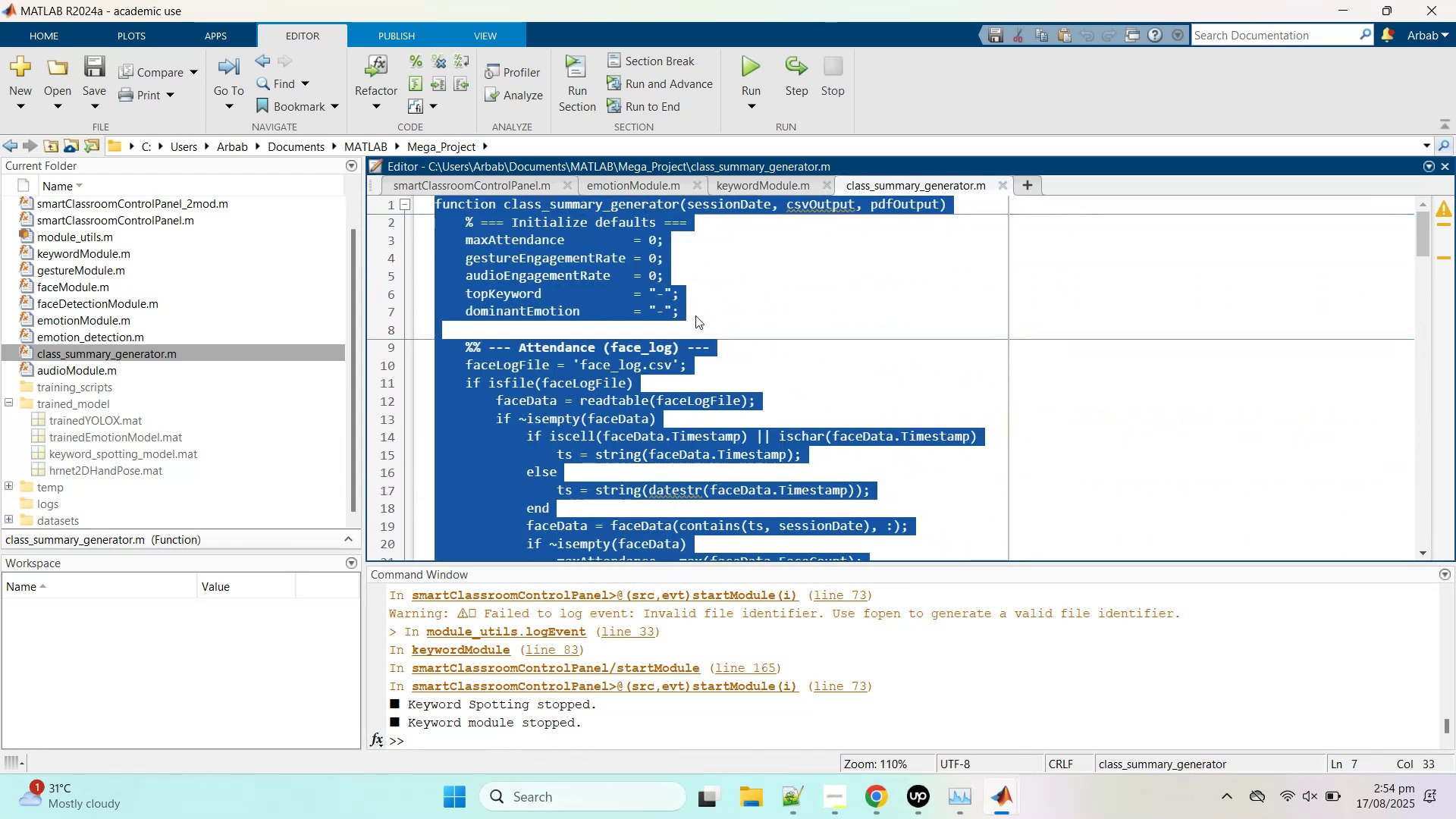 
key(Control+C)
 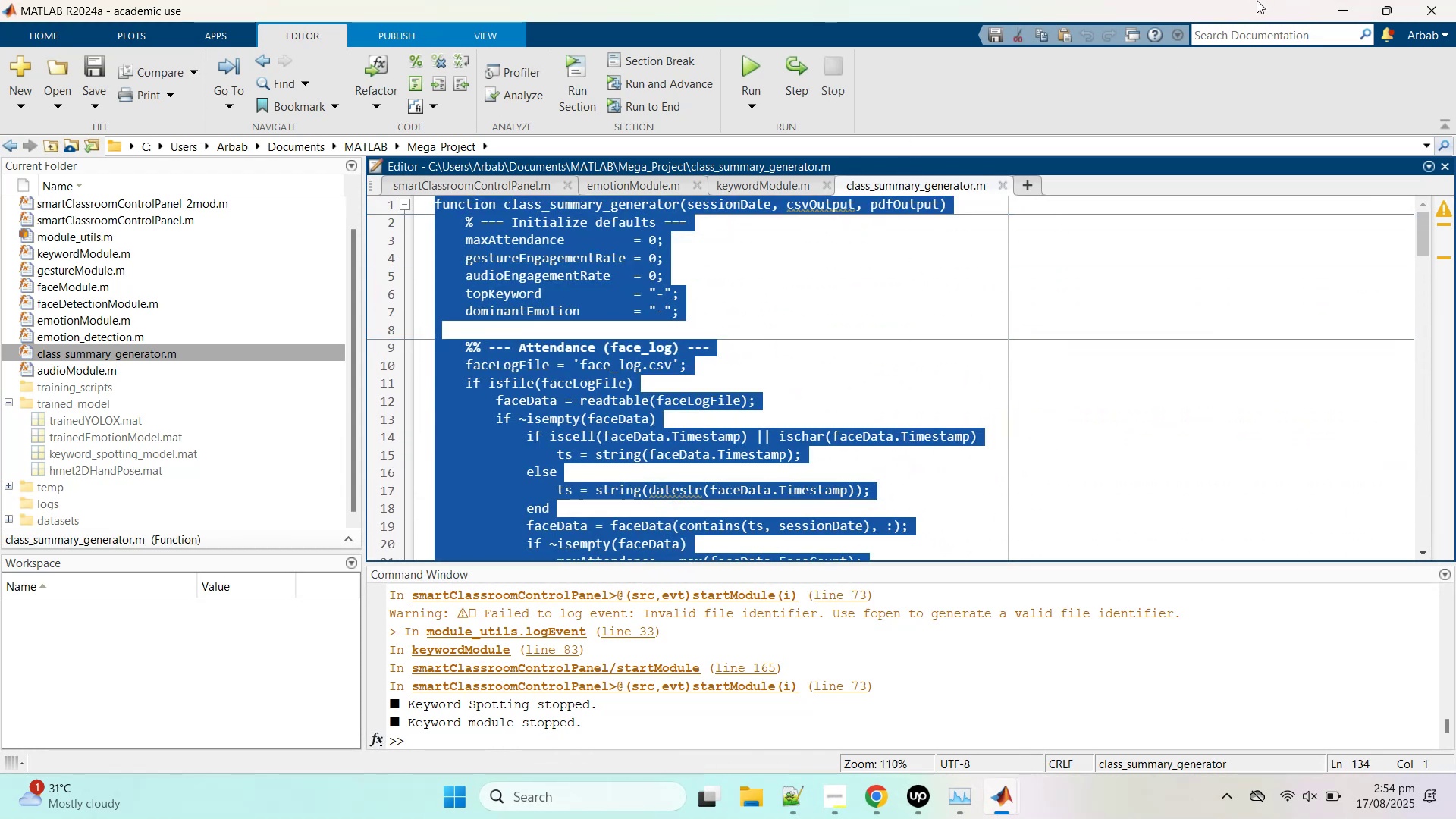 
left_click([1332, 0])
 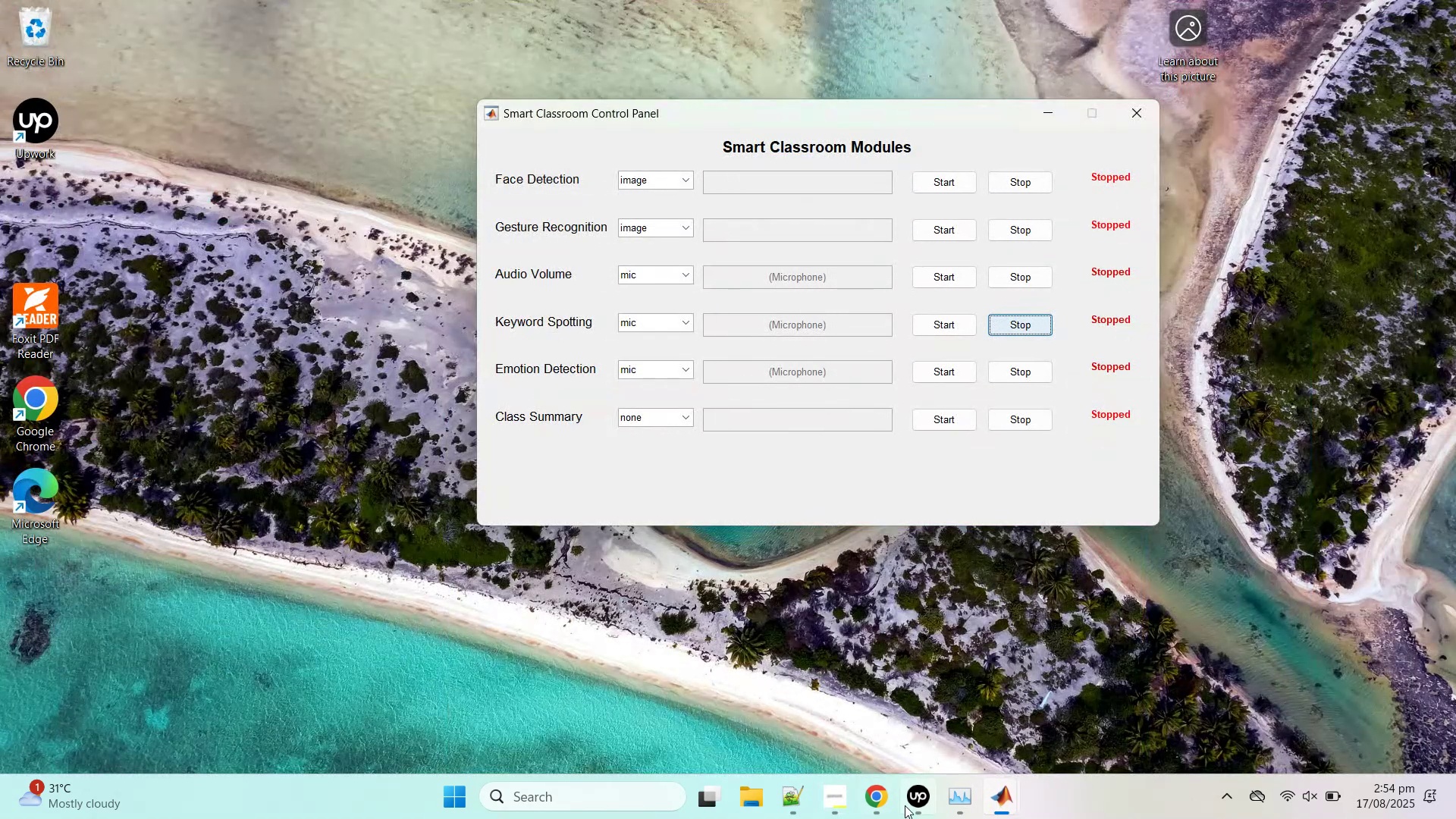 
left_click([878, 805])
 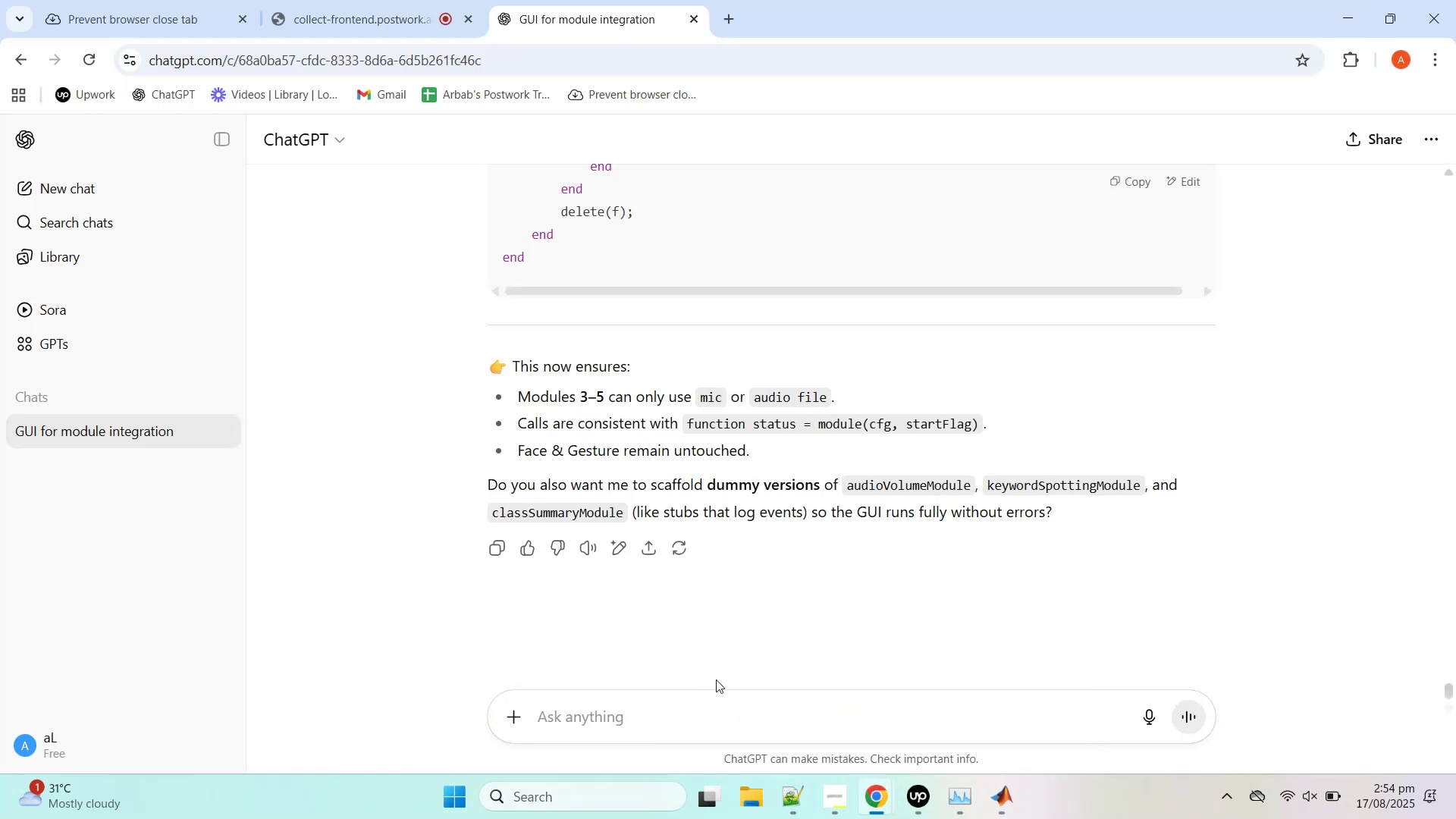 
left_click([661, 723])
 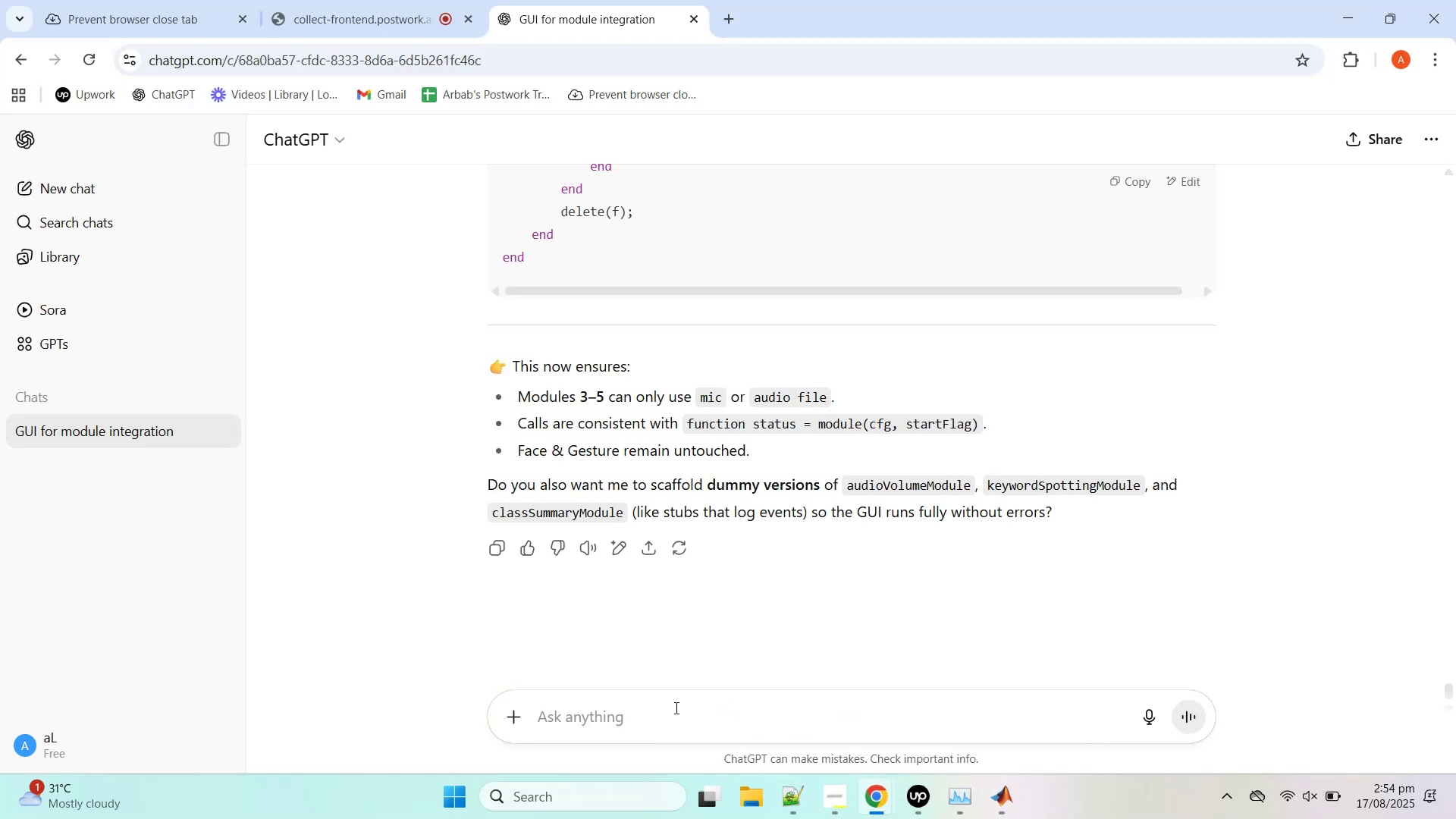 
type(now we have to dd  button to generate the l)
key(Backspace)
key(Backspace)
type( report ())
 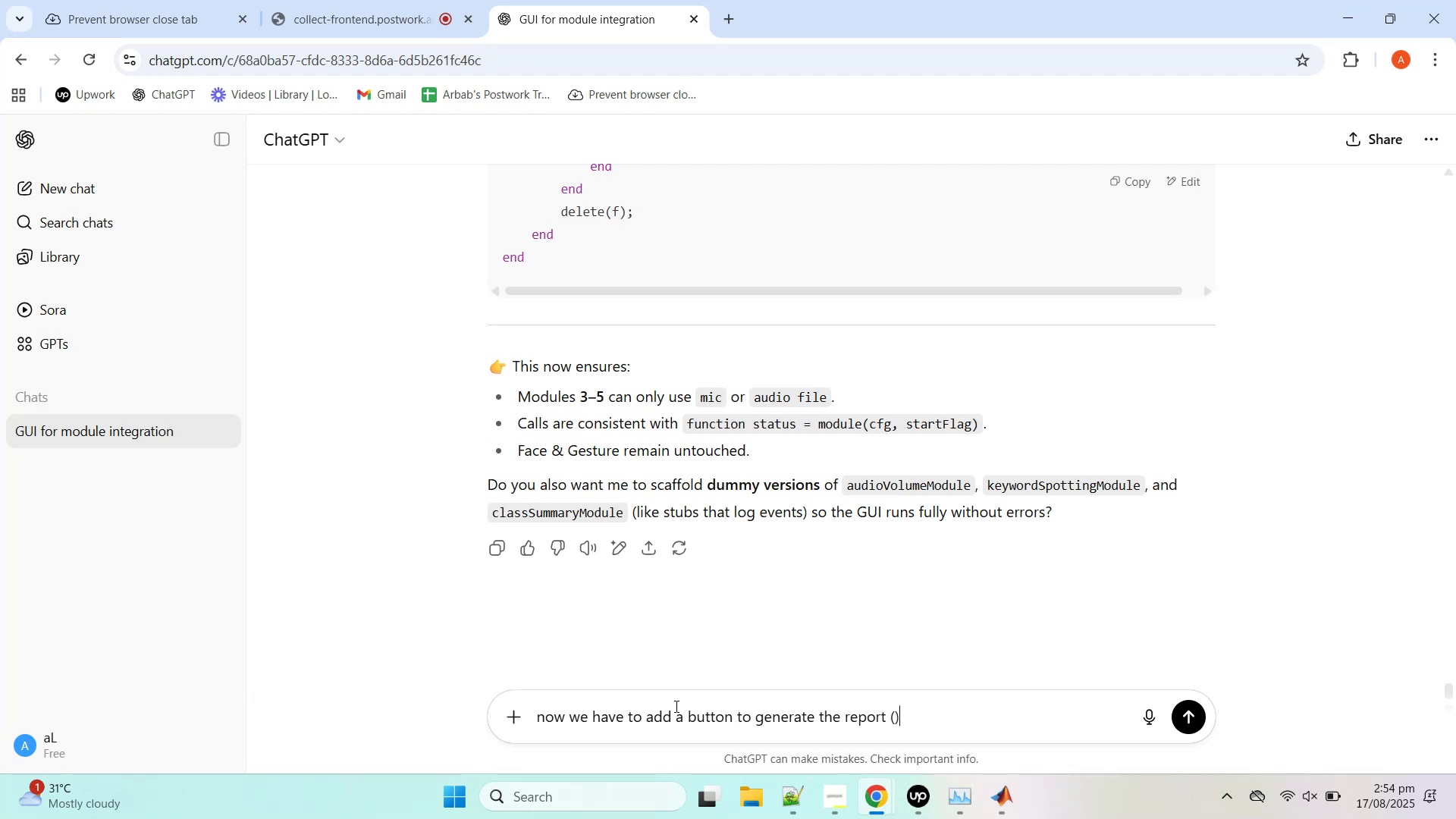 
key(ArrowLeft)
 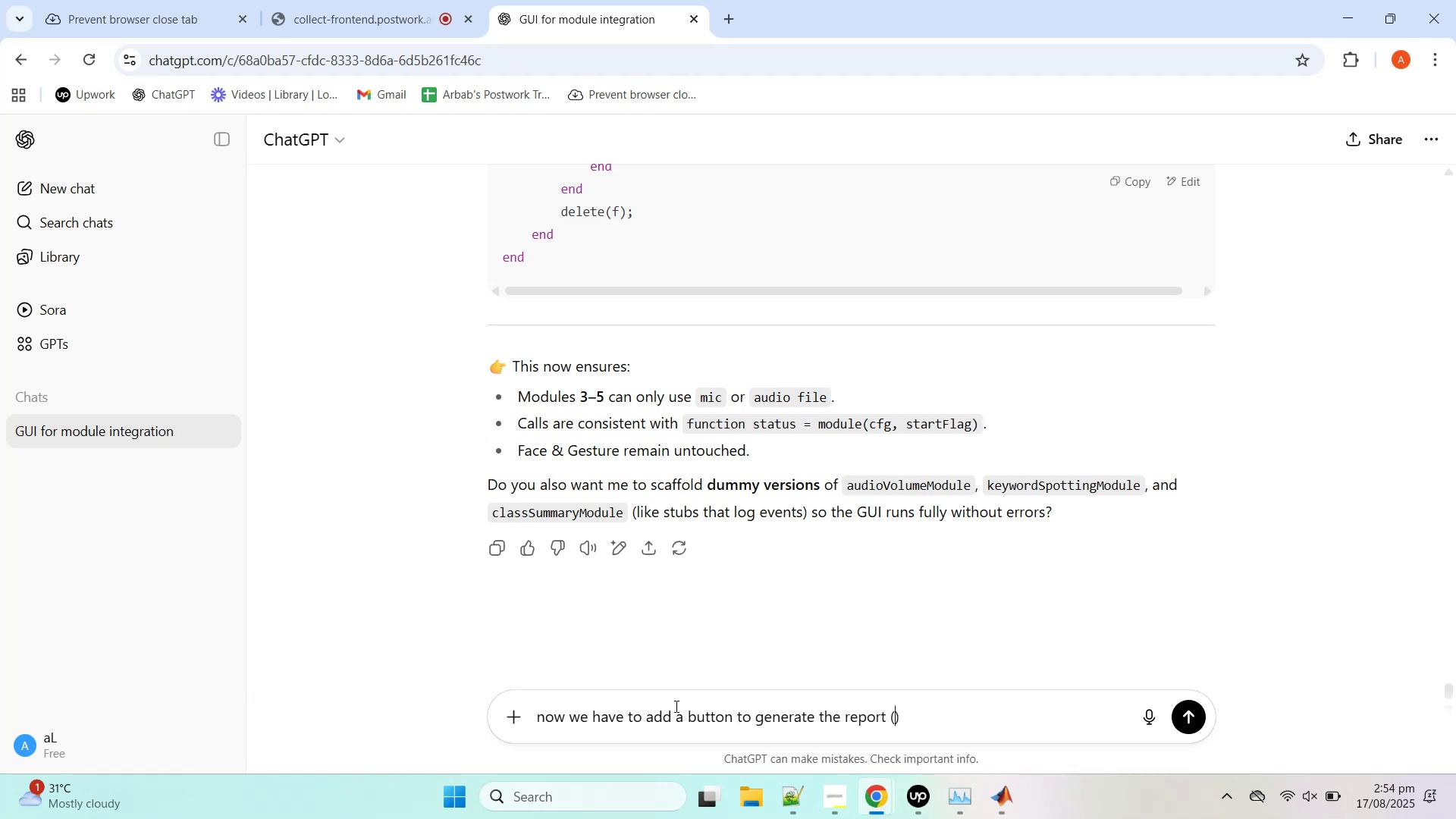 
type(module 6)
 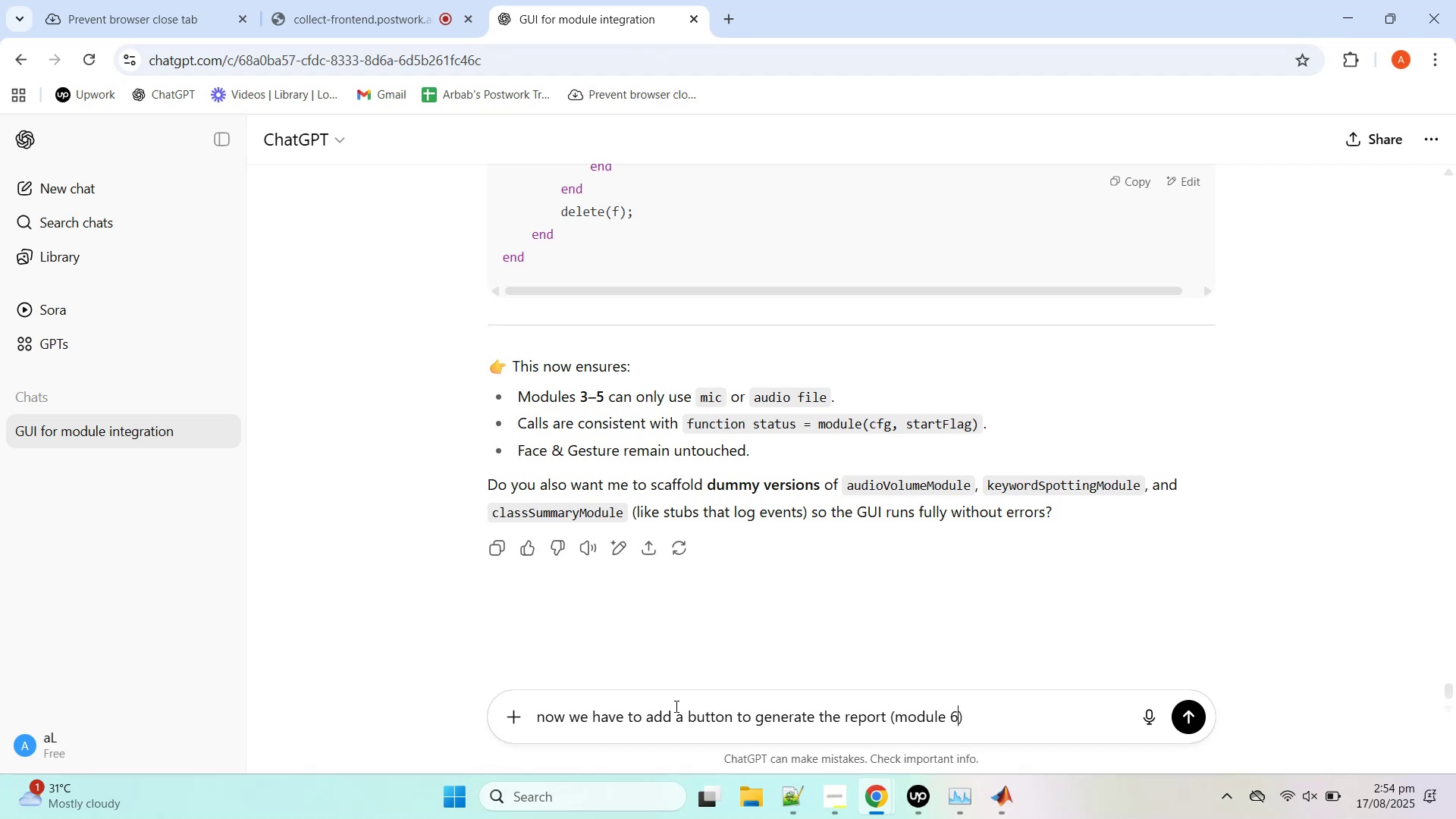 
key(ArrowRight)
 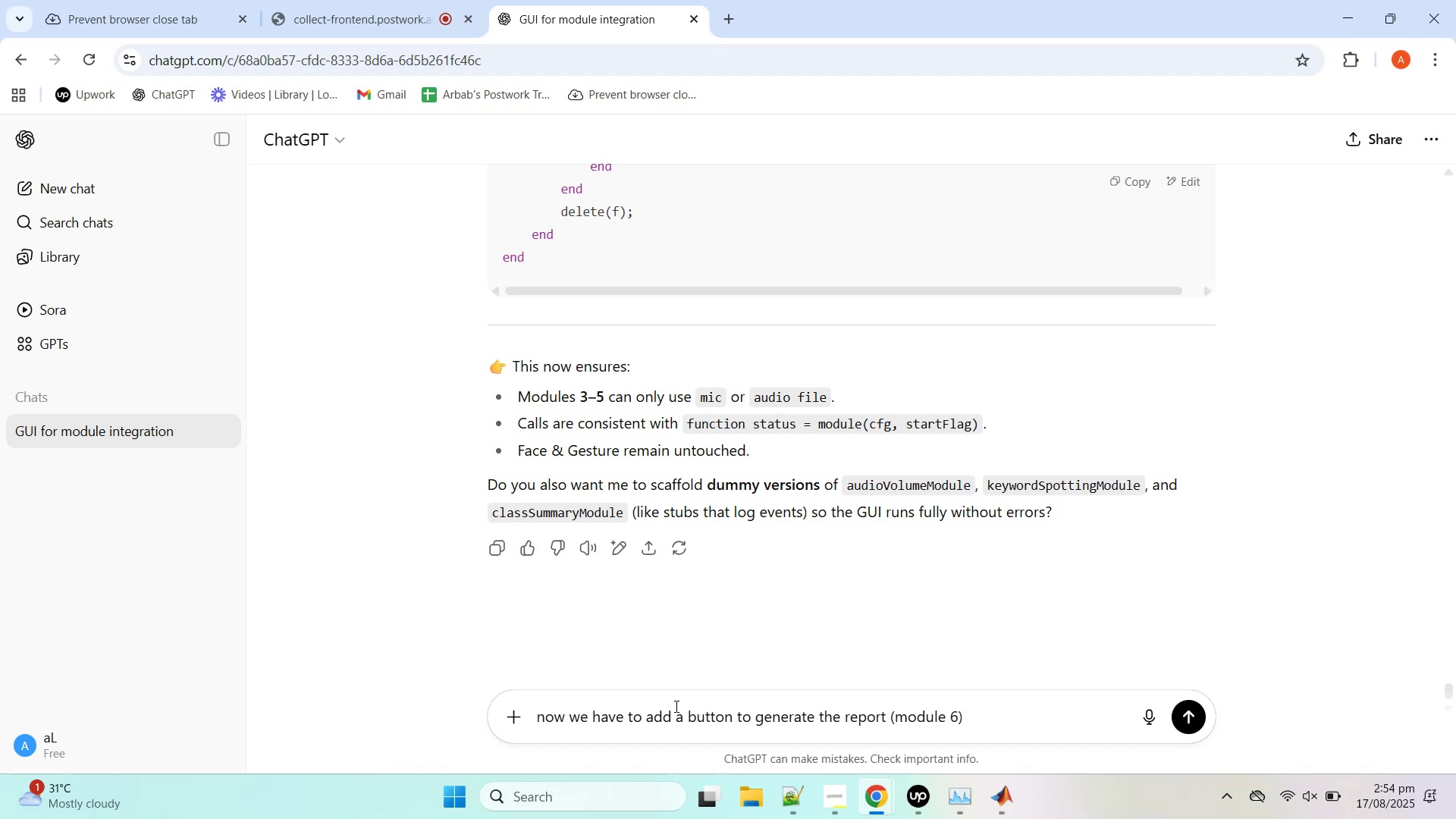 
key(Shift+Enter)
 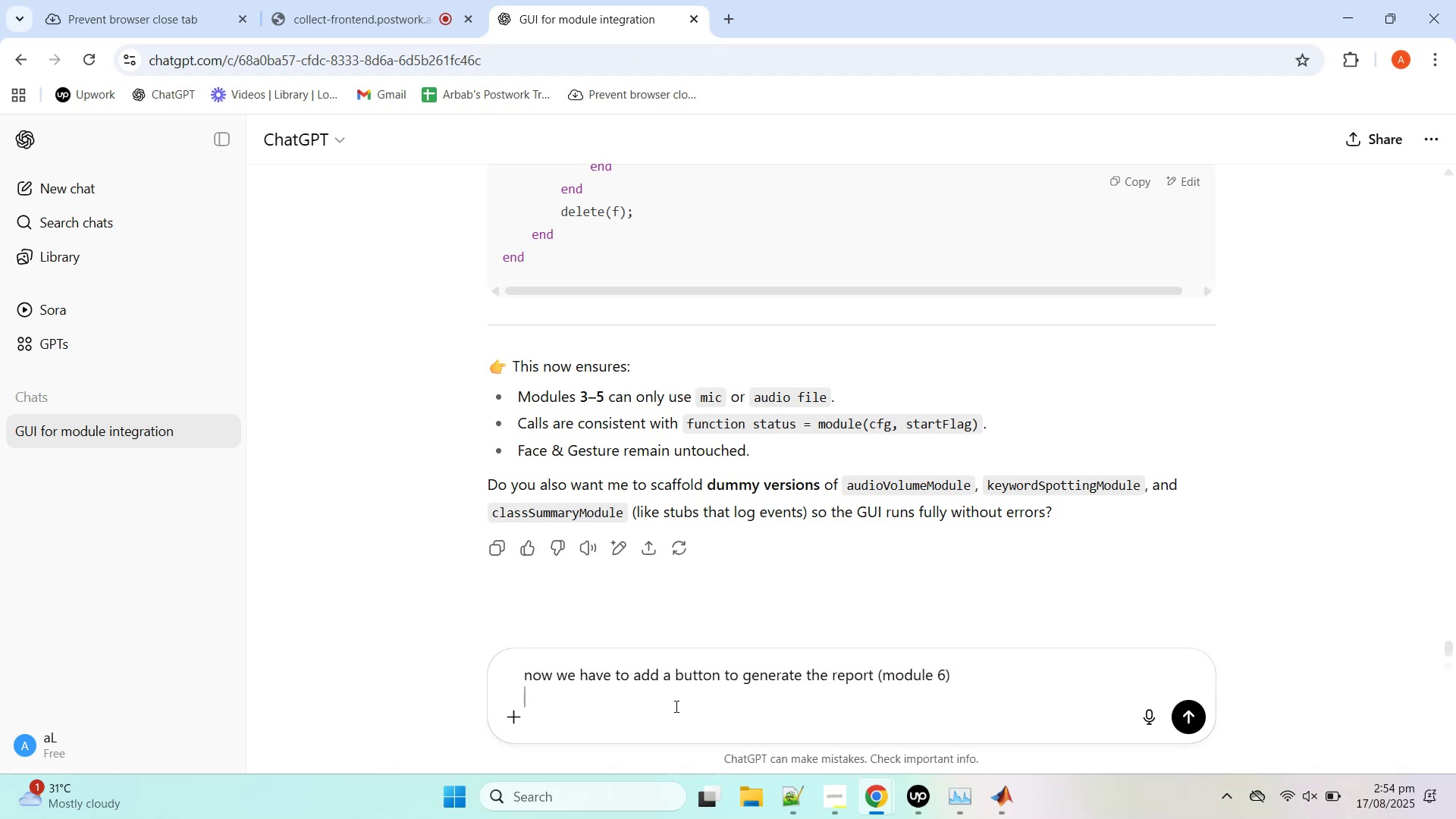 
key(Shift+Enter)
 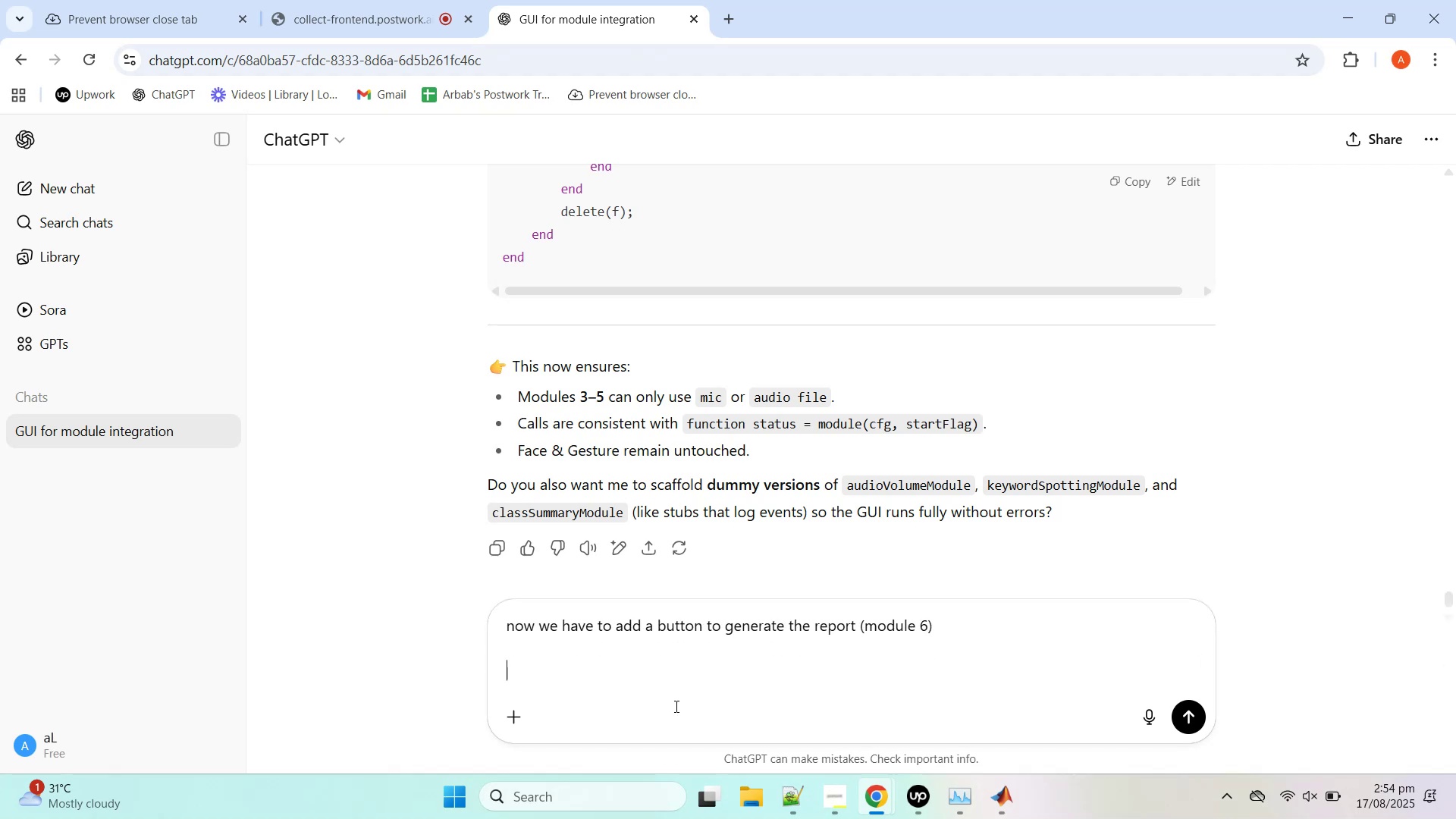 
key(Control+V)
 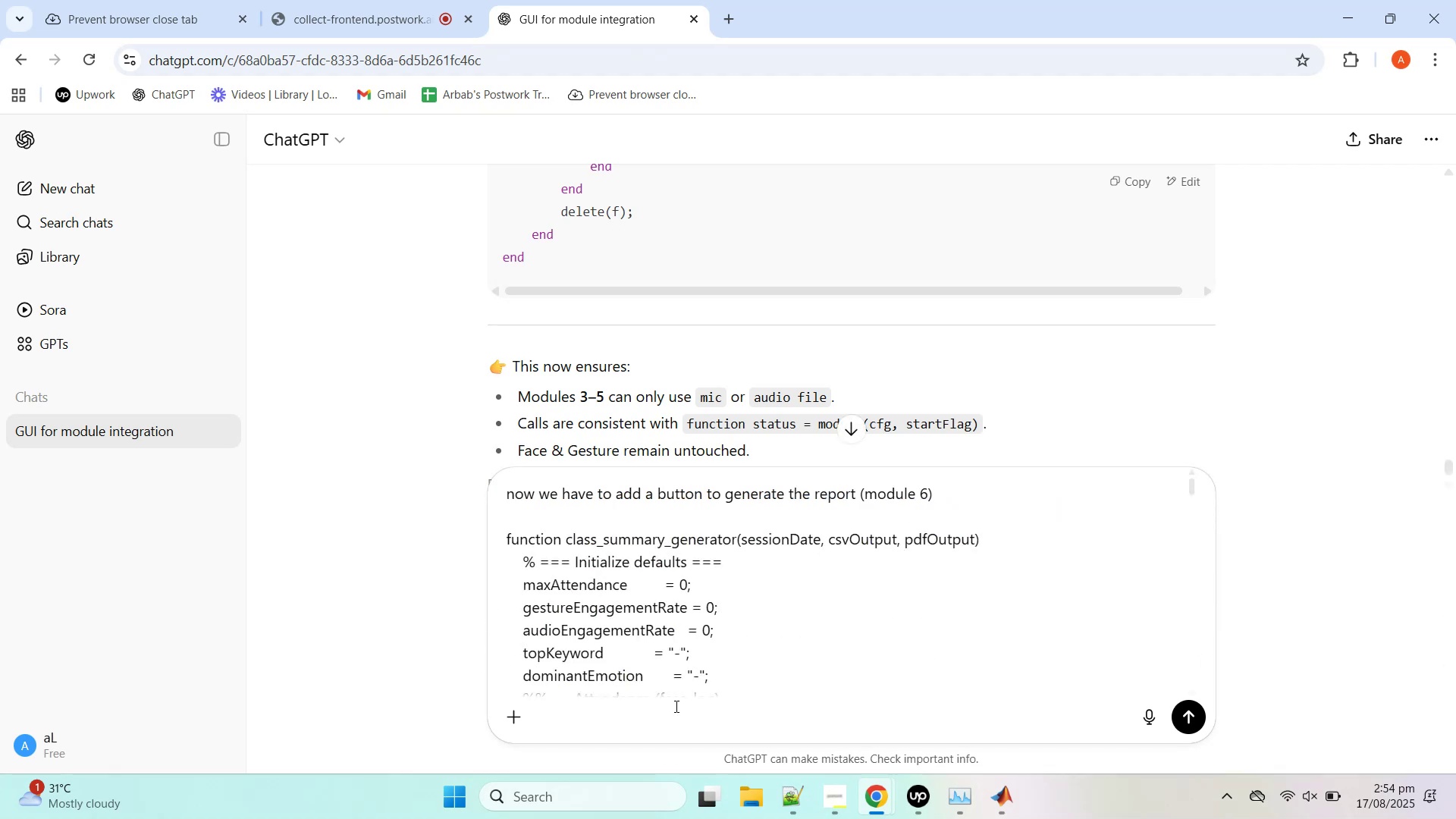 
key(Enter)
 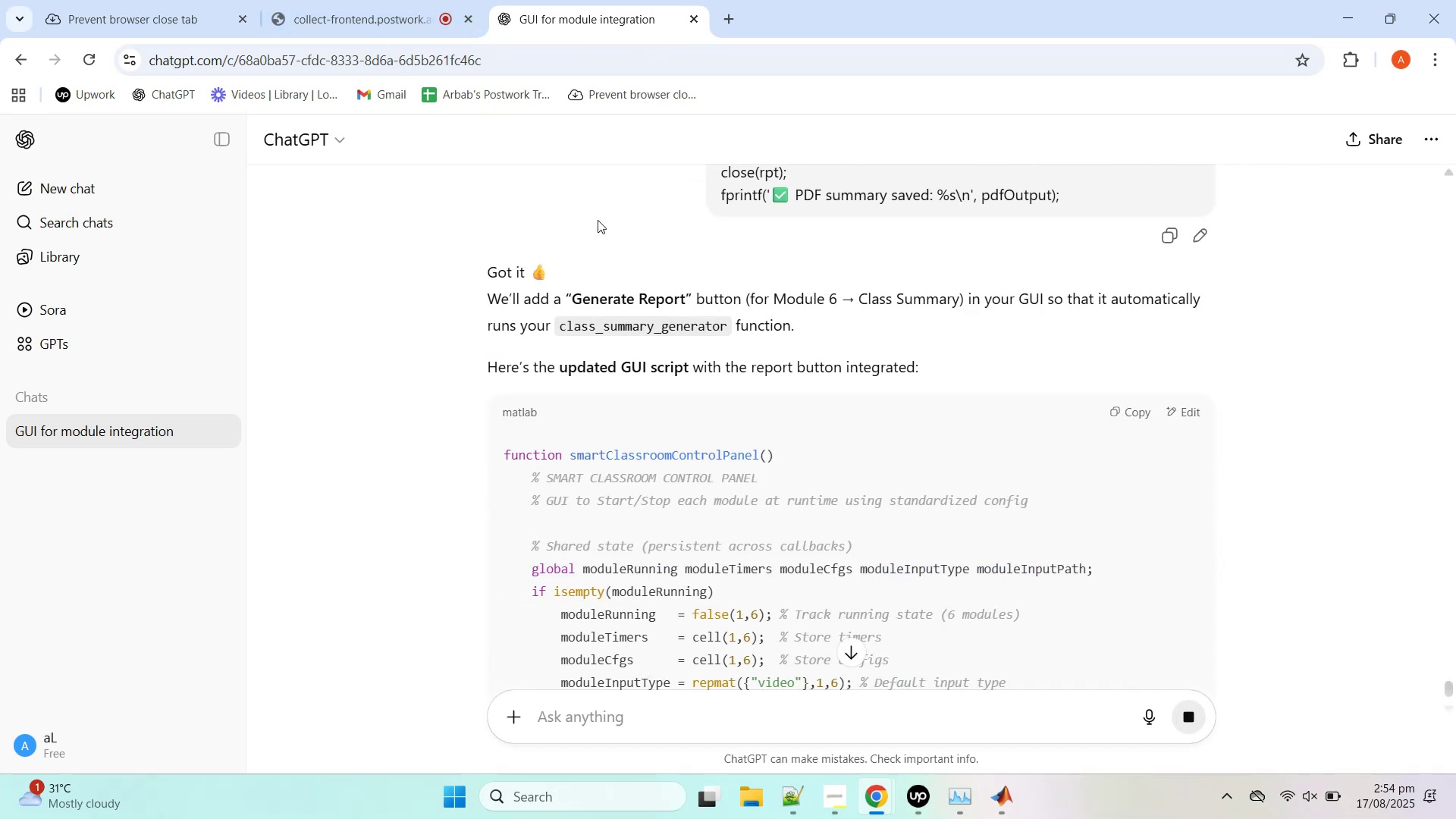 
wait(6.26)
 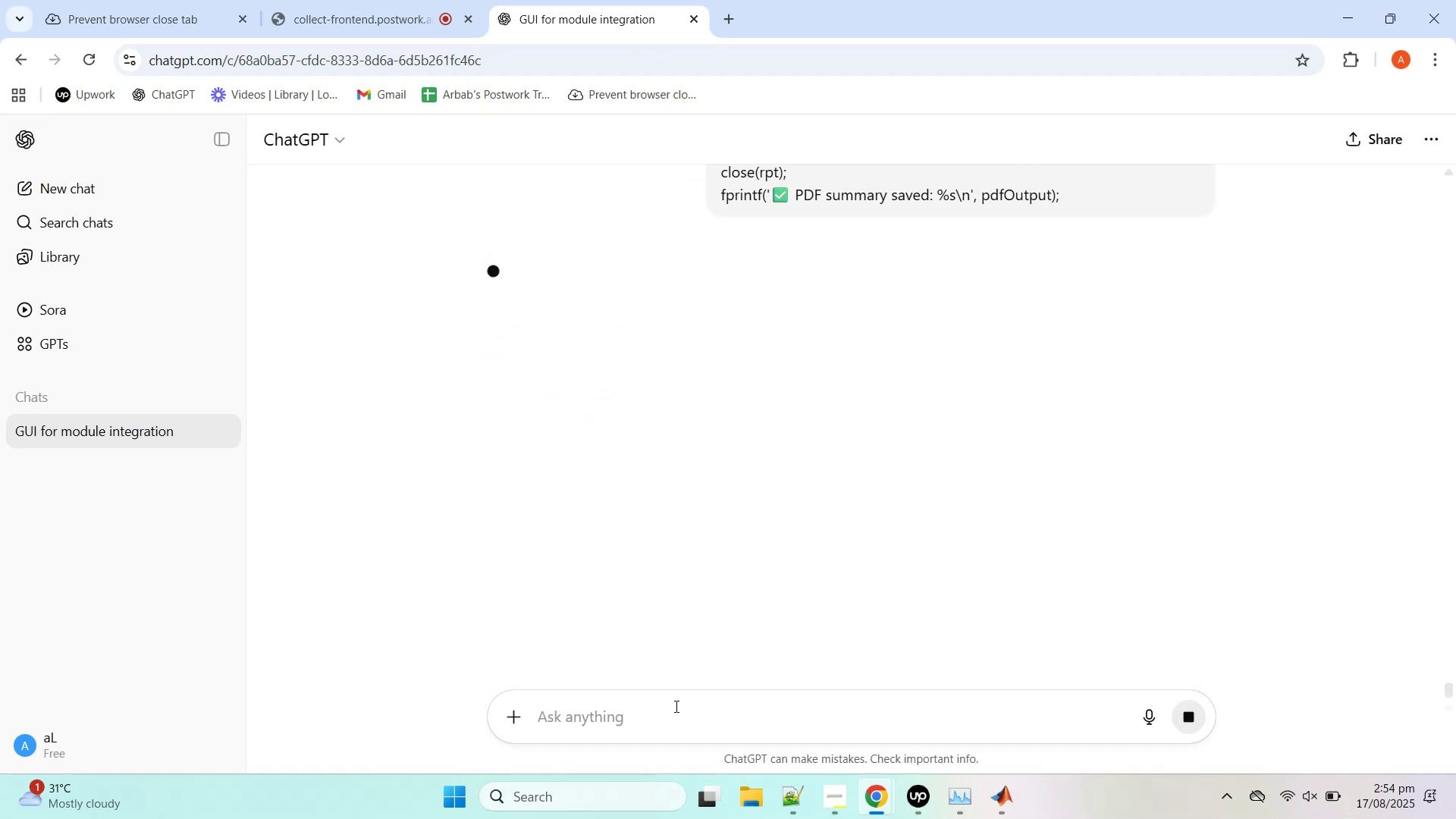 
scroll: coordinate [752, 402], scroll_direction: down, amount: 80.0
 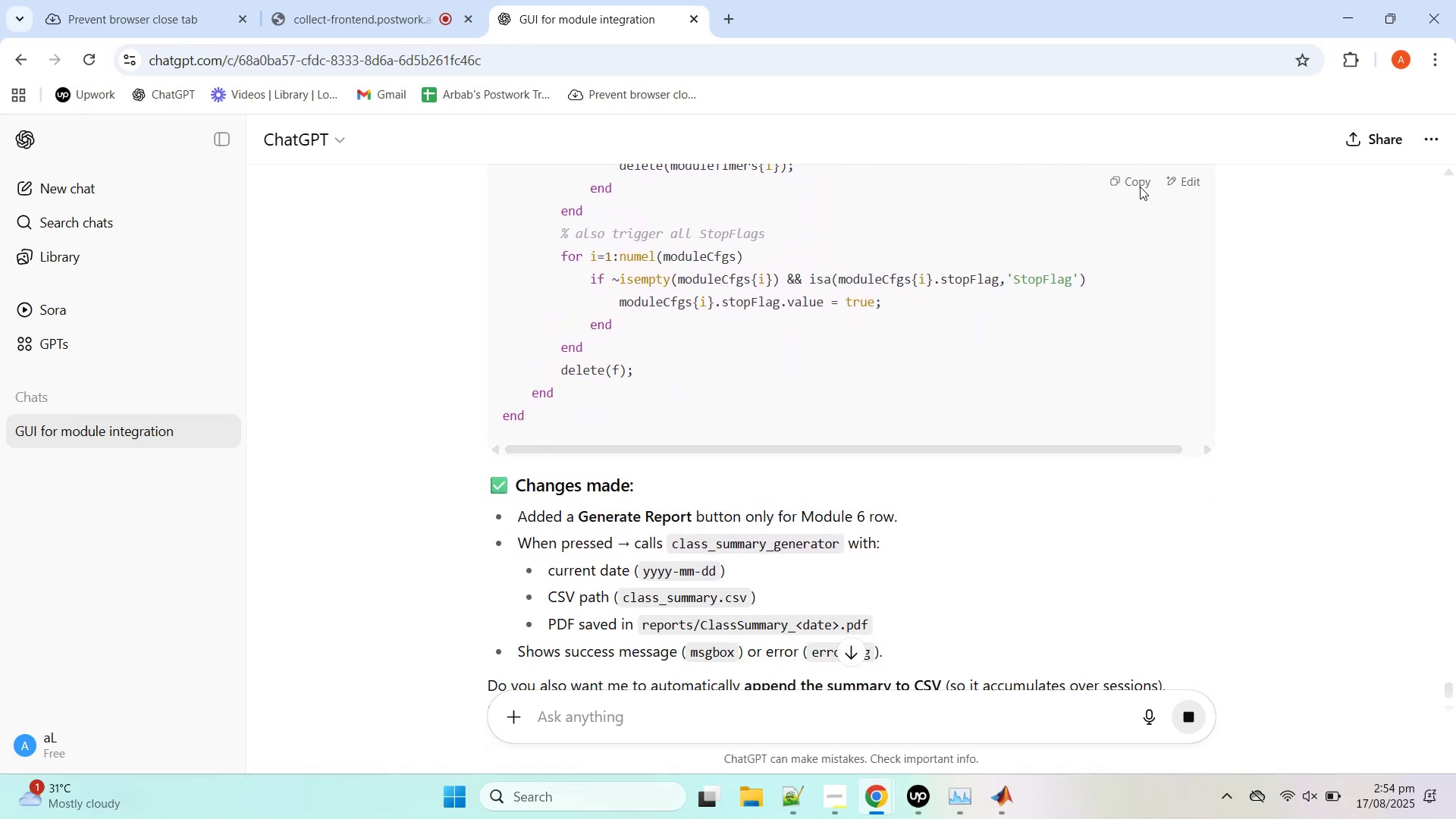 
left_click([1138, 180])
 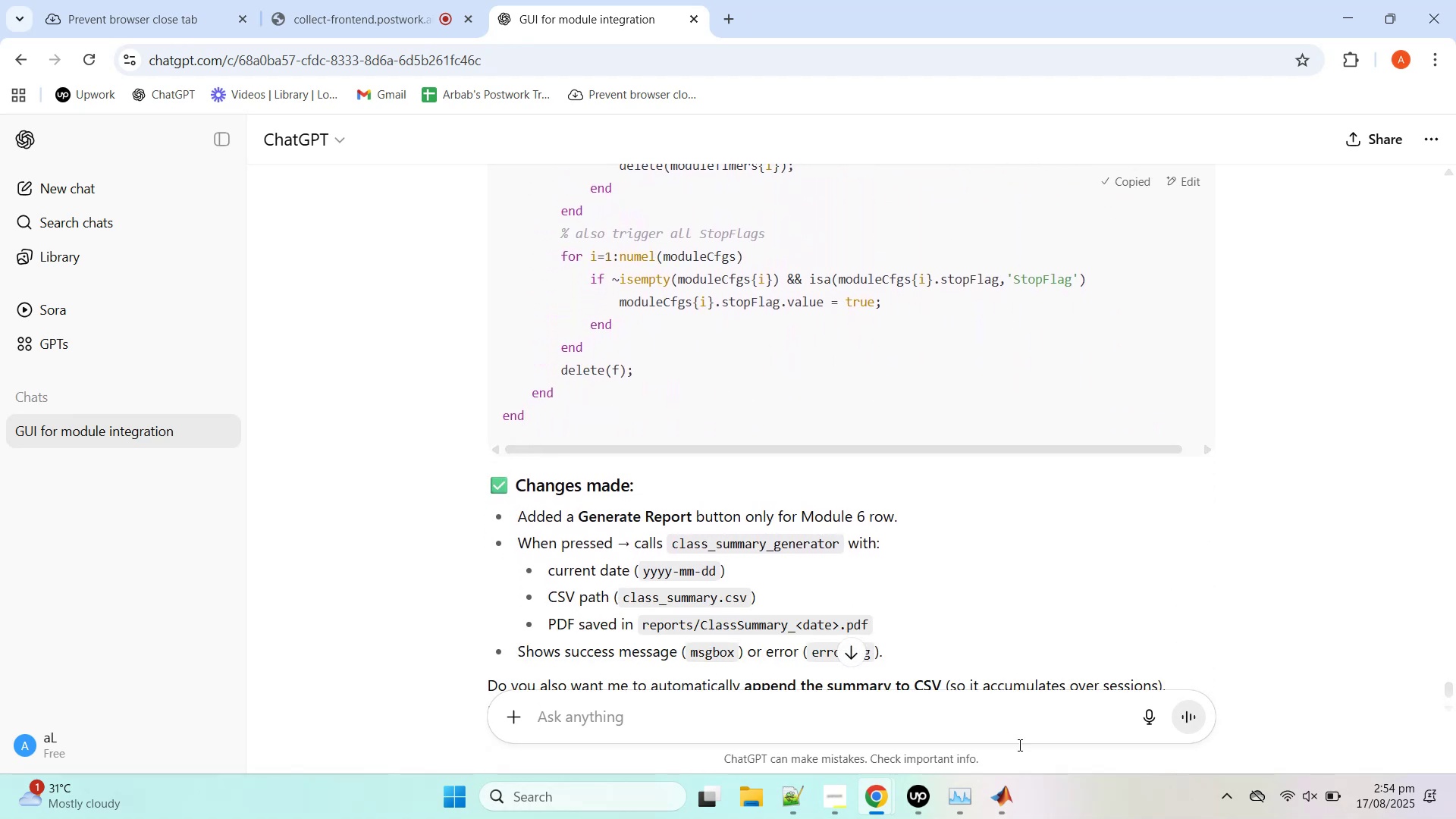 
left_click([1010, 807])
 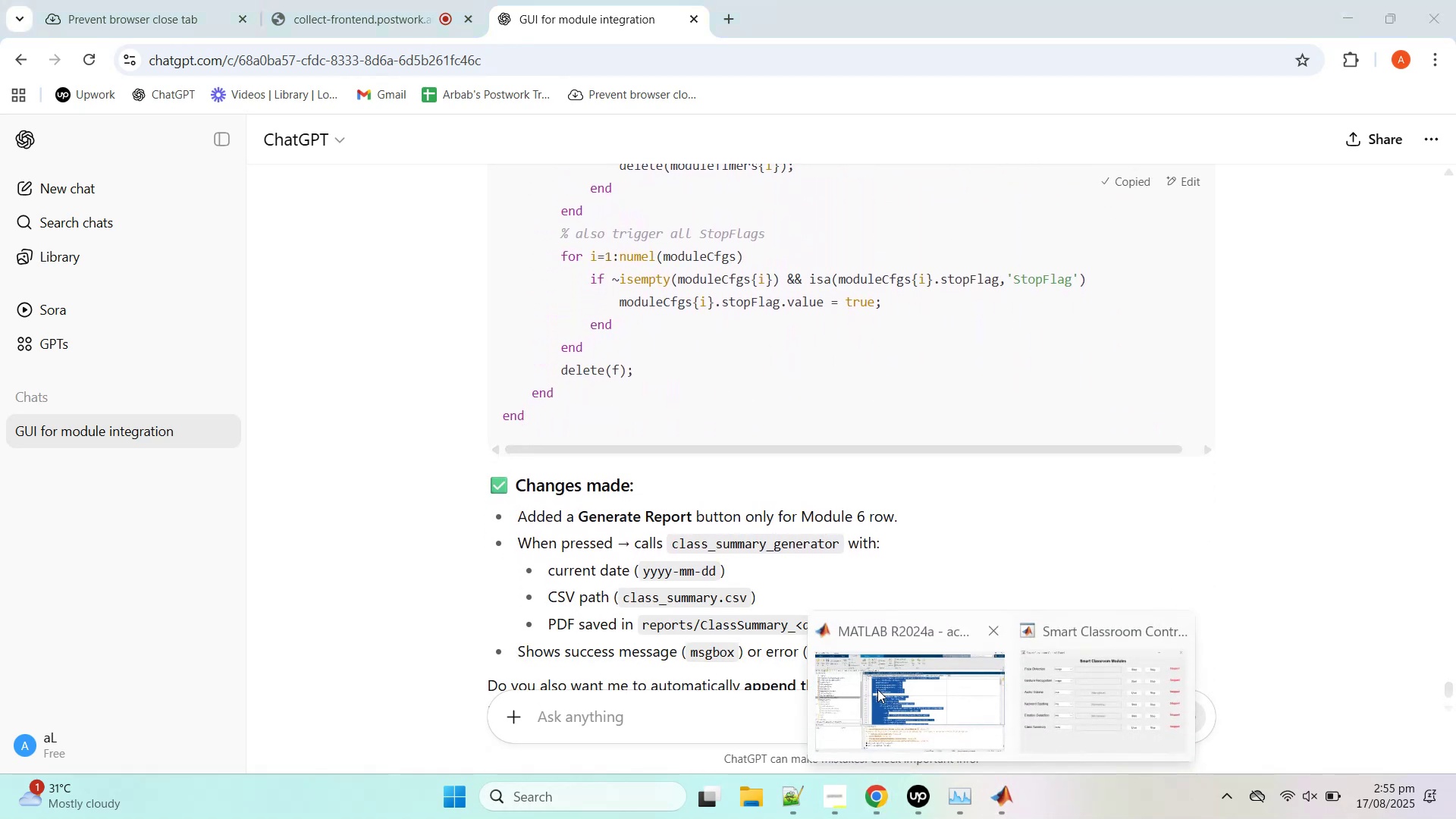 
left_click([877, 689])
 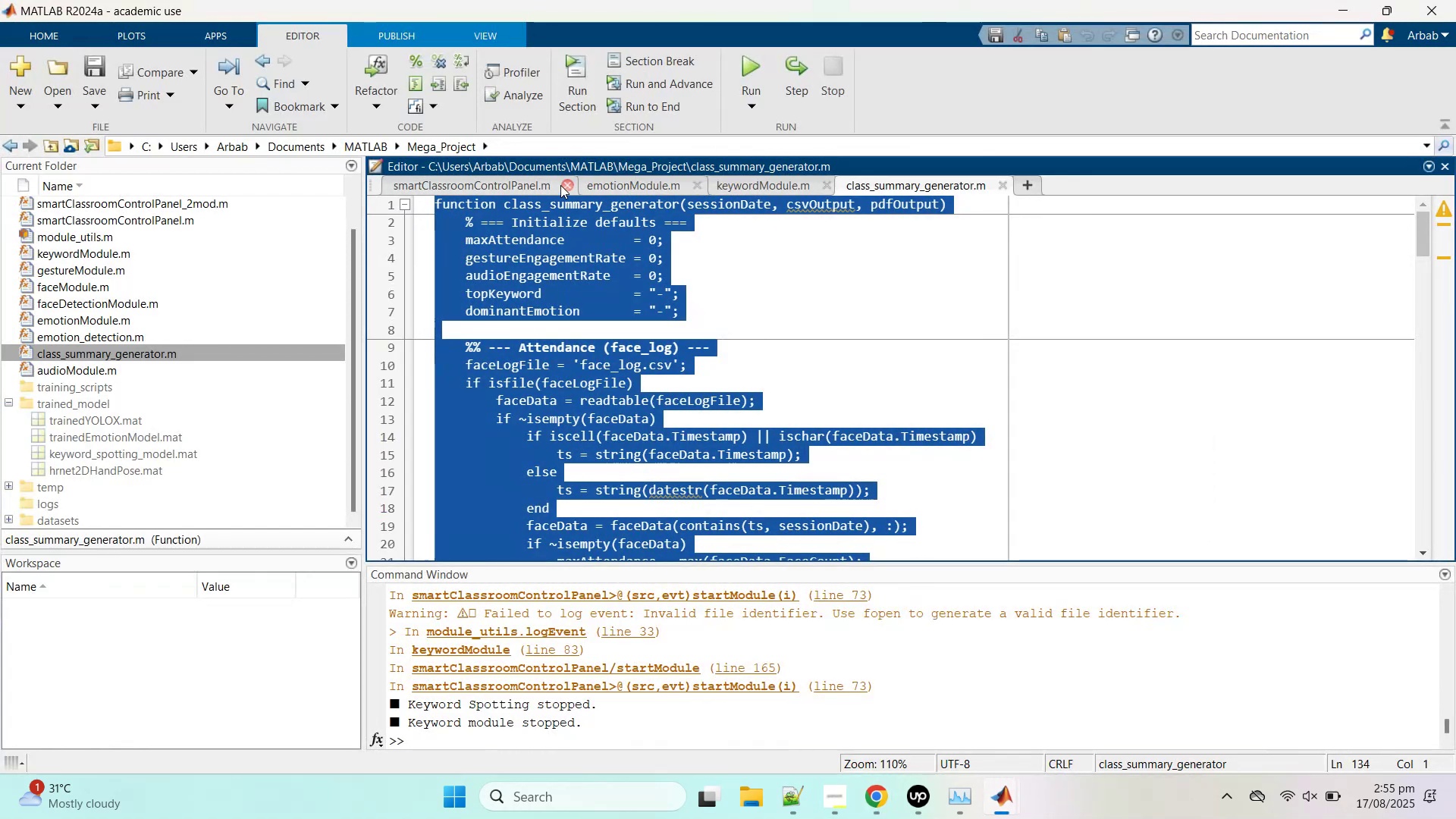 
left_click([504, 293])
 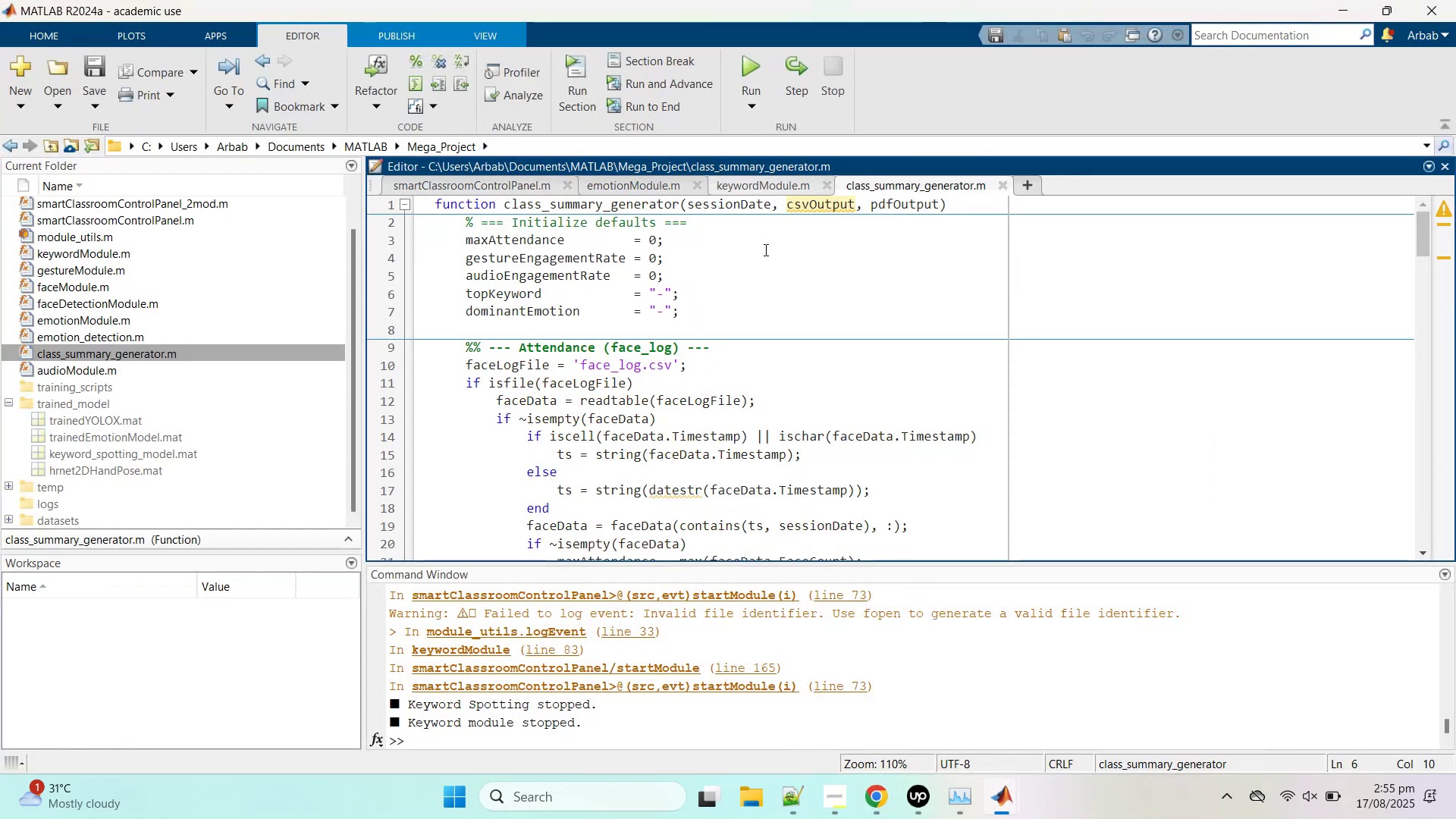 
left_click([675, 297])
 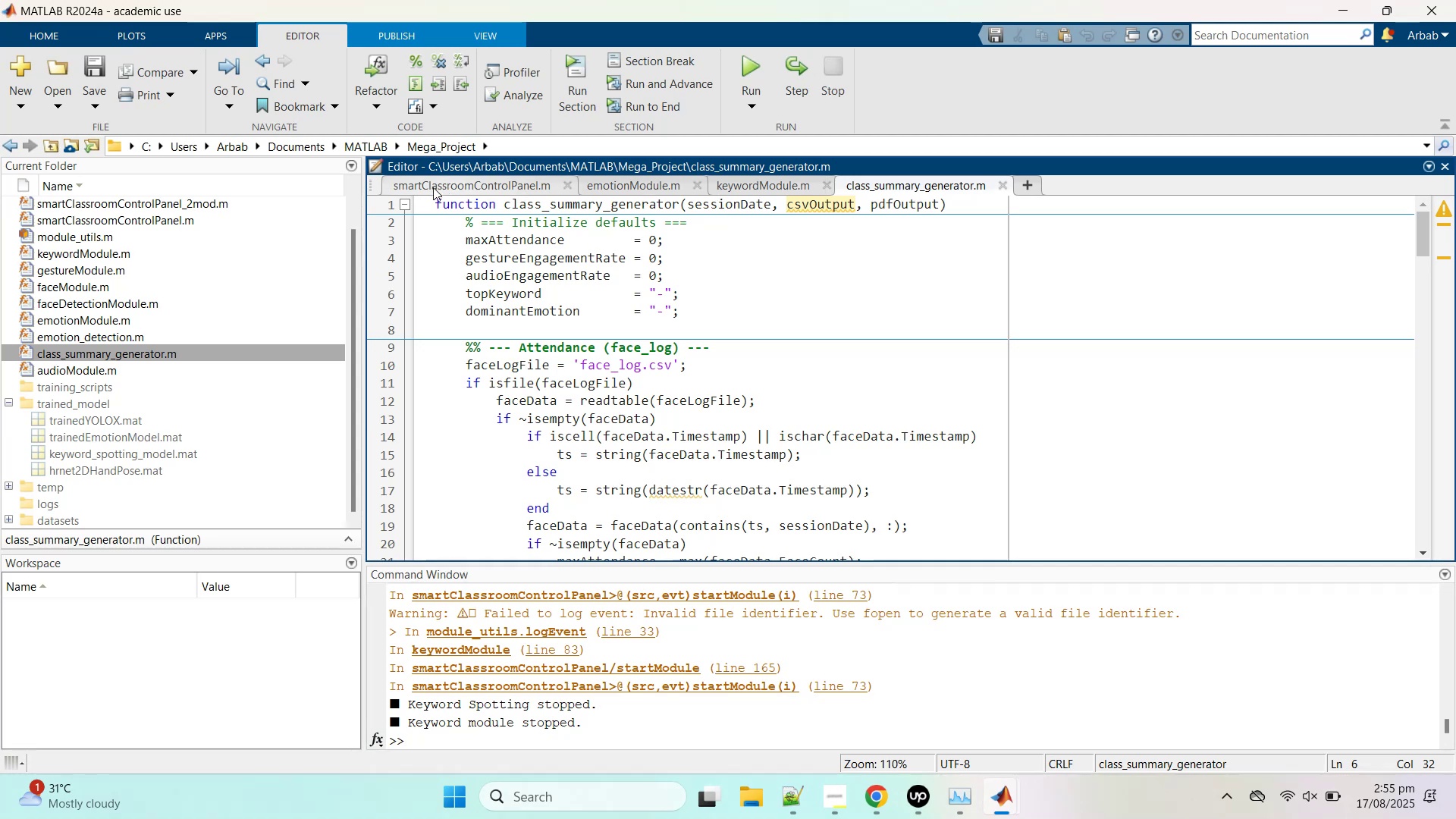 
left_click([476, 175])
 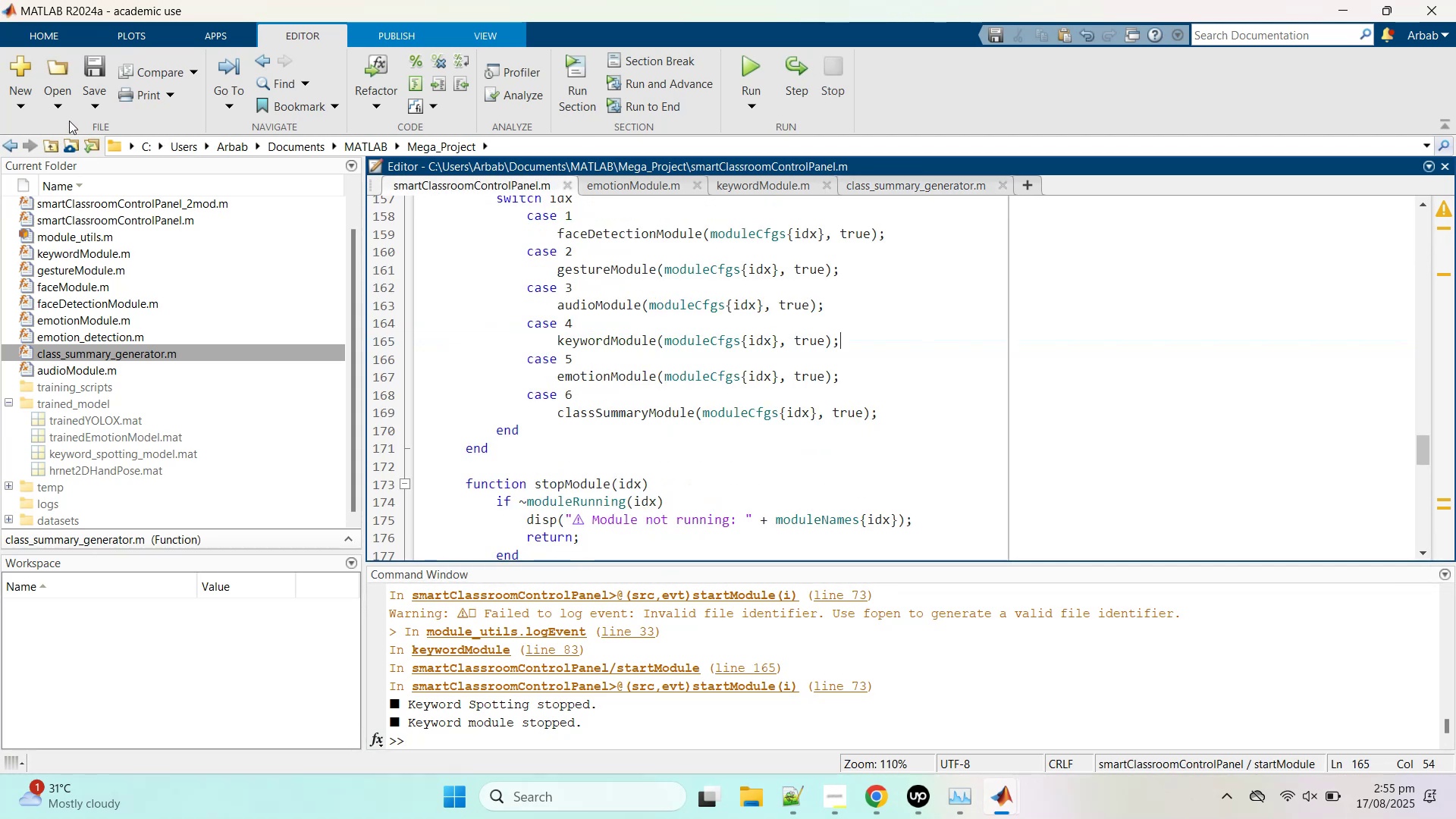 
left_click([102, 105])
 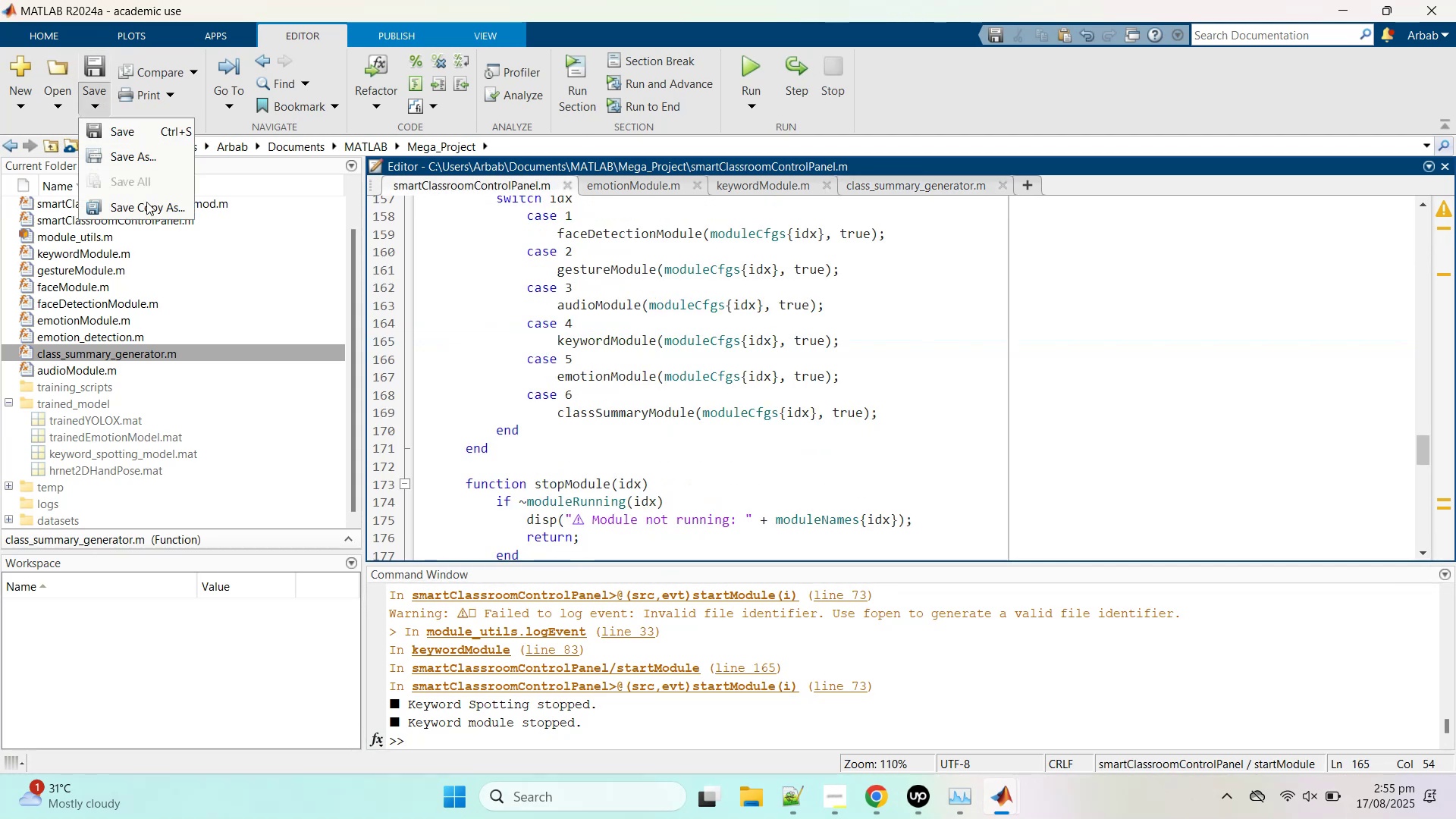 
left_click([149, 207])
 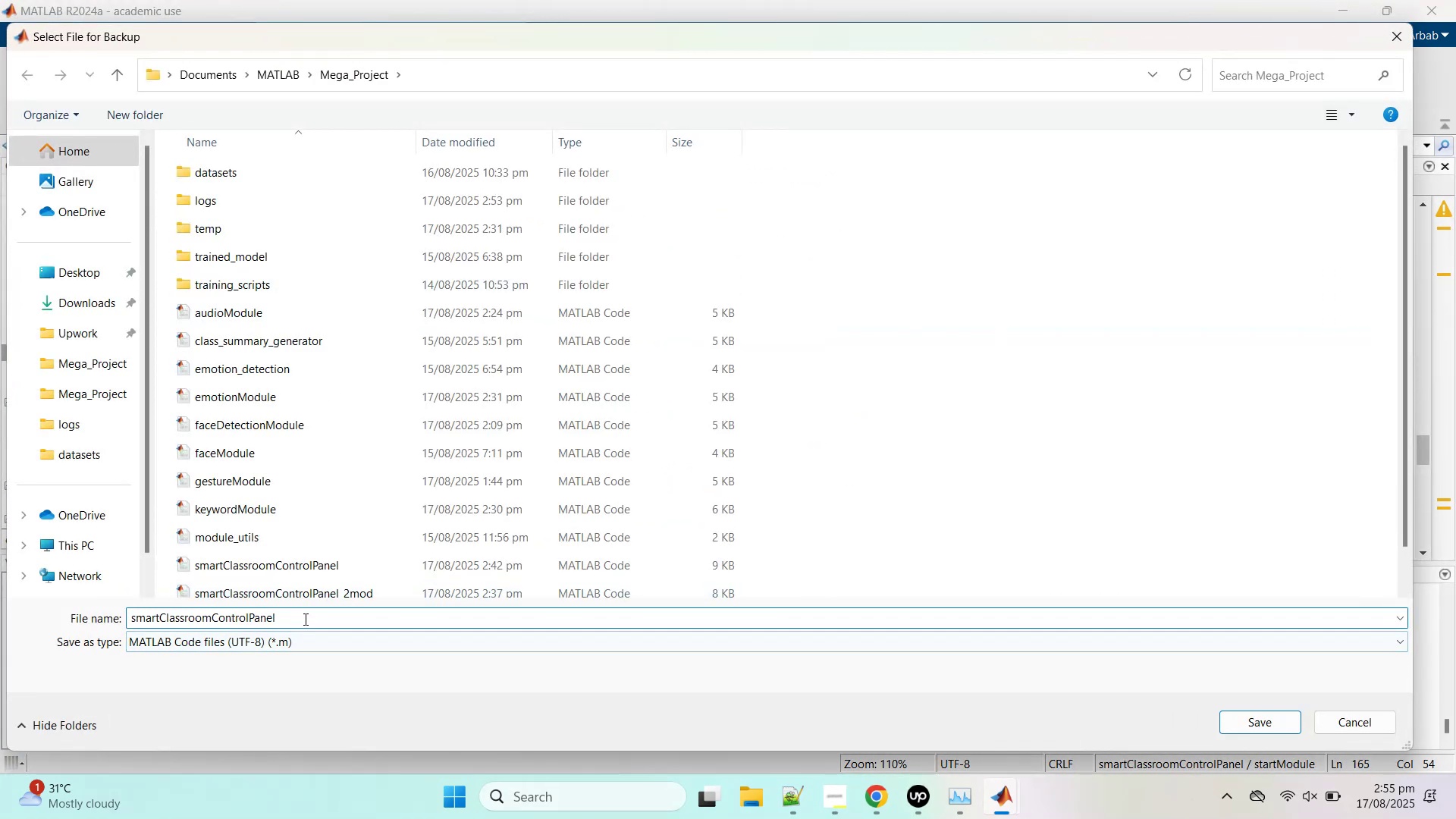 
type(_5mod)
 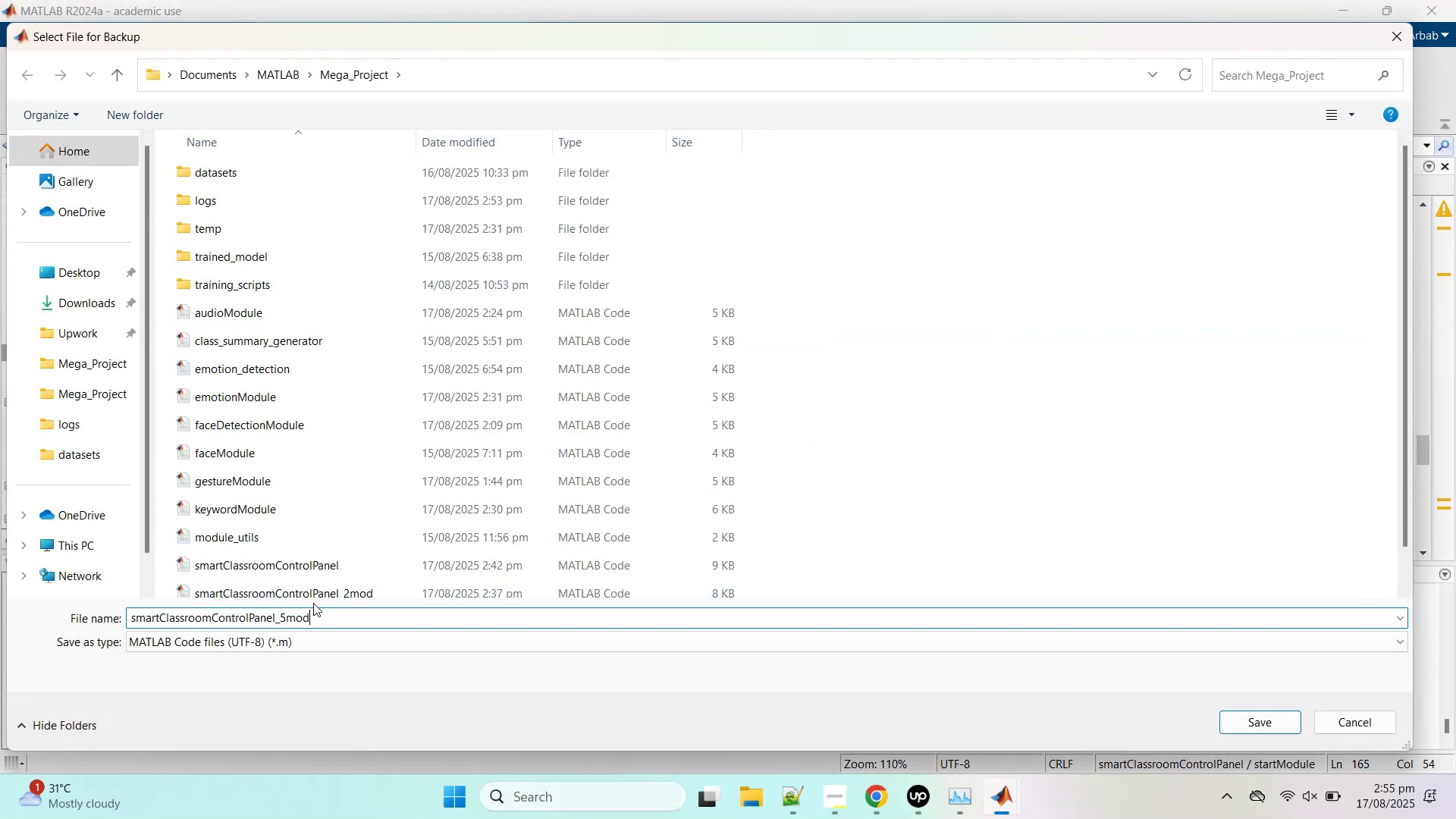 
key(Enter)
 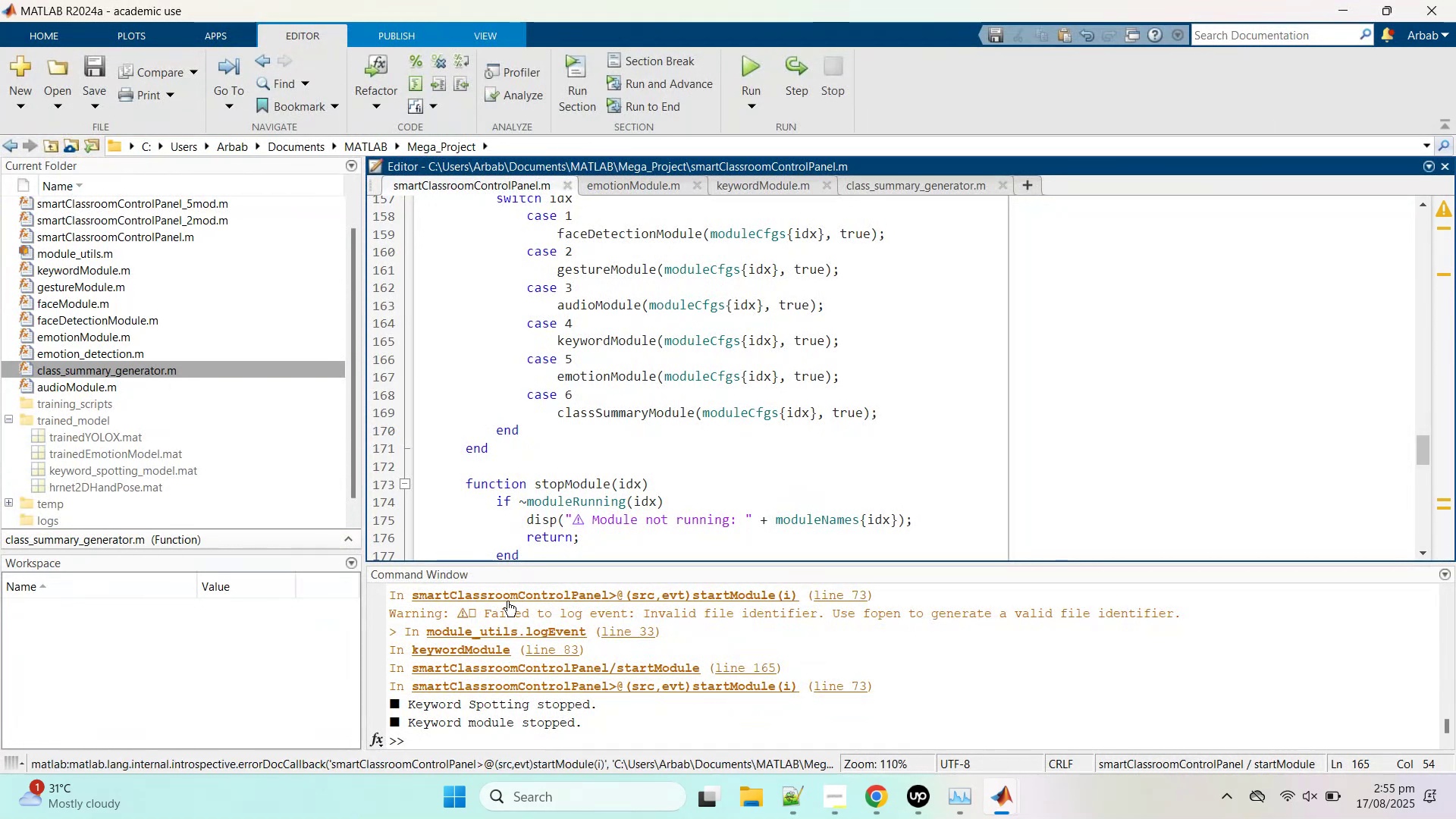 
key(Control+A)
 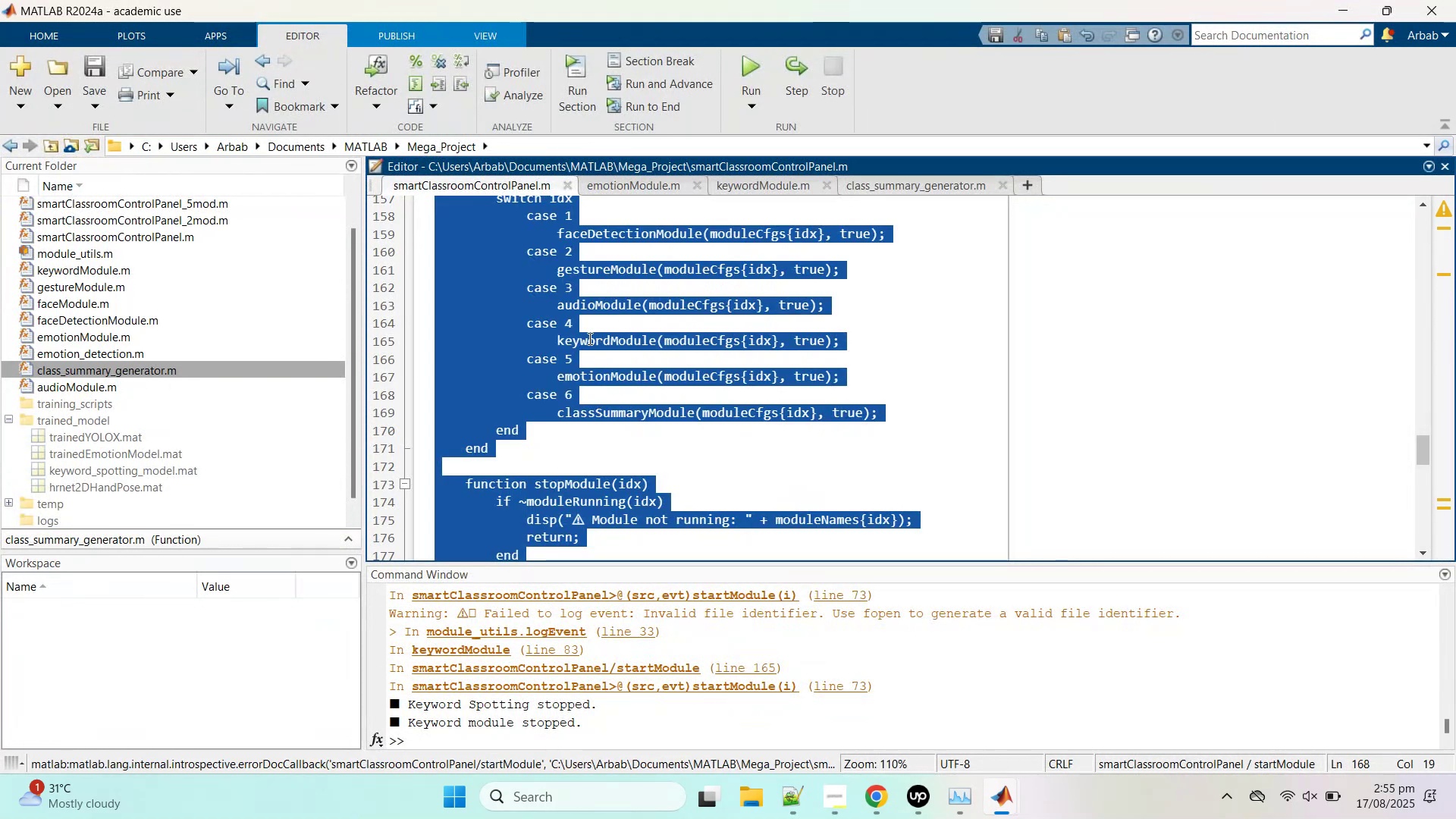 
key(Control+V)
 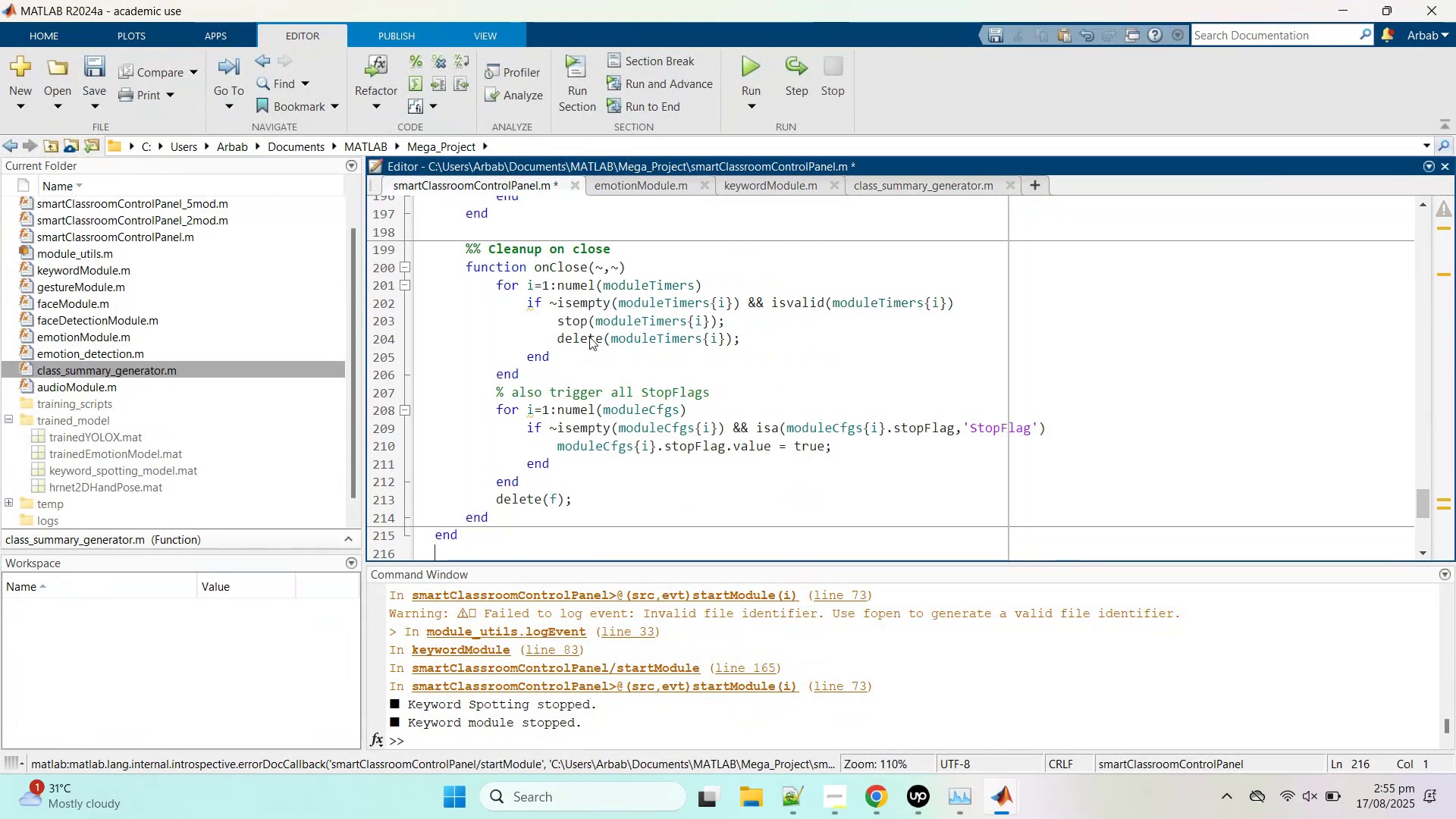 
key(Control+S)
 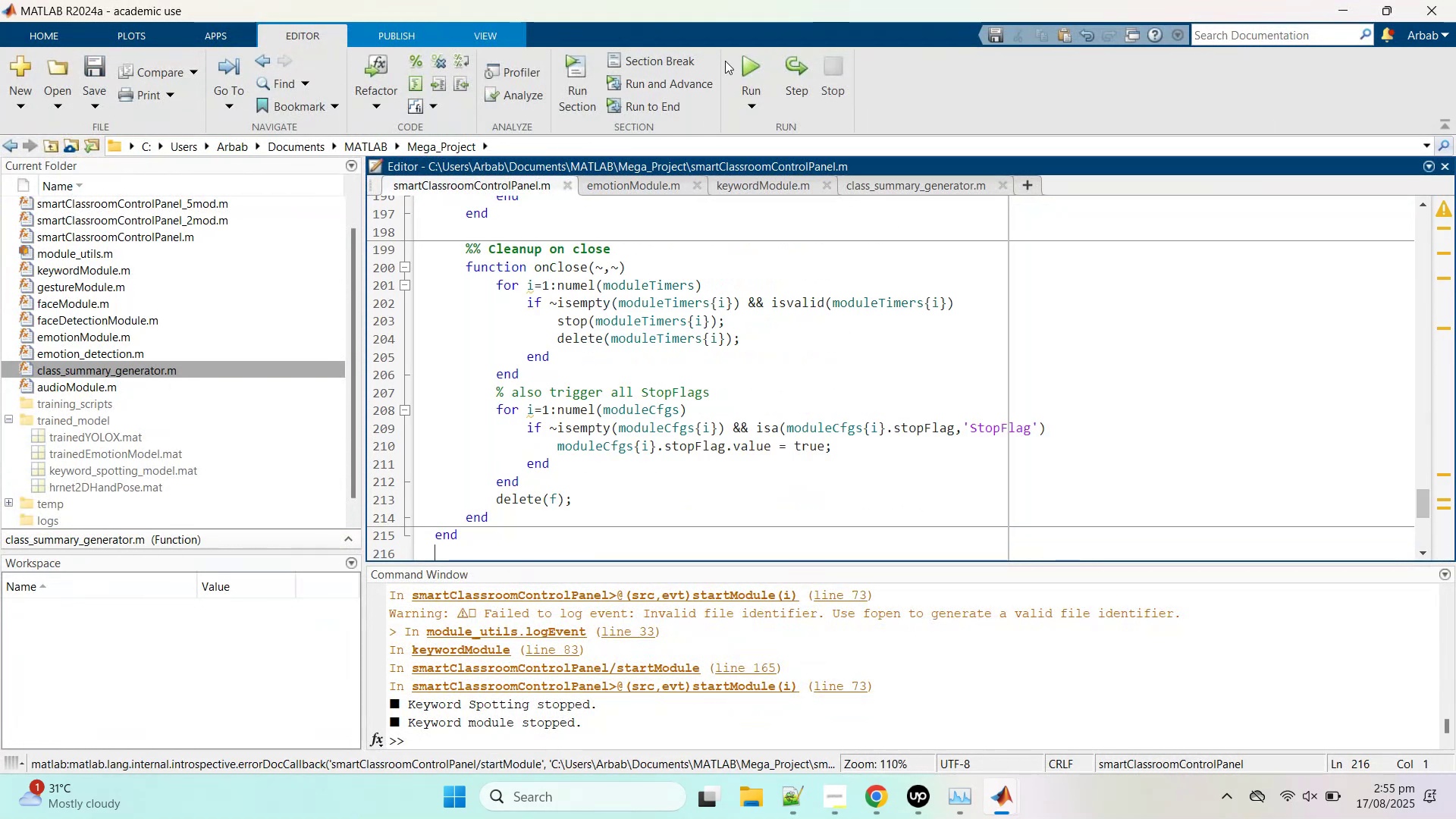 
left_click([733, 66])
 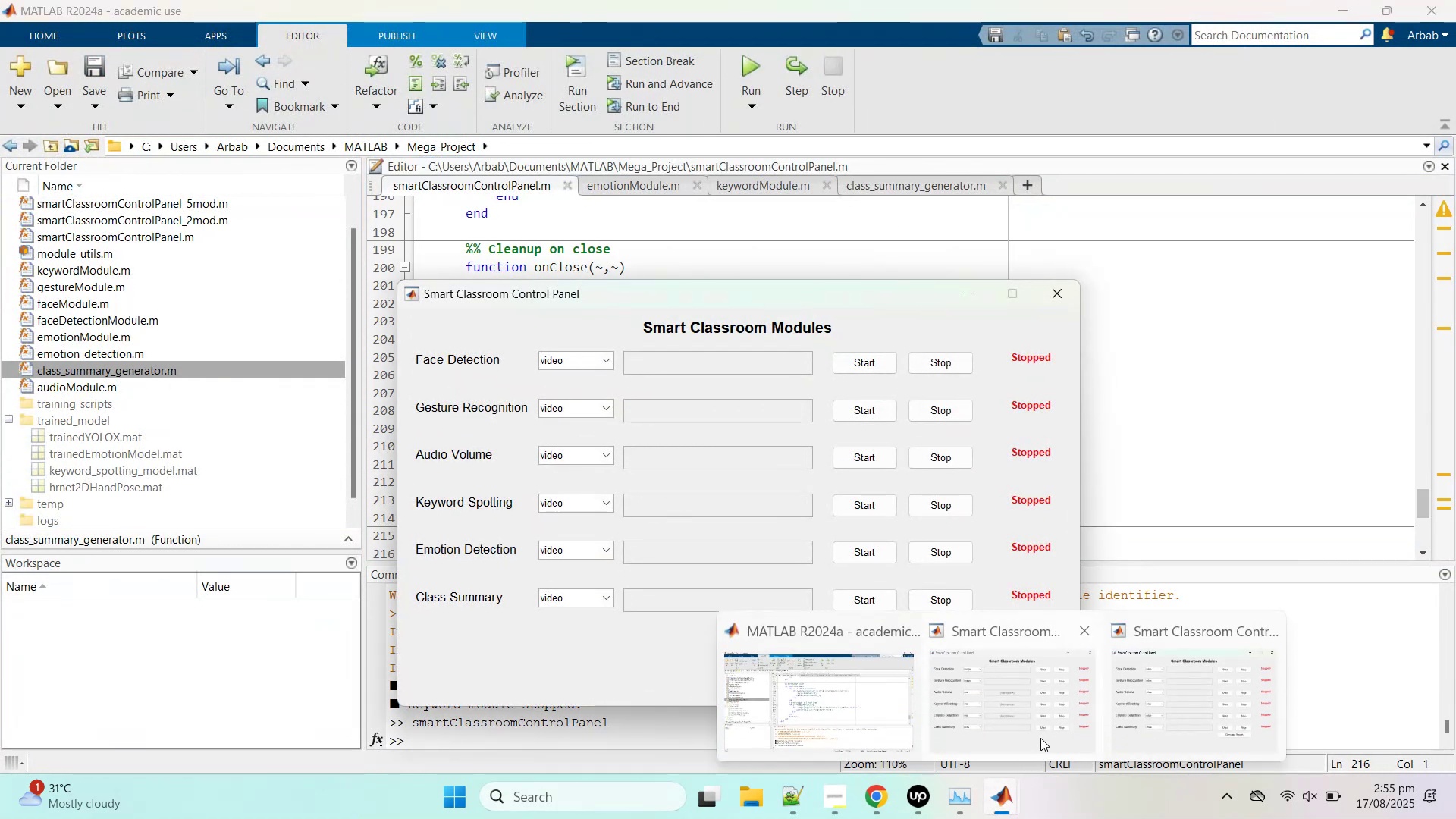 
middle_click([1115, 693])
 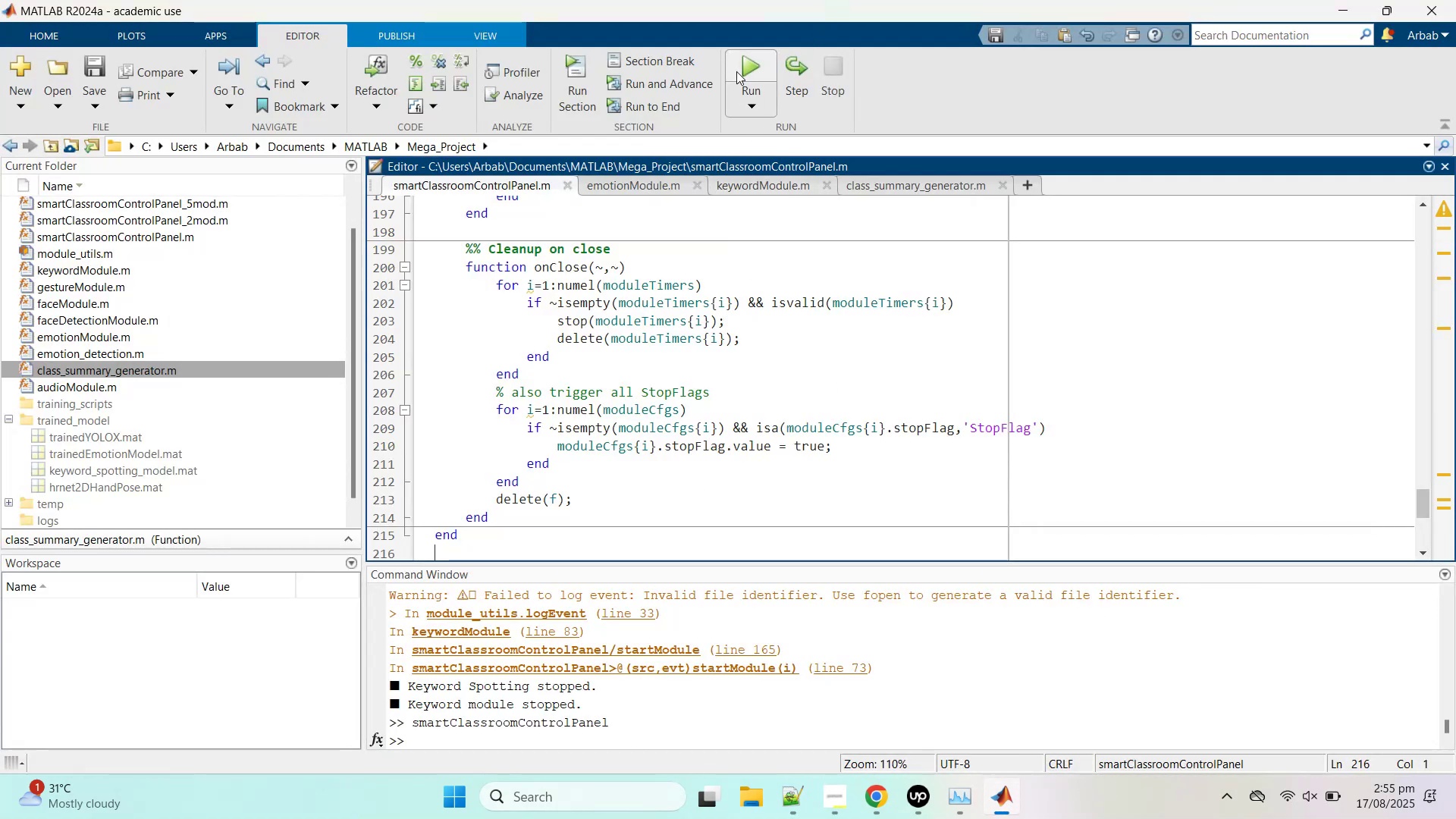 
left_click([1440, 6])
 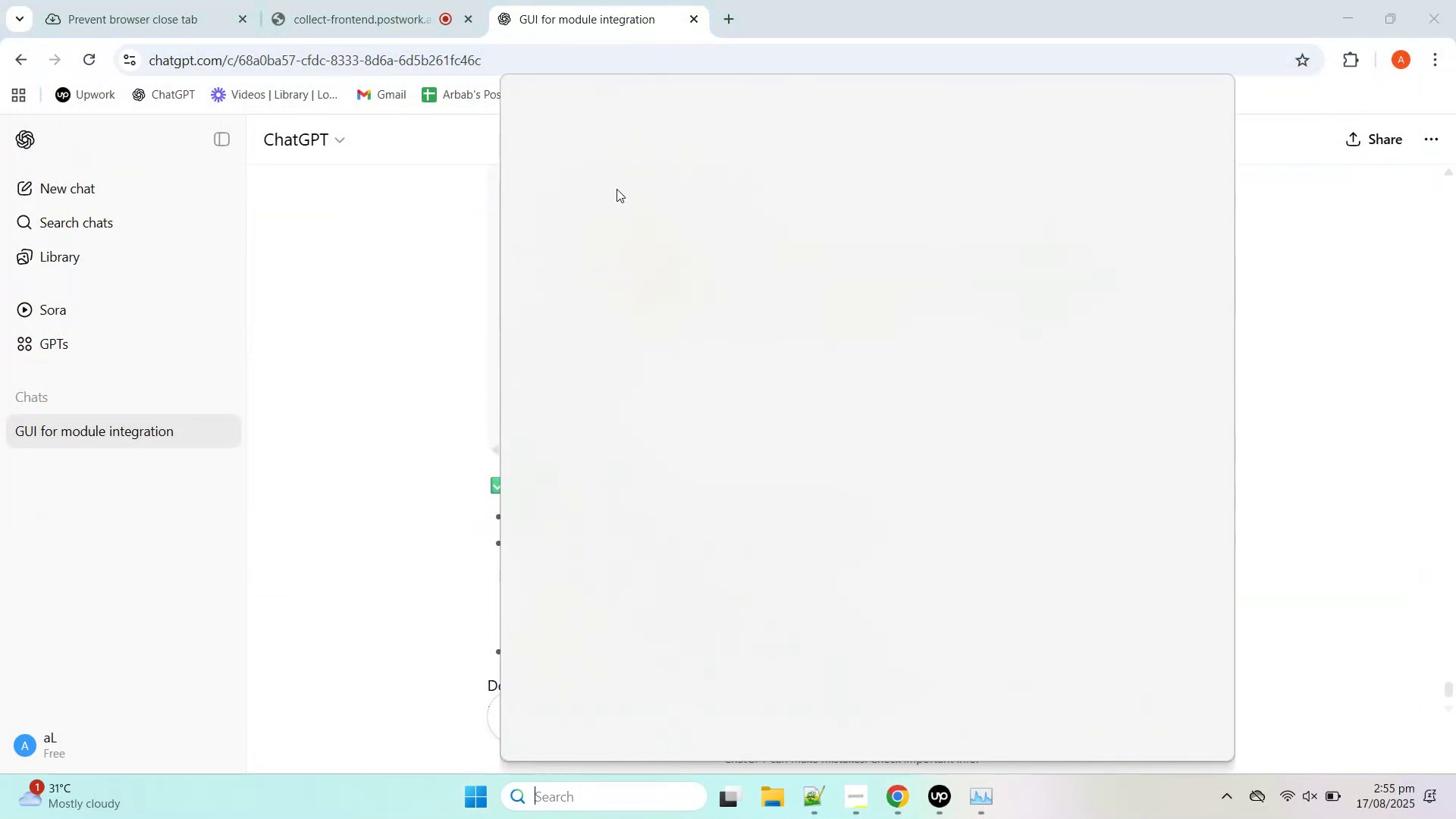 
wait(5.05)
 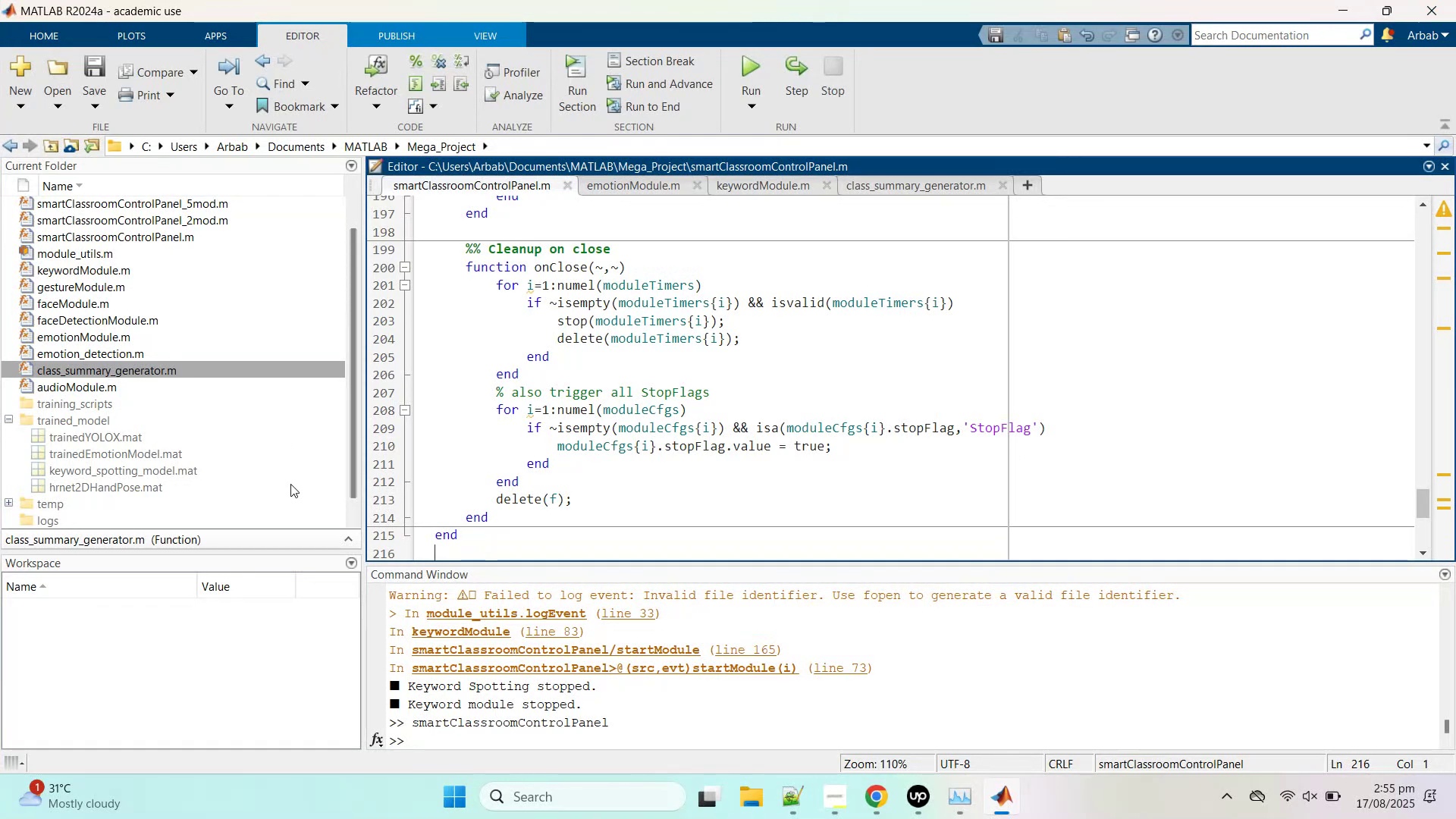 
left_click([585, 405])
 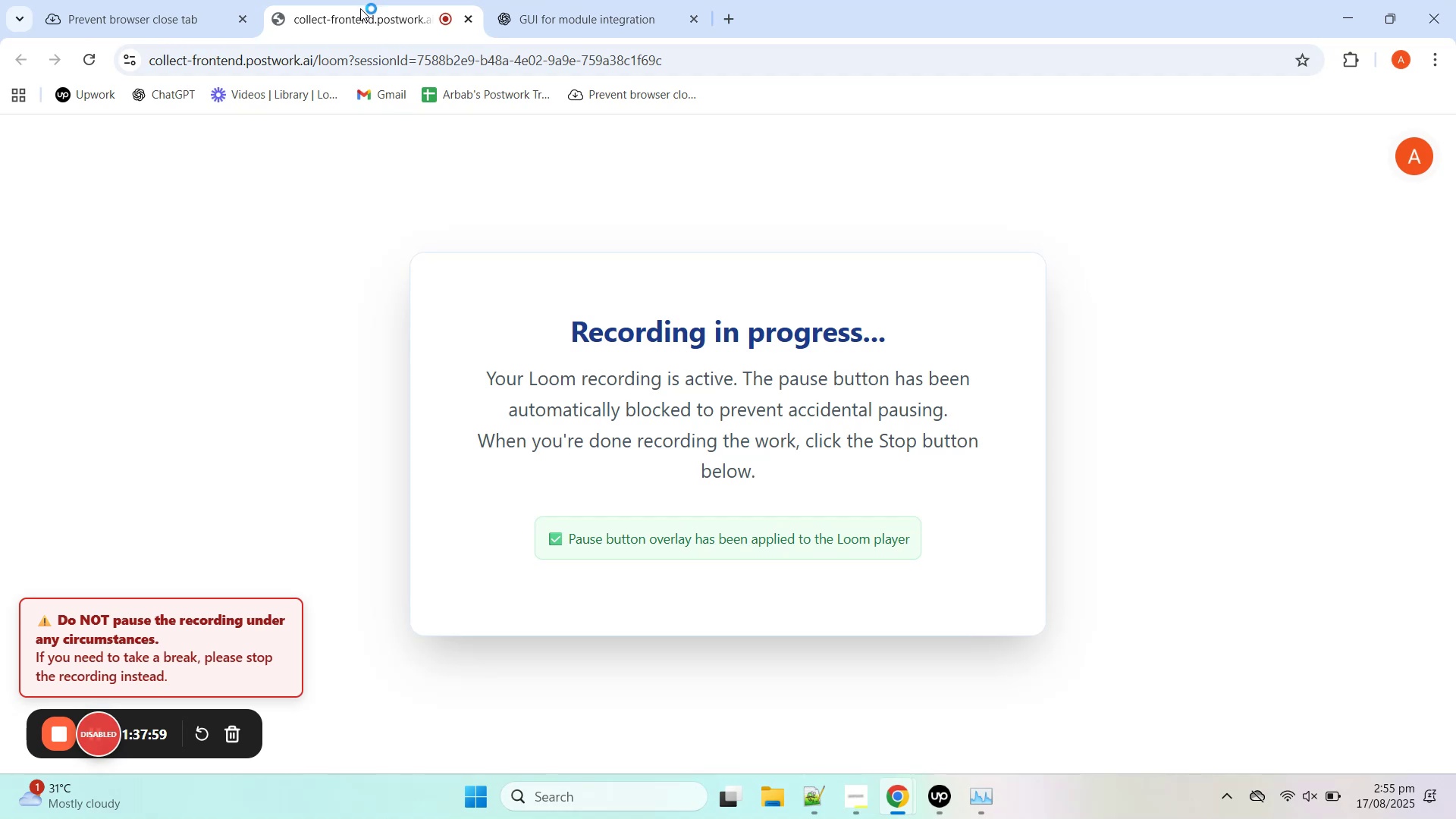 
wait(6.27)
 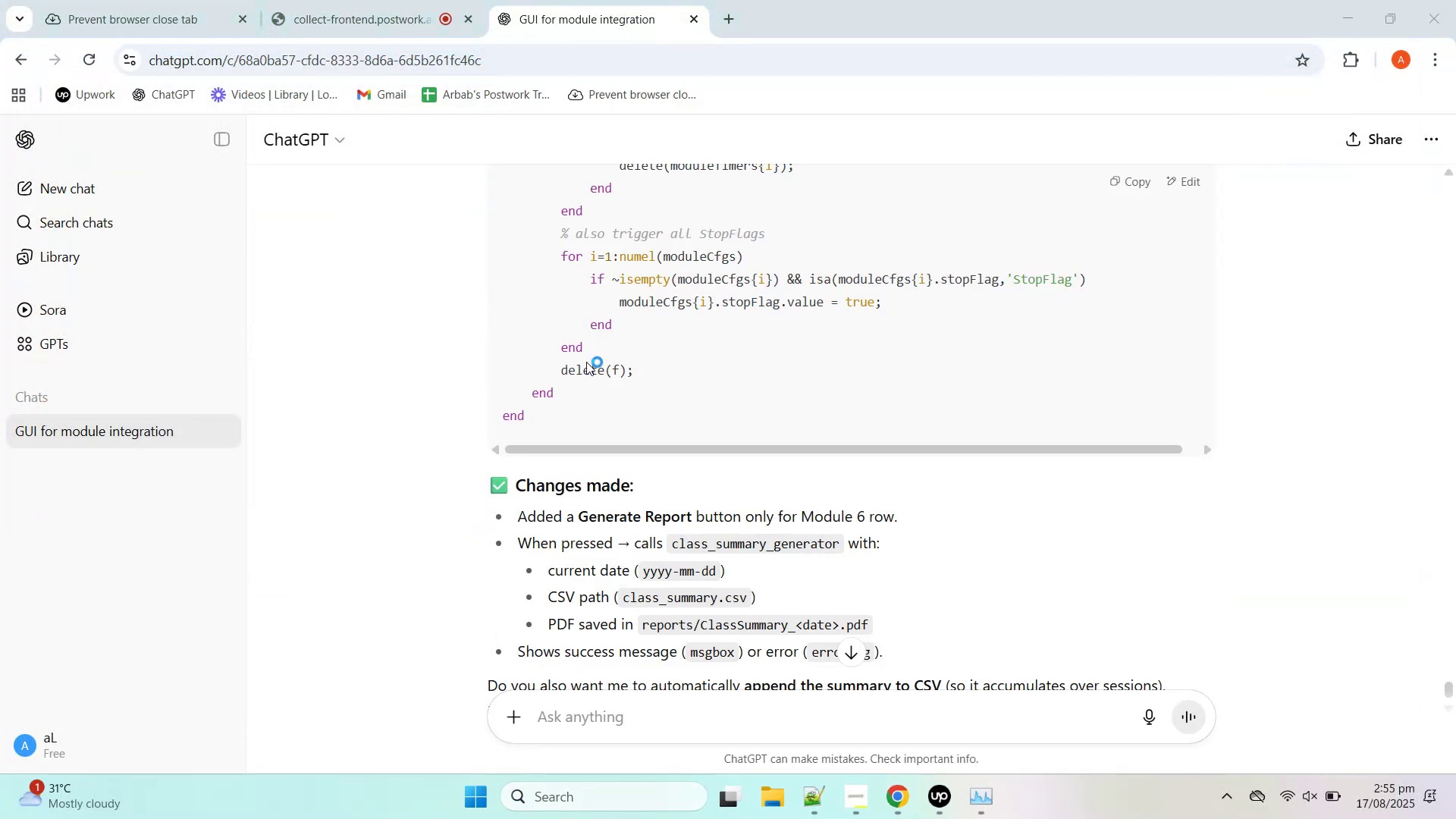 
left_click([609, 10])
 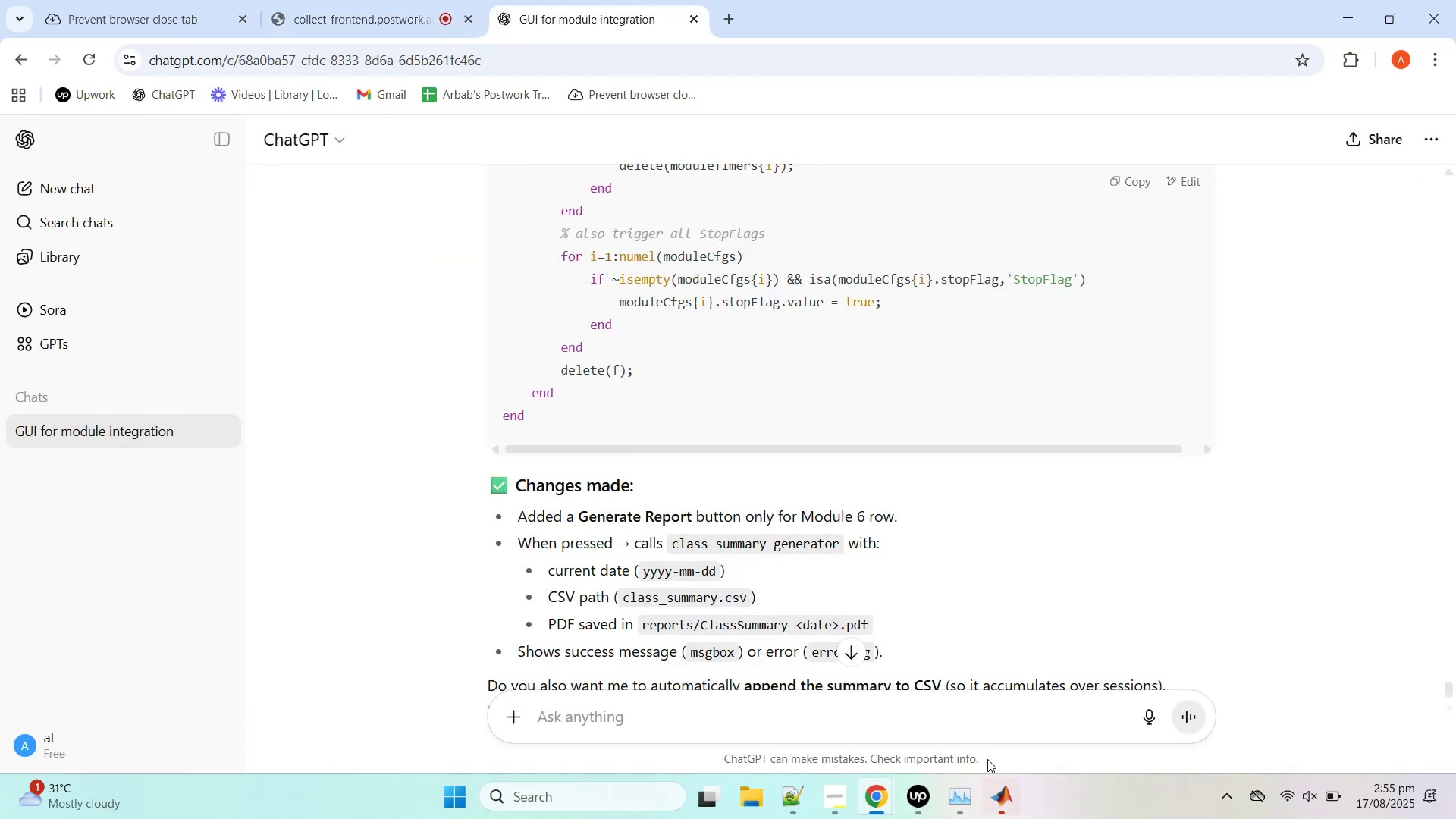 
left_click([1013, 811])
 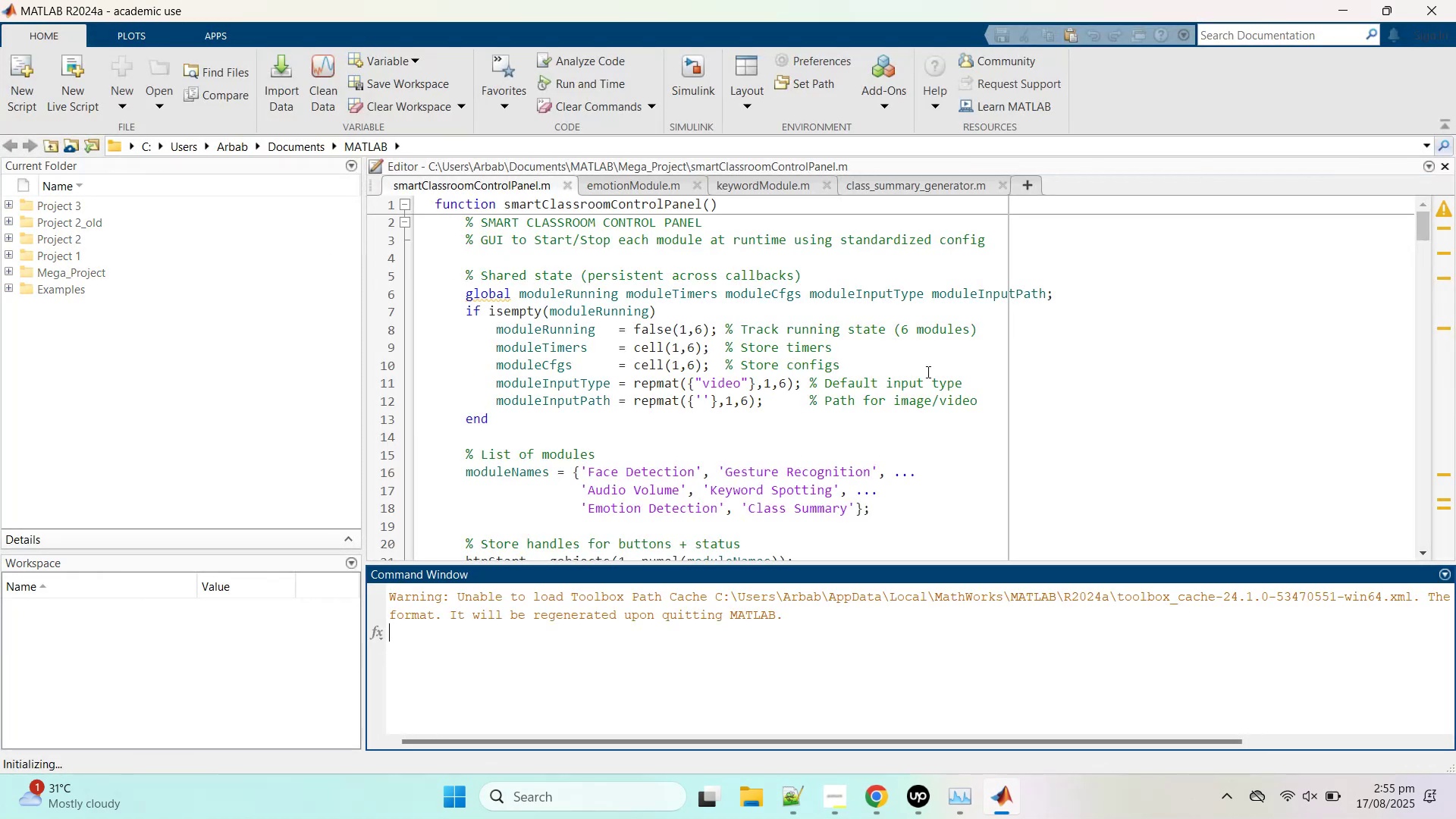 
wait(19.73)
 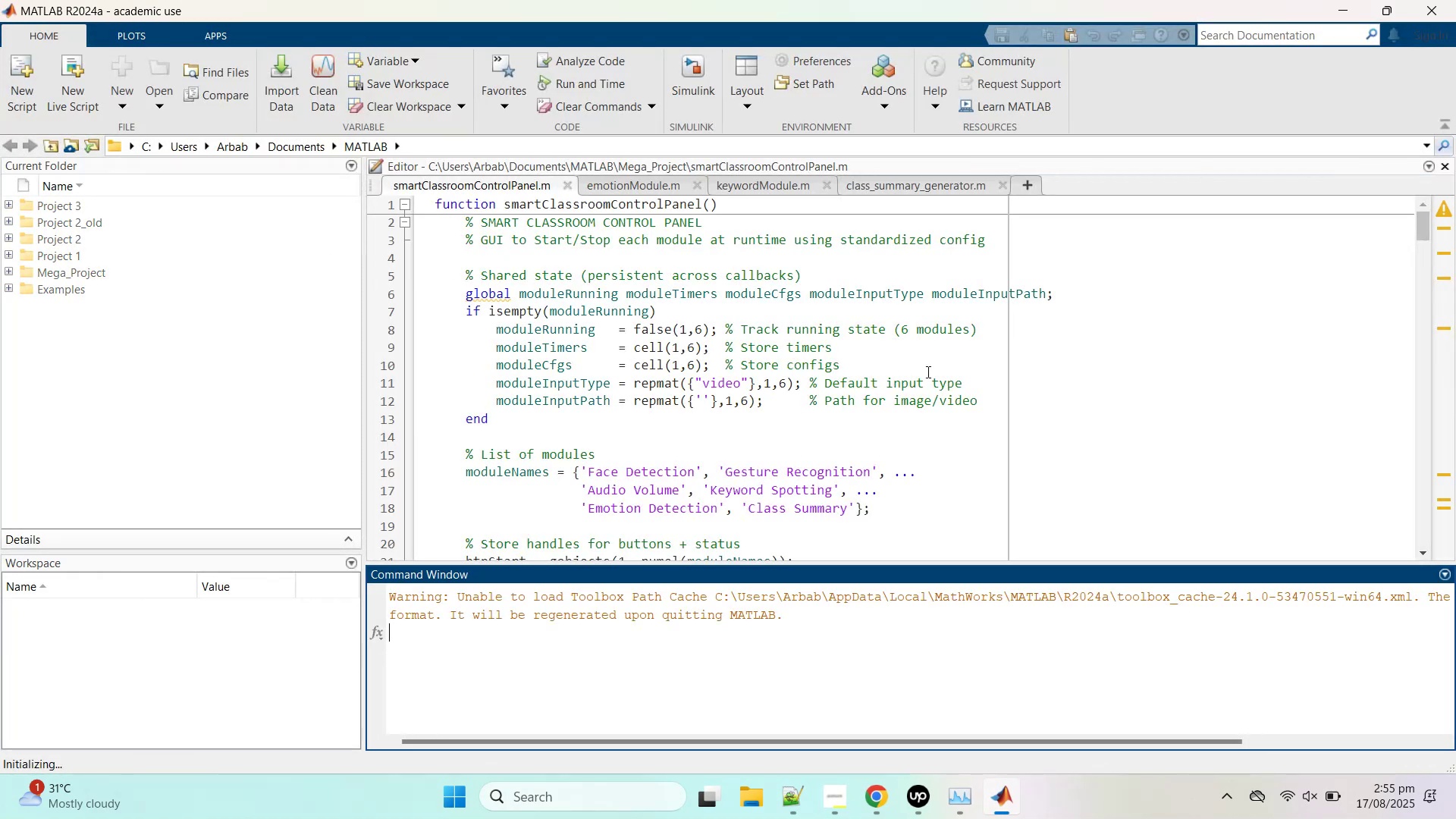 
scroll: coordinate [636, 319], scroll_direction: up, amount: 4.0
 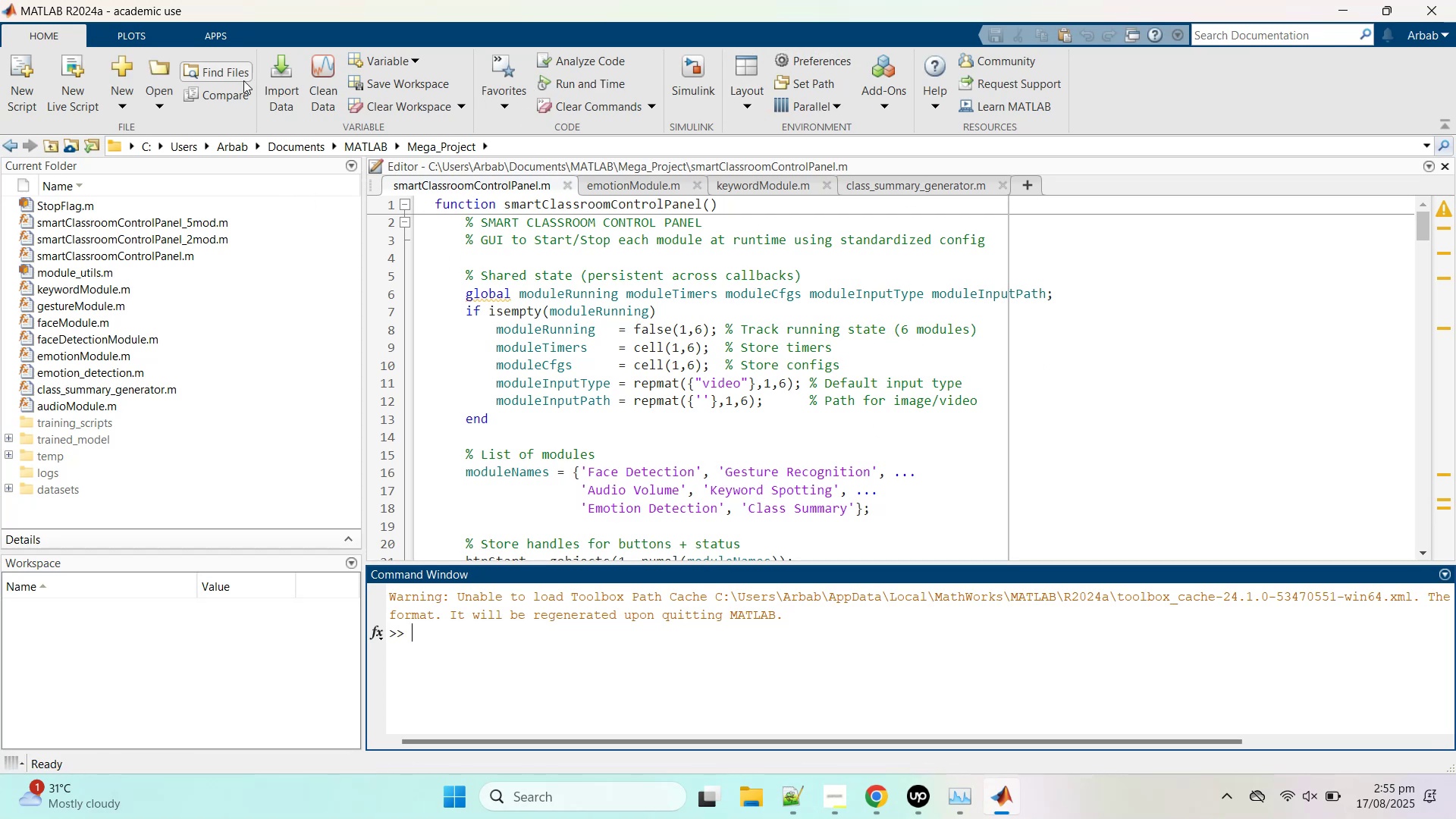 
left_click([144, 39])
 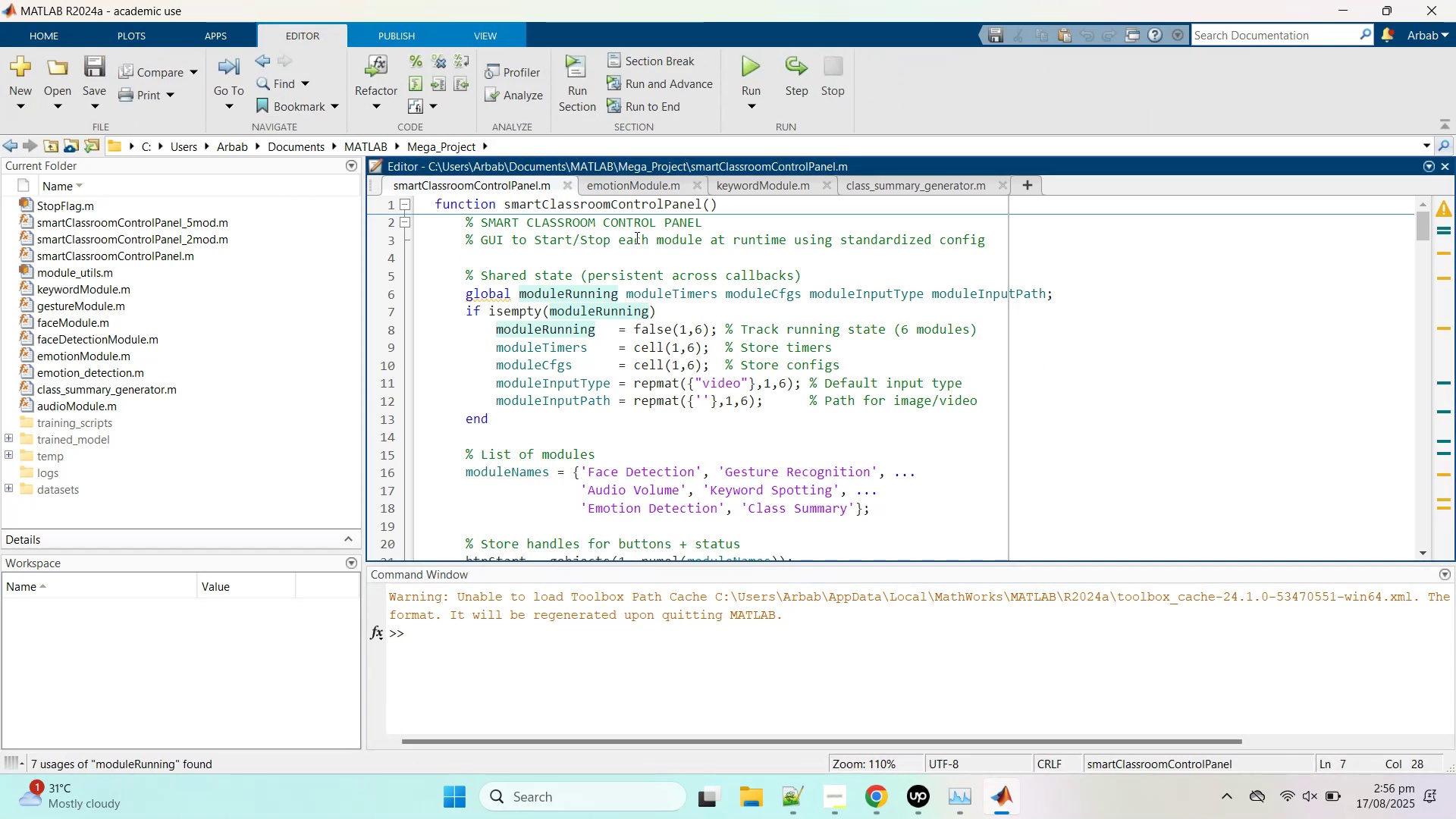 
left_click([748, 61])
 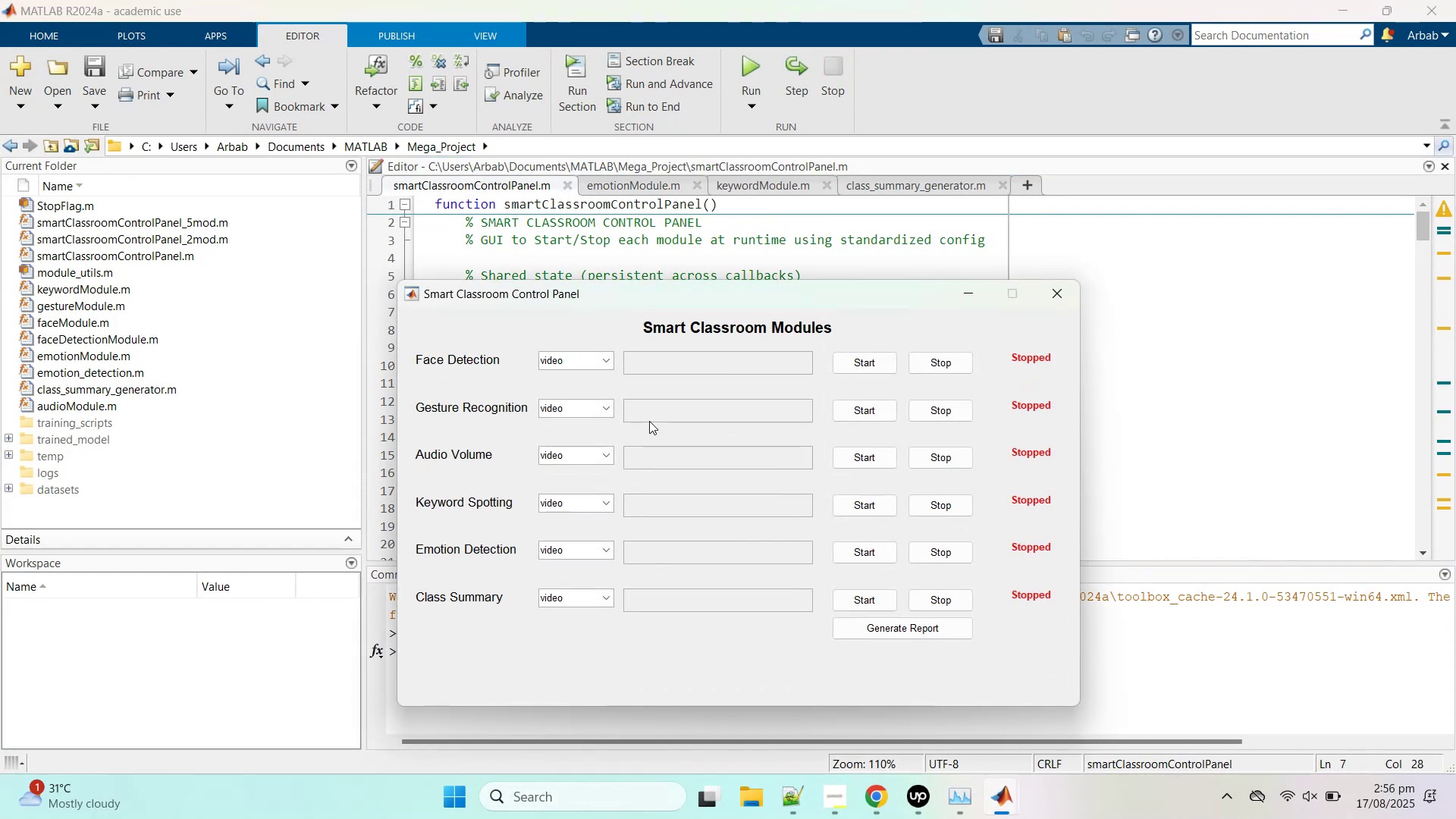 
left_click_drag(start_coordinate=[658, 448], to_coordinate=[809, 577])
 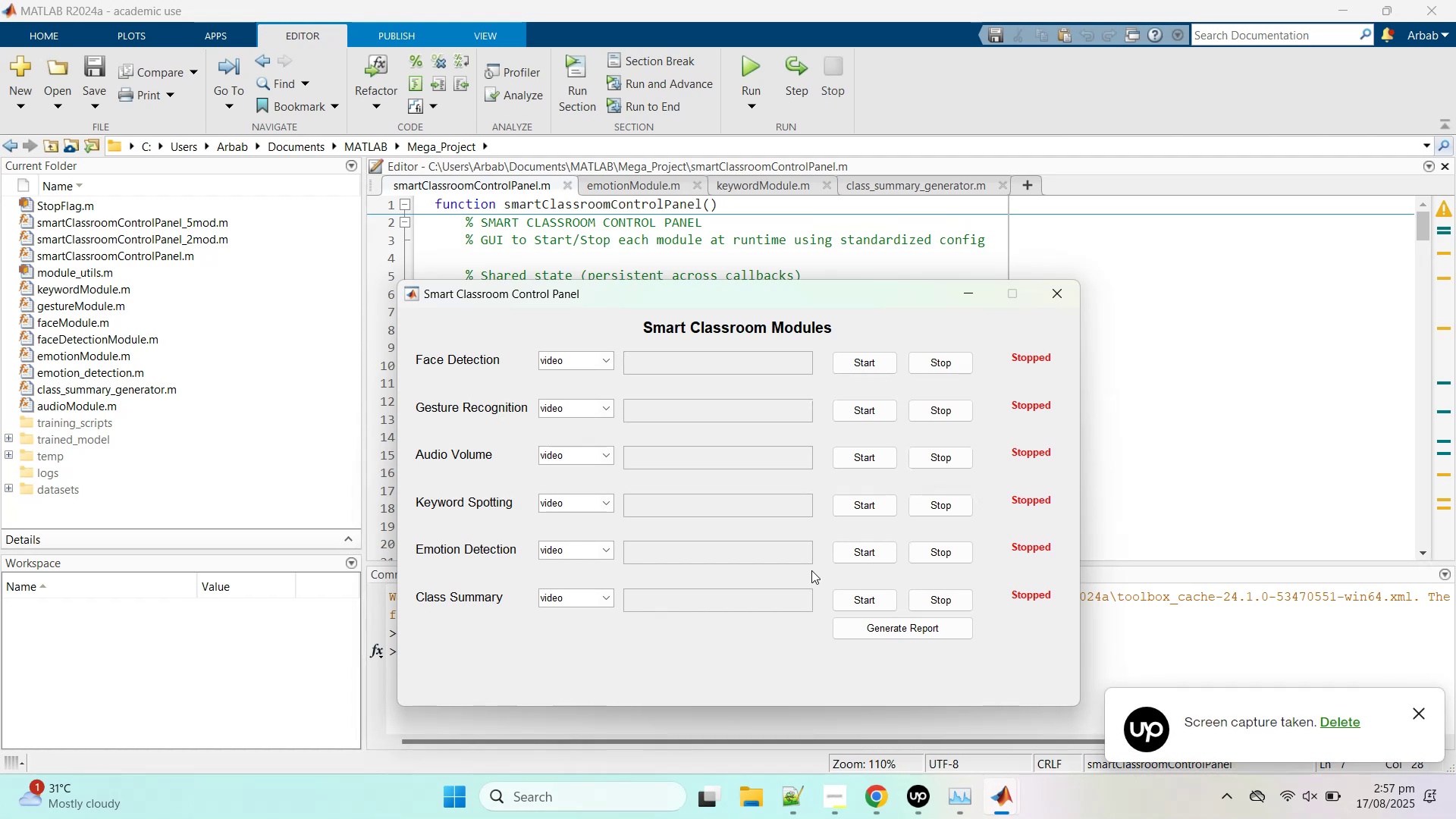 
wait(86.98)
 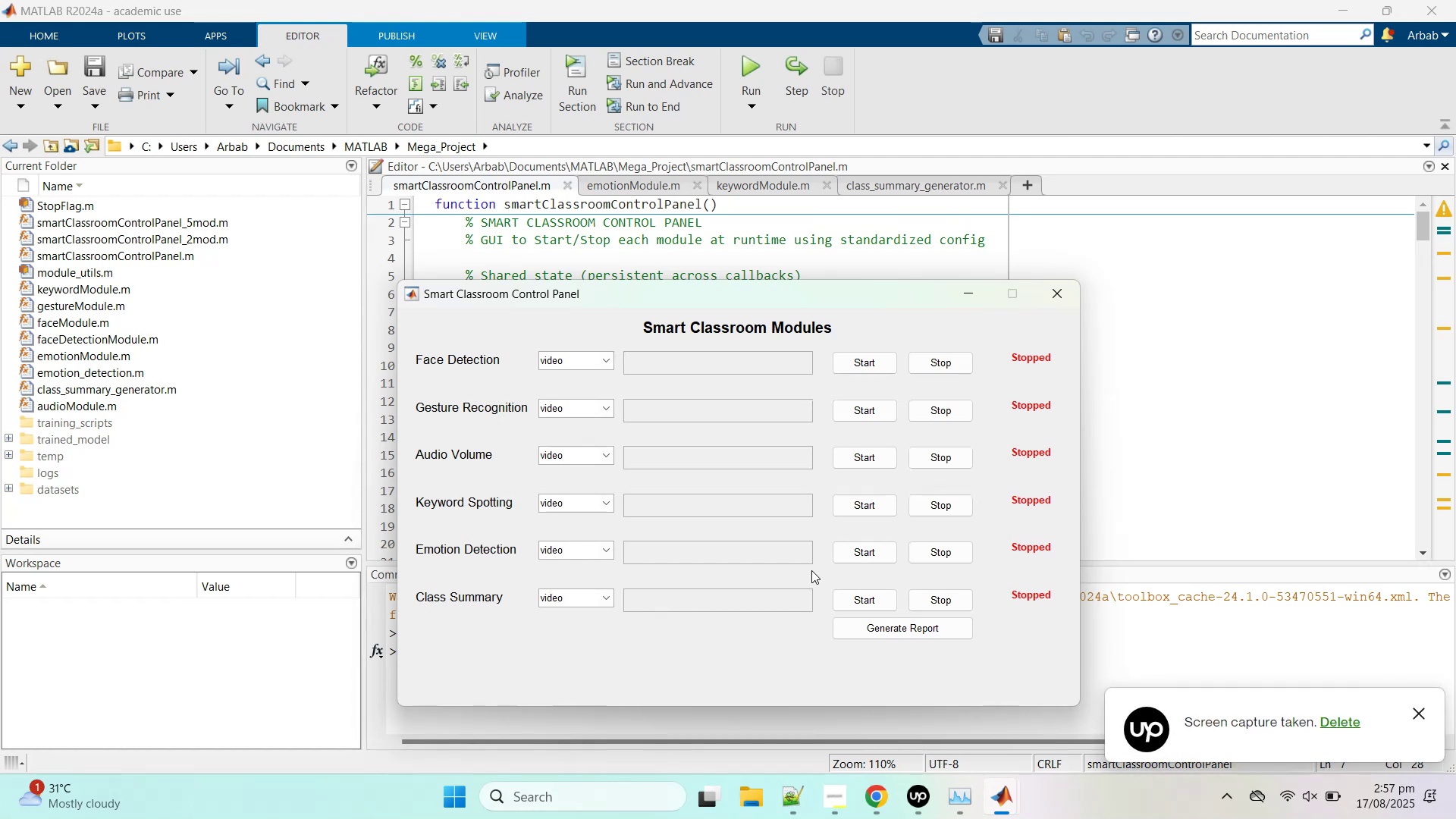 
left_click([562, 366])
 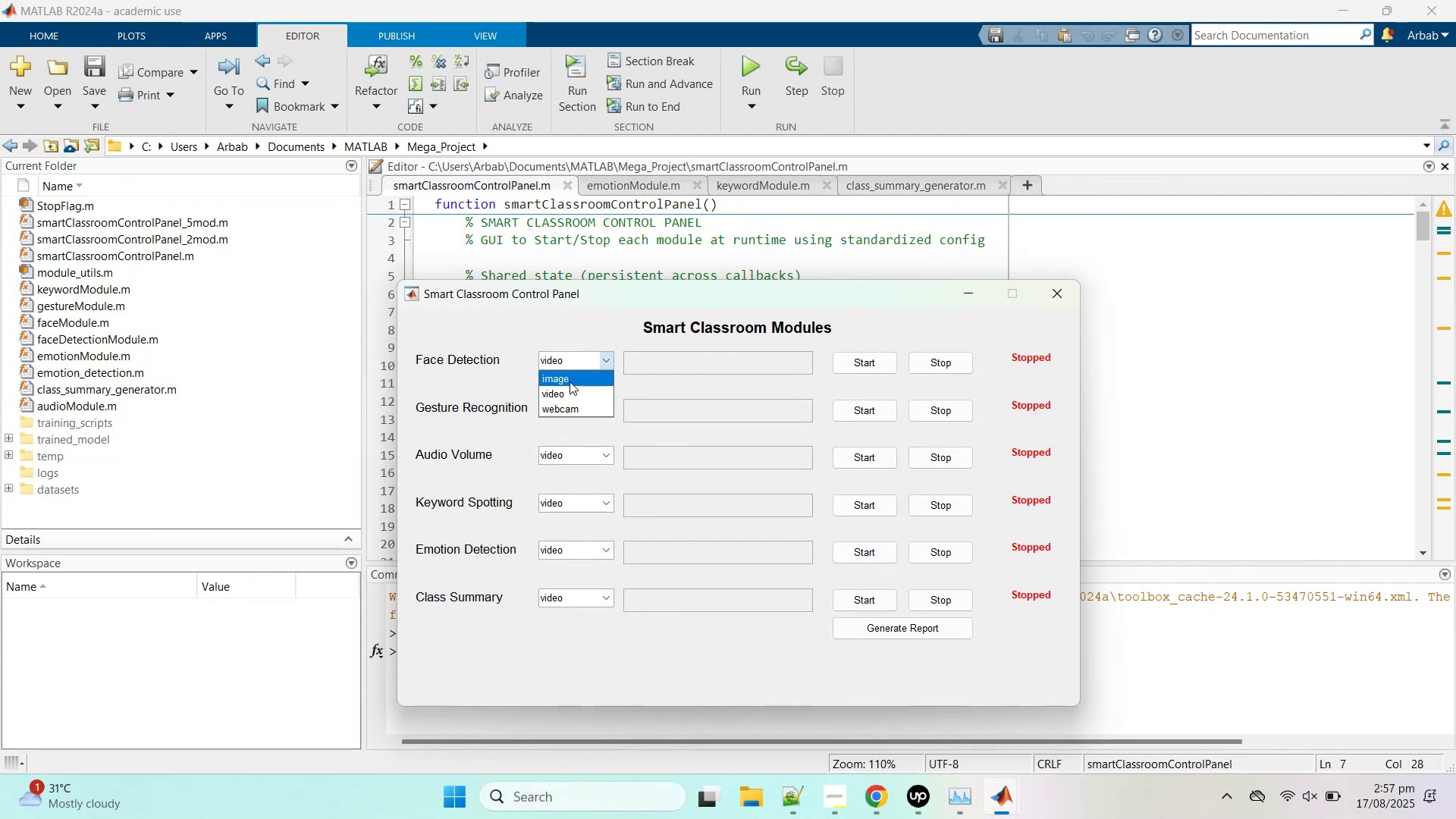 
left_click([570, 381])
 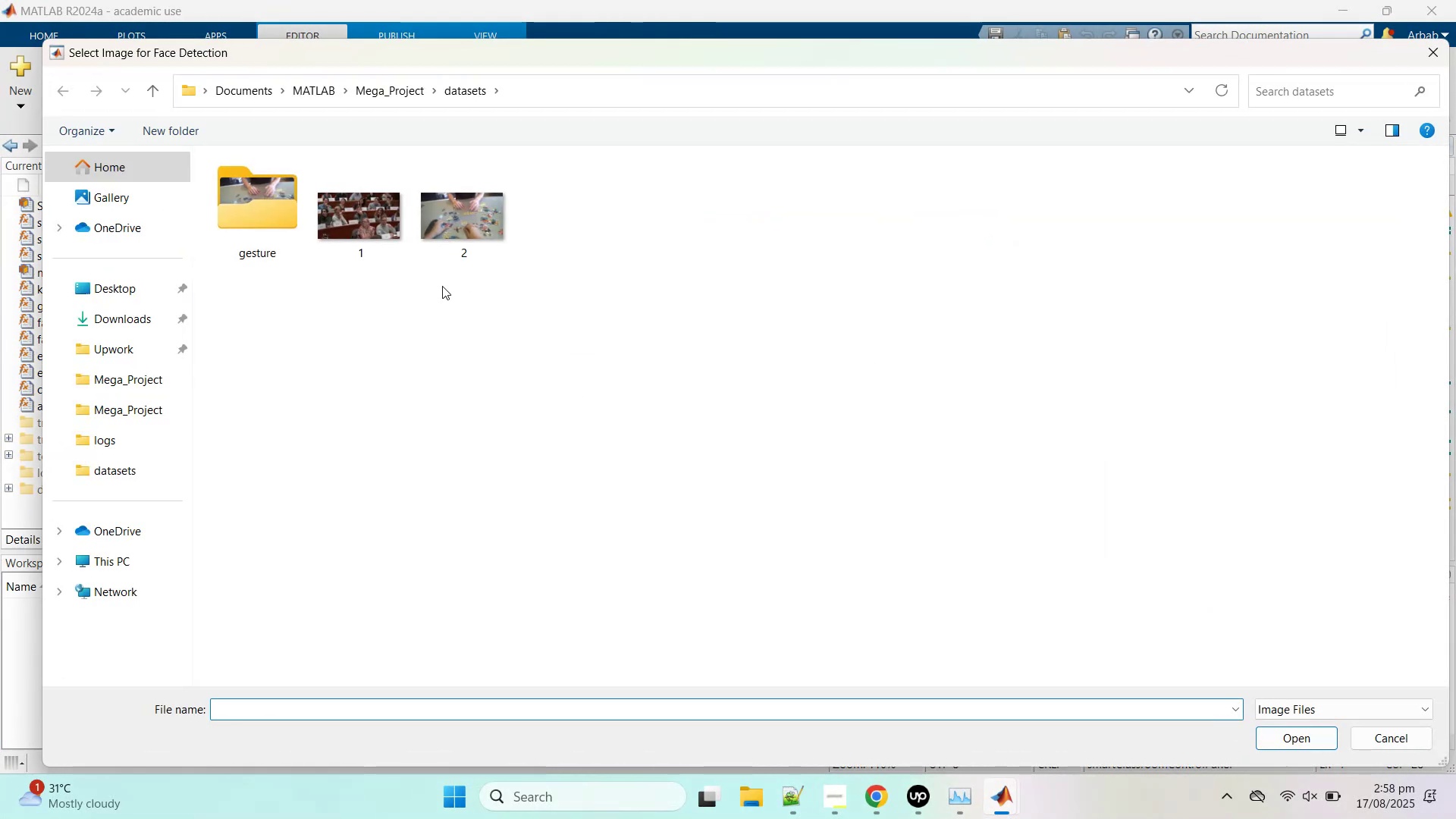 
double_click([381, 230])
 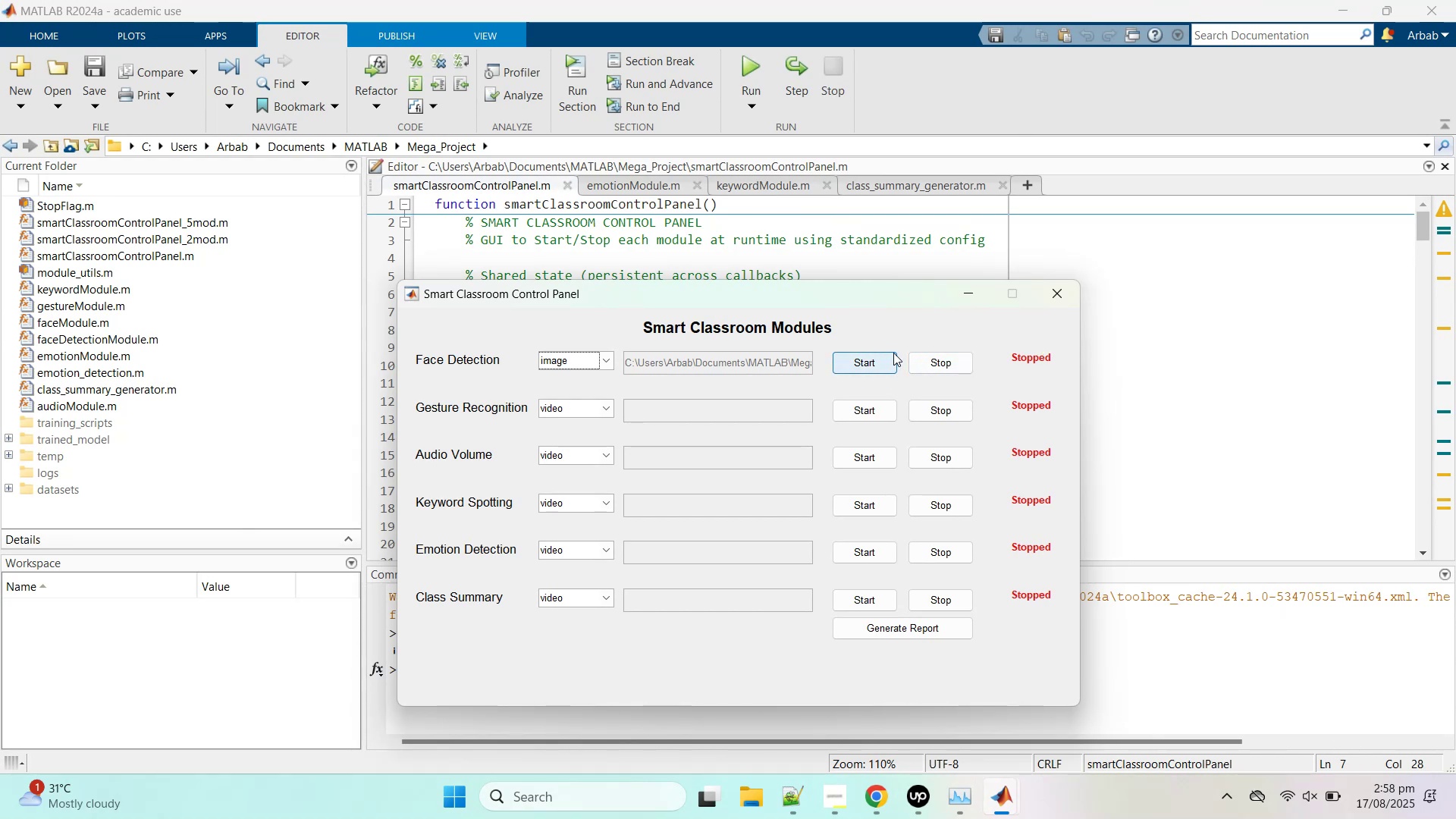 
left_click([953, 359])
 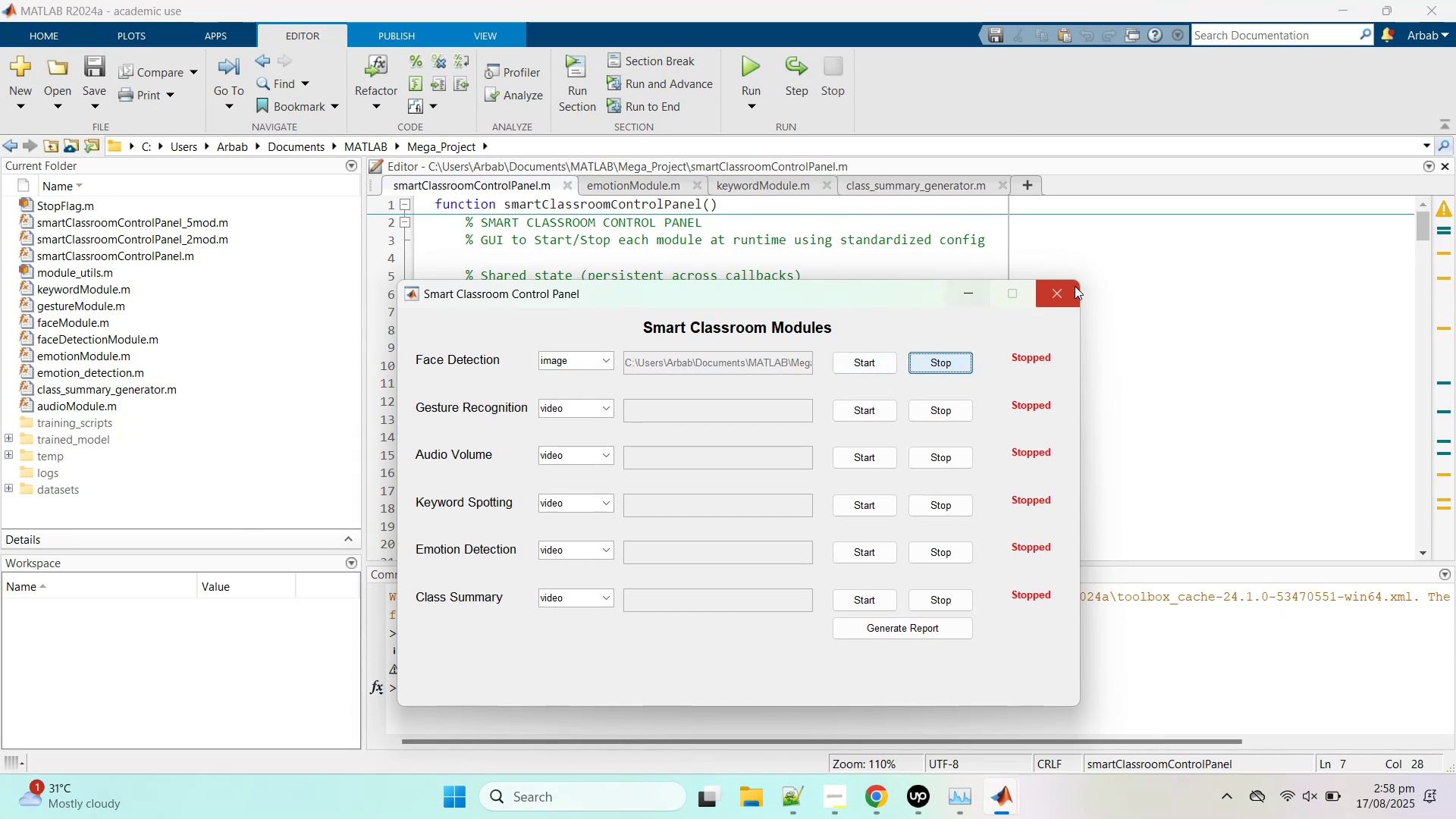 
left_click([1062, 288])
 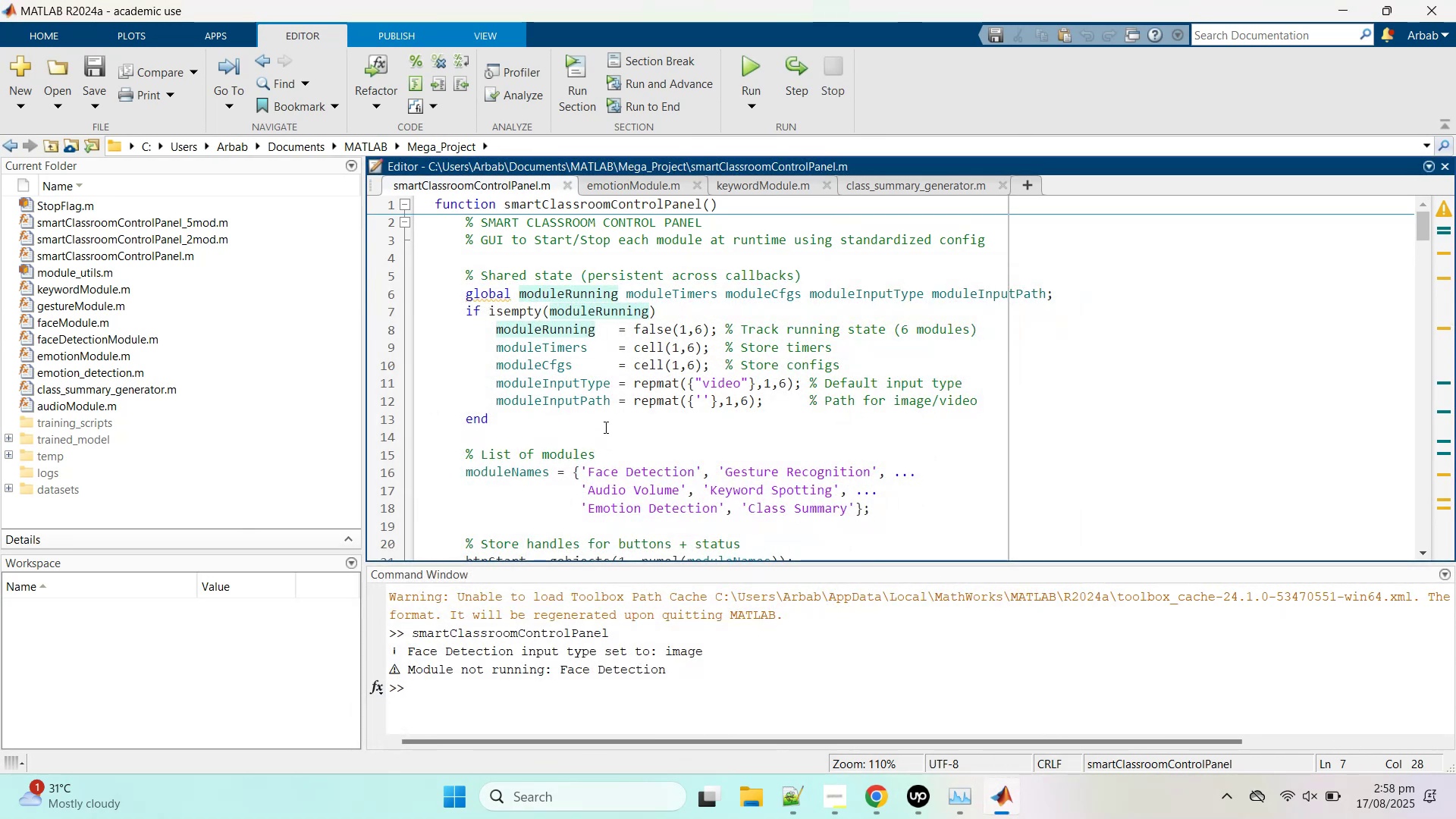 
scroll: coordinate [557, 327], scroll_direction: down, amount: 4.0
 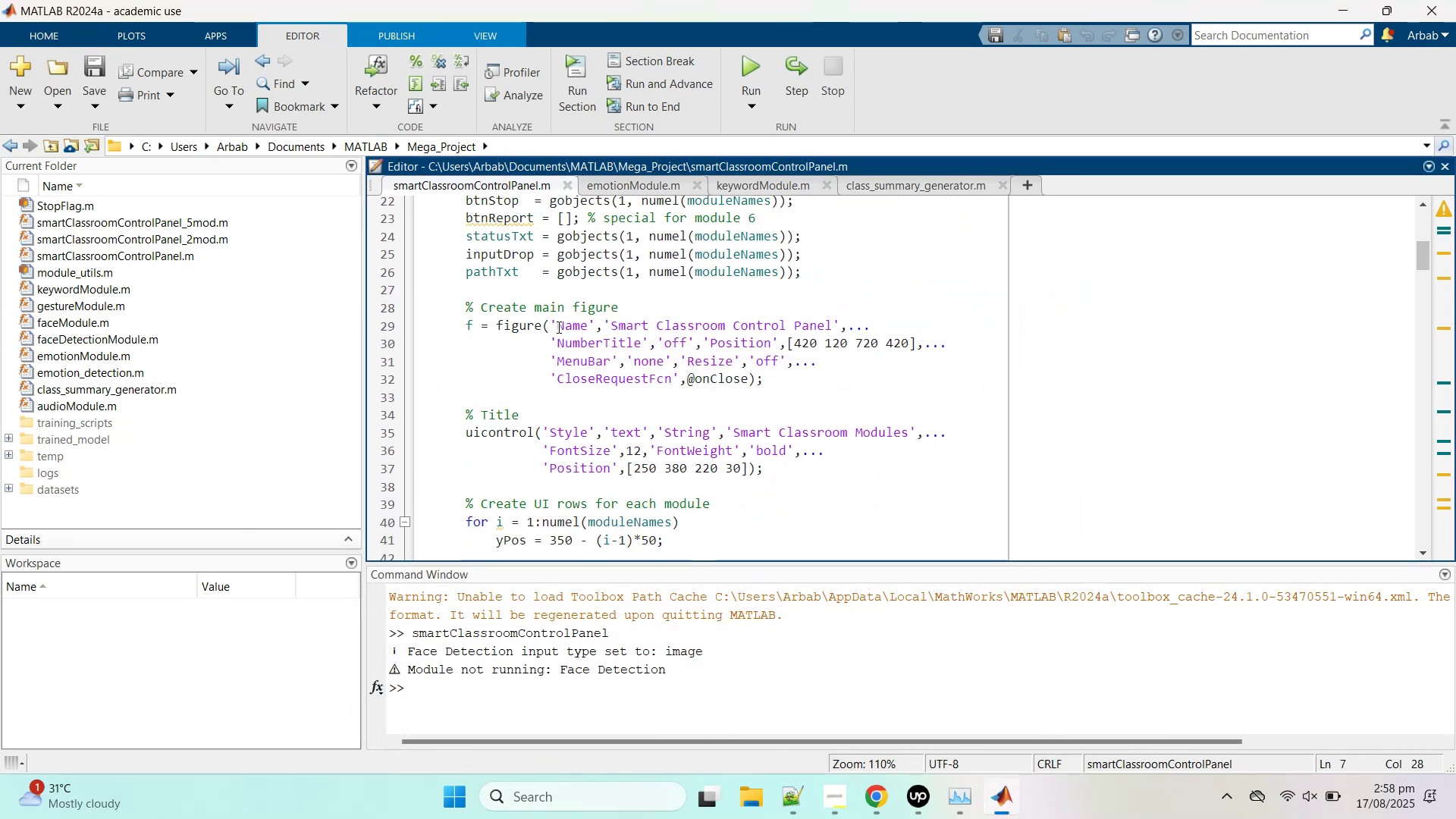 
scroll: coordinate [557, 331], scroll_direction: up, amount: 4.0
 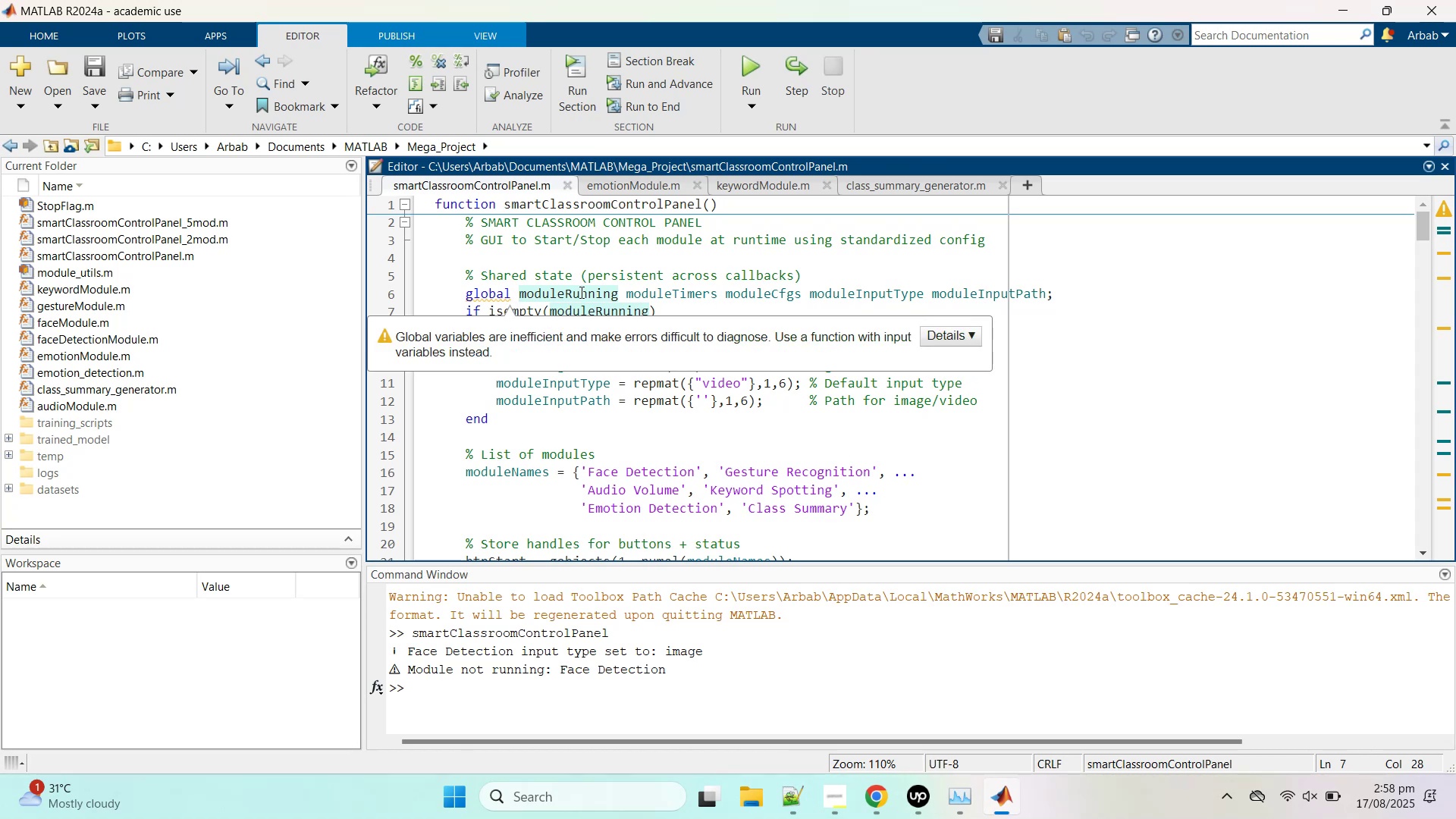 
left_click([903, 452])
 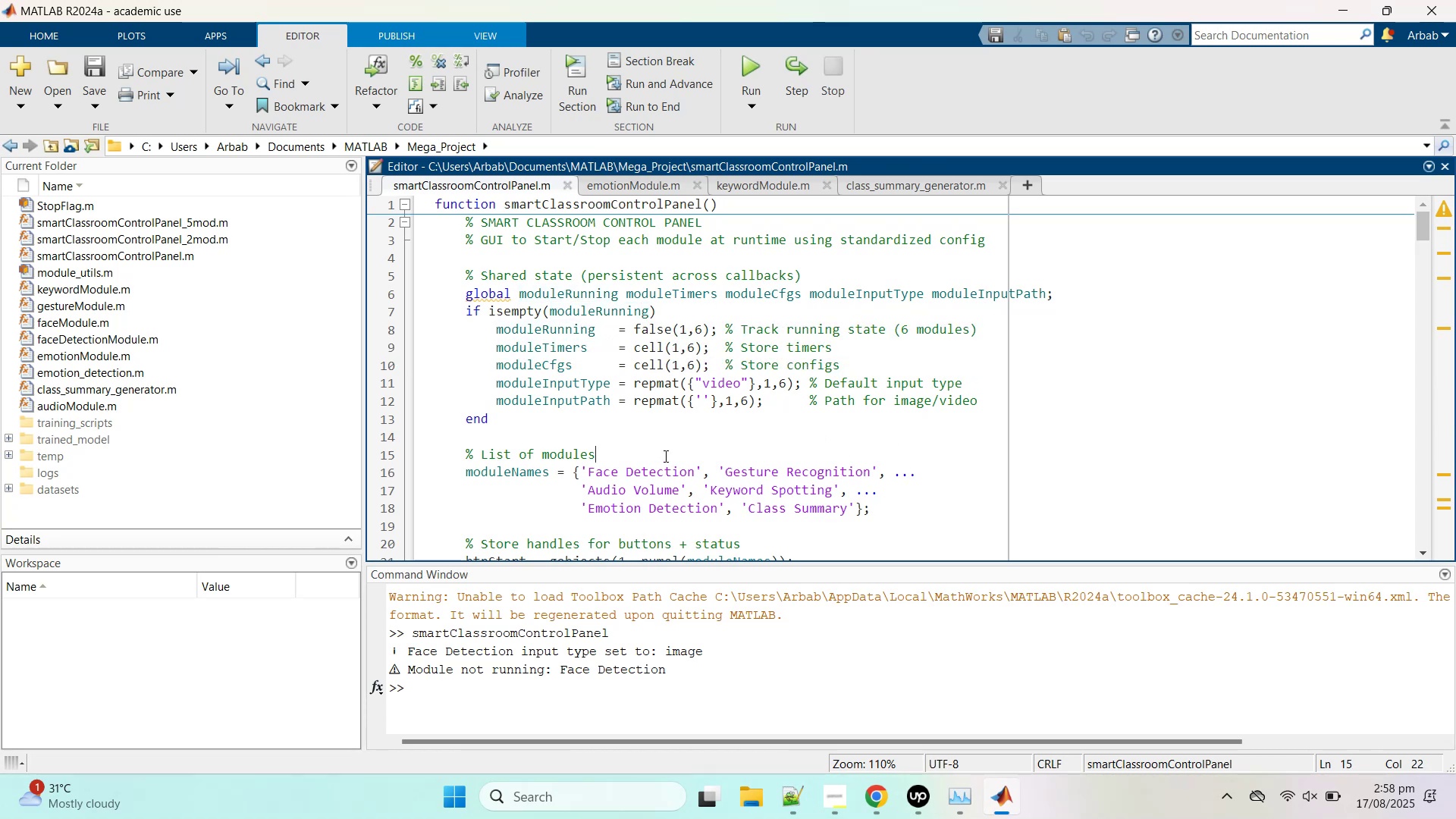 
scroll: coordinate [806, 349], scroll_direction: down, amount: 16.0
 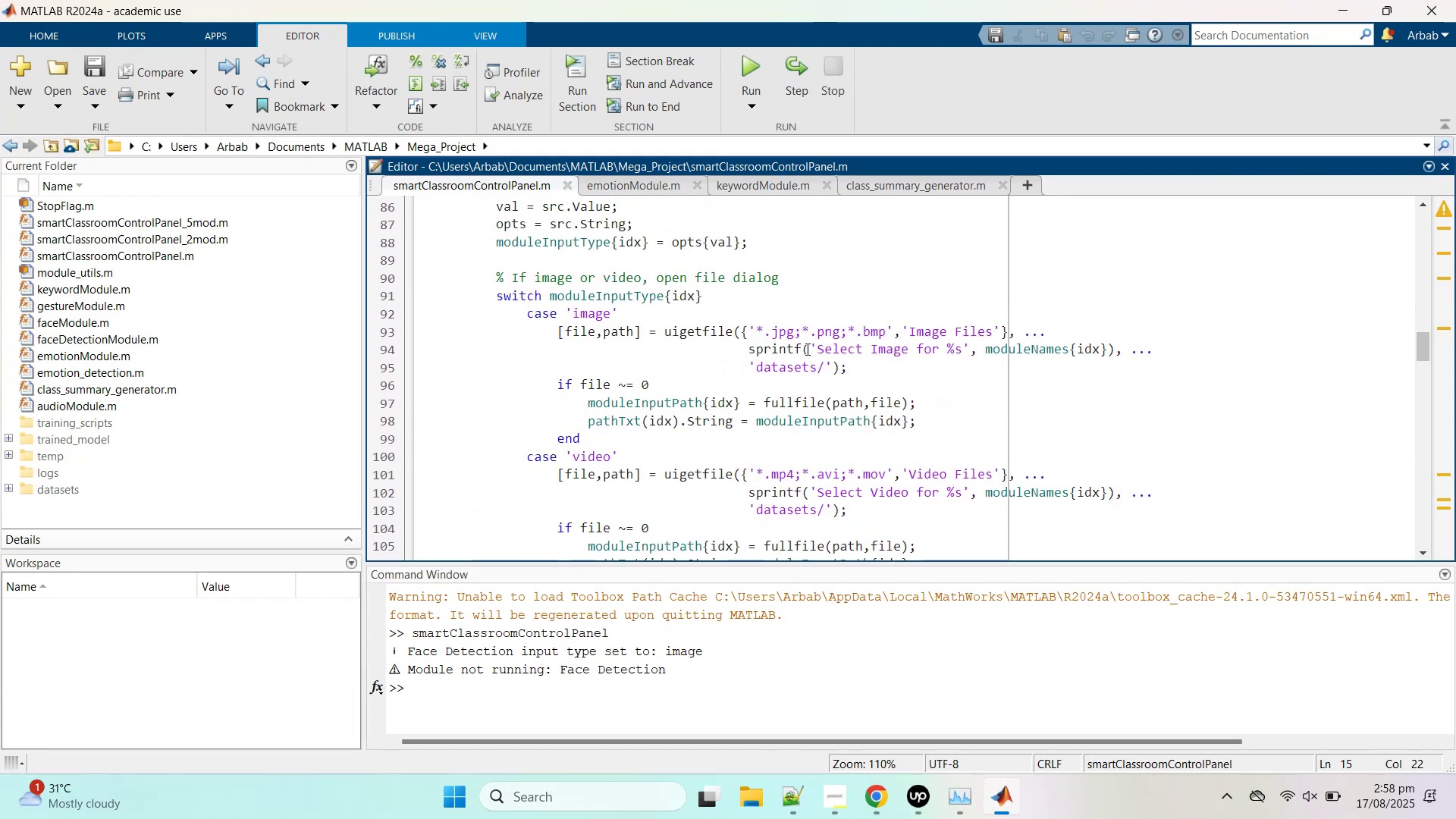 
scroll: coordinate [806, 348], scroll_direction: up, amount: 17.0
 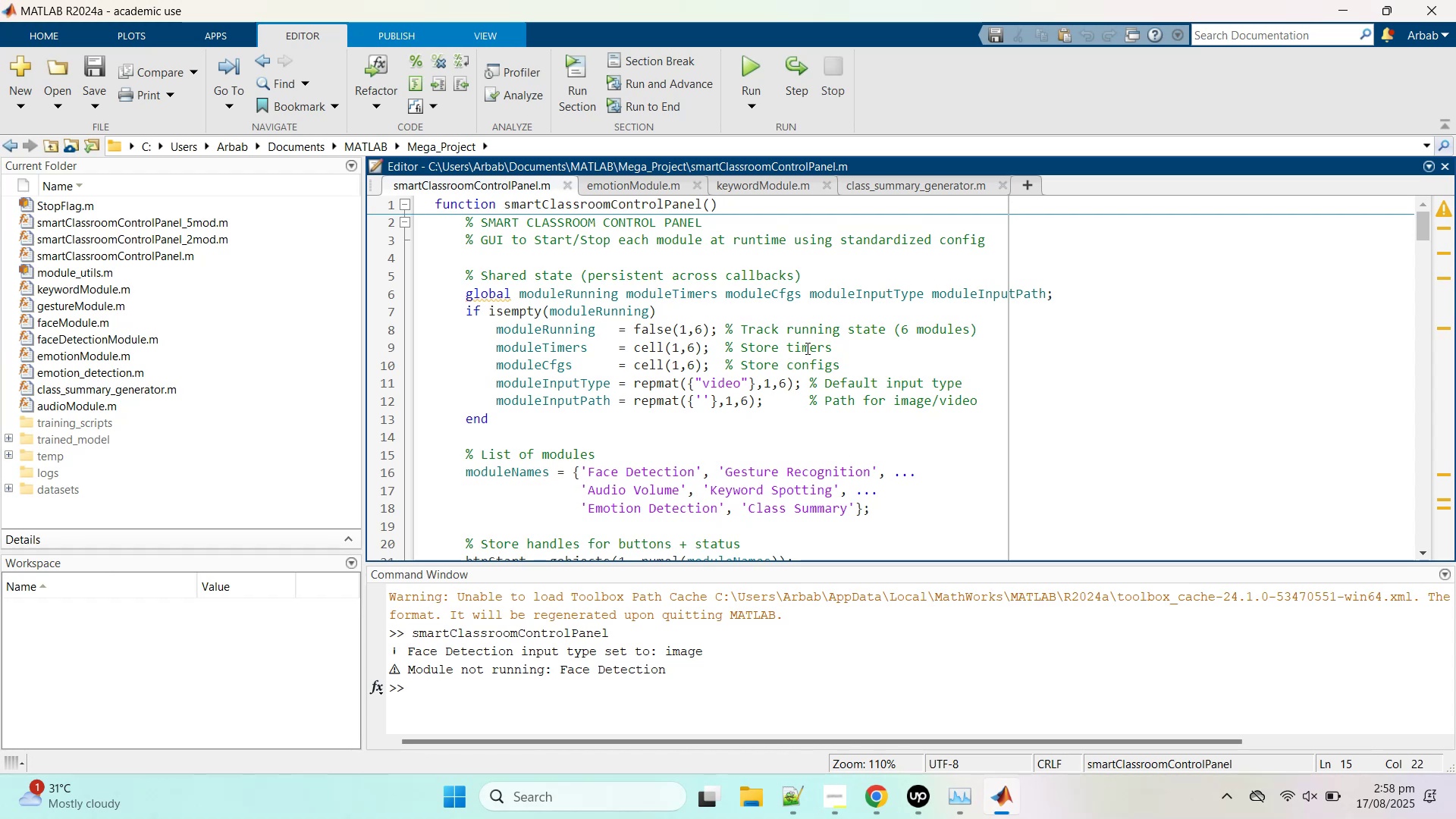 
scroll: coordinate [780, 366], scroll_direction: down, amount: 23.0
 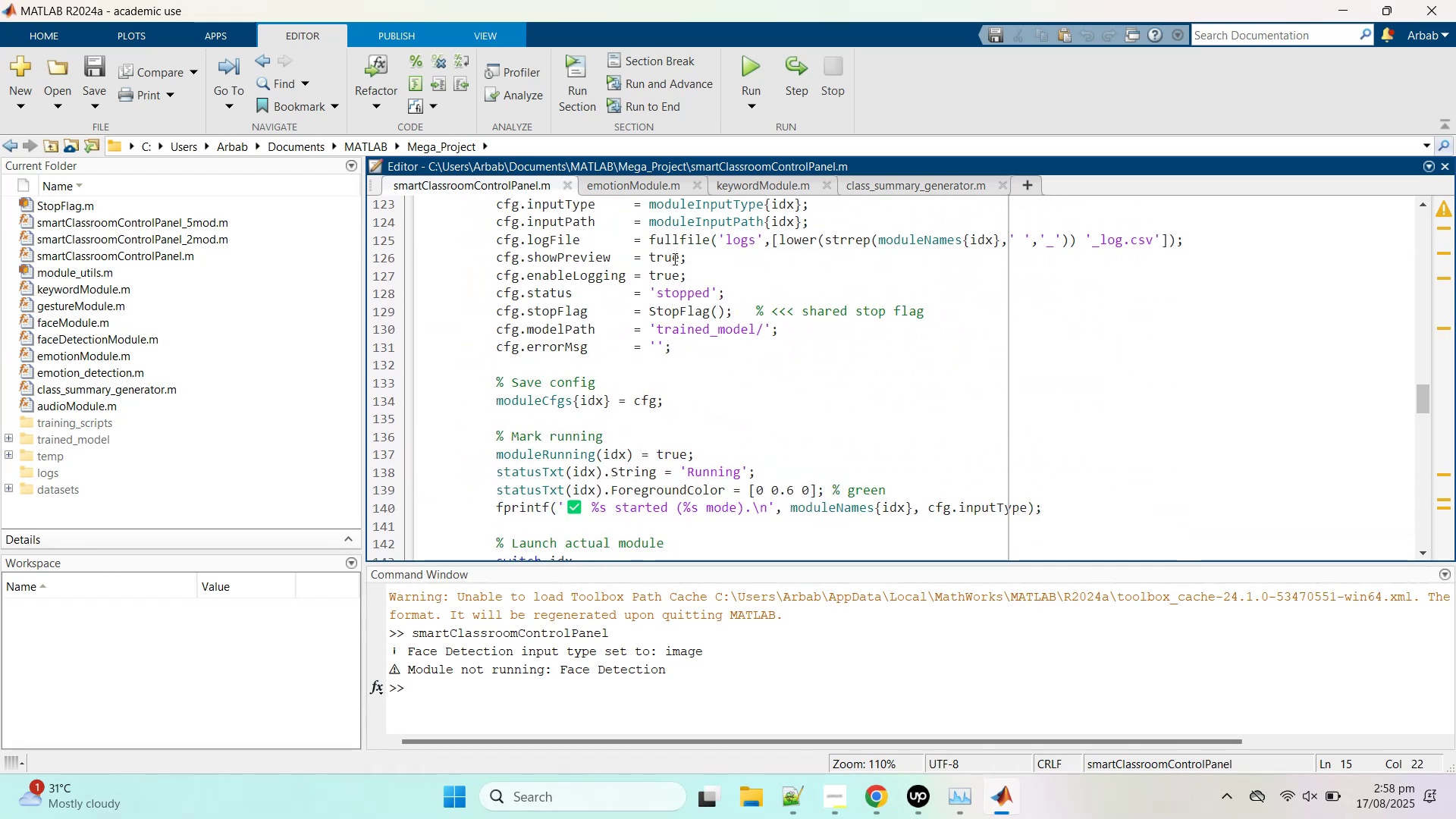 
double_click([673, 258])
 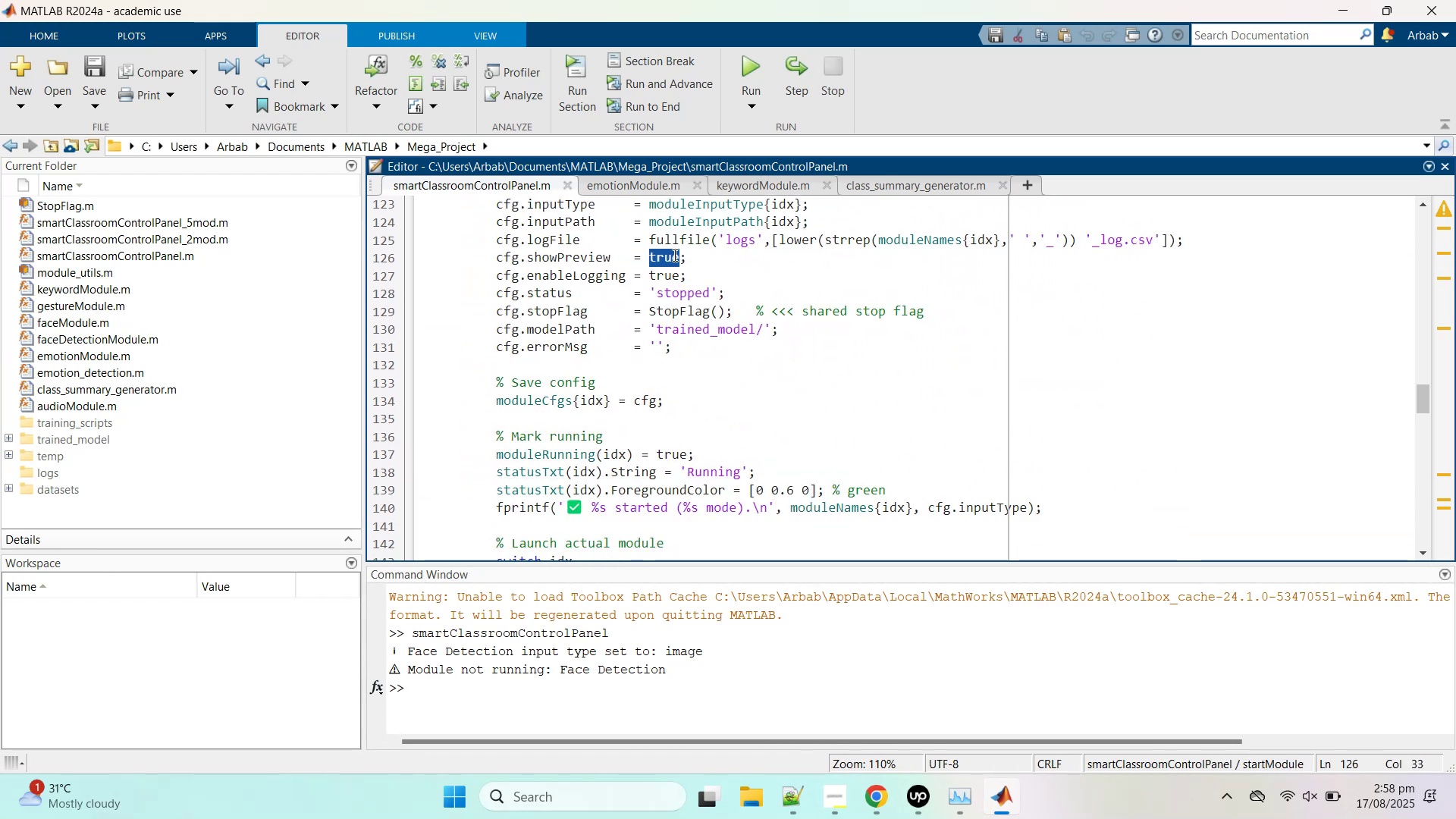 
type(no)
key(Backspace)
key(Backspace)
 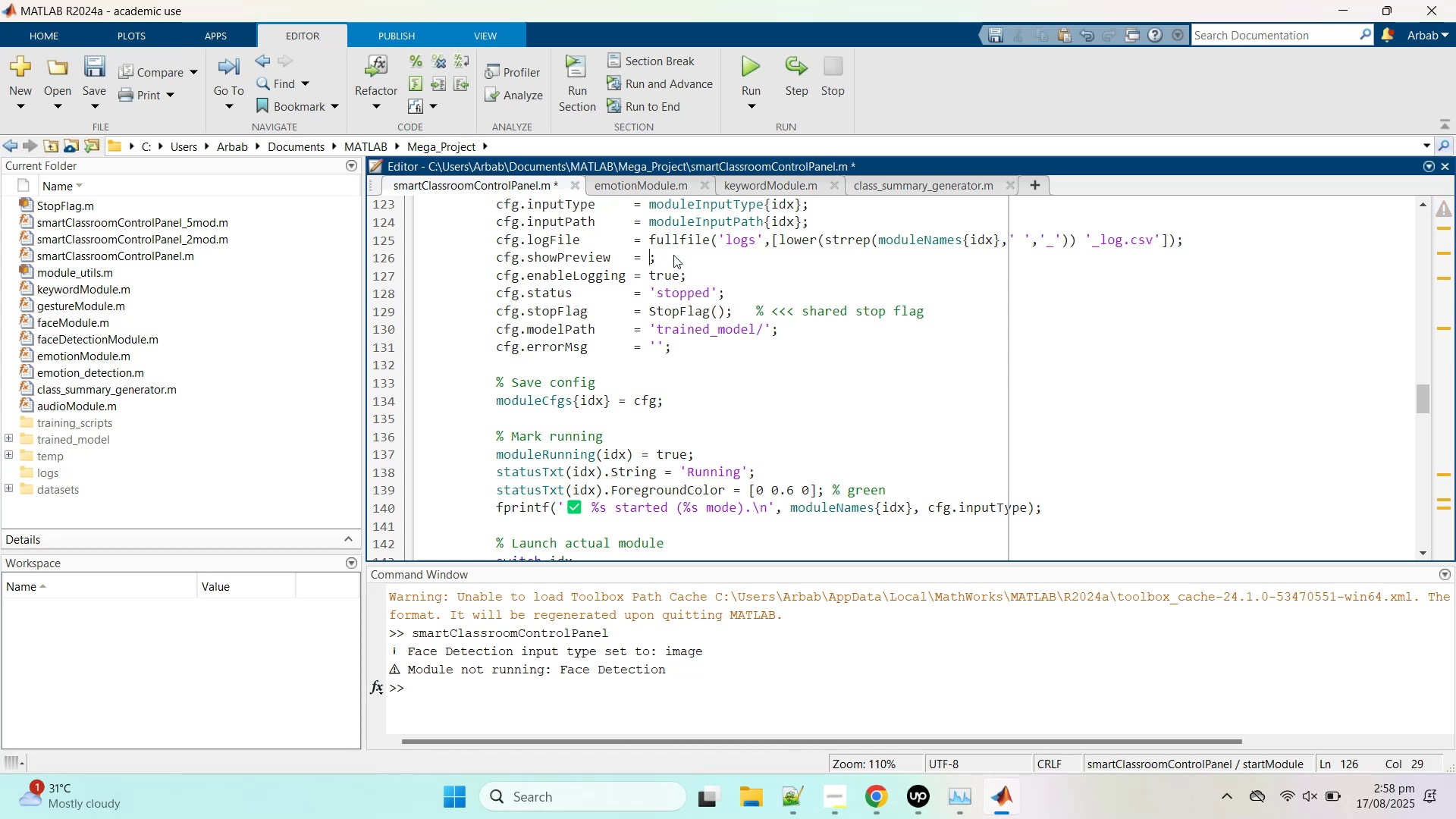 
key(Control+Z)
 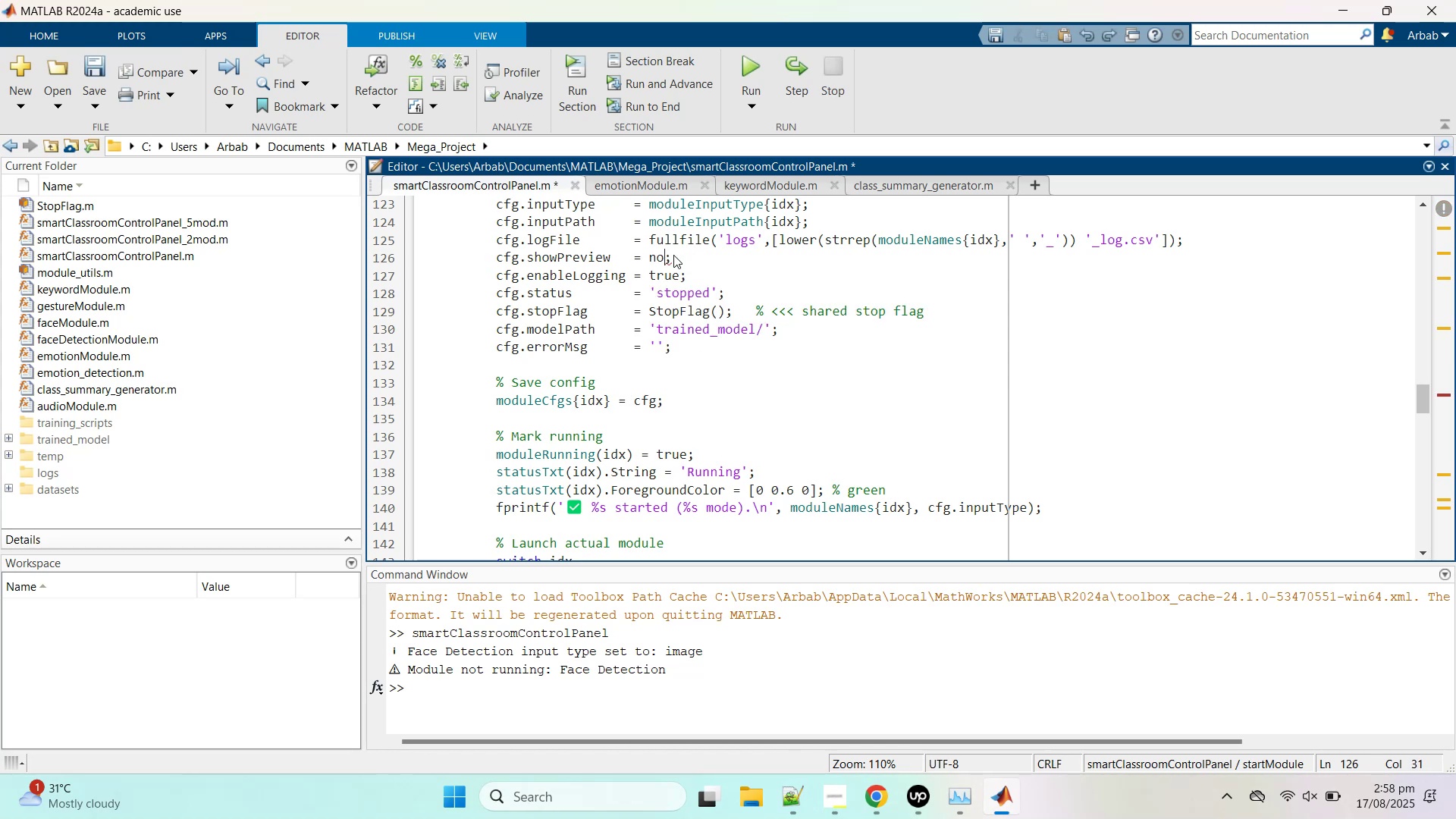 
key(Control+Z)
 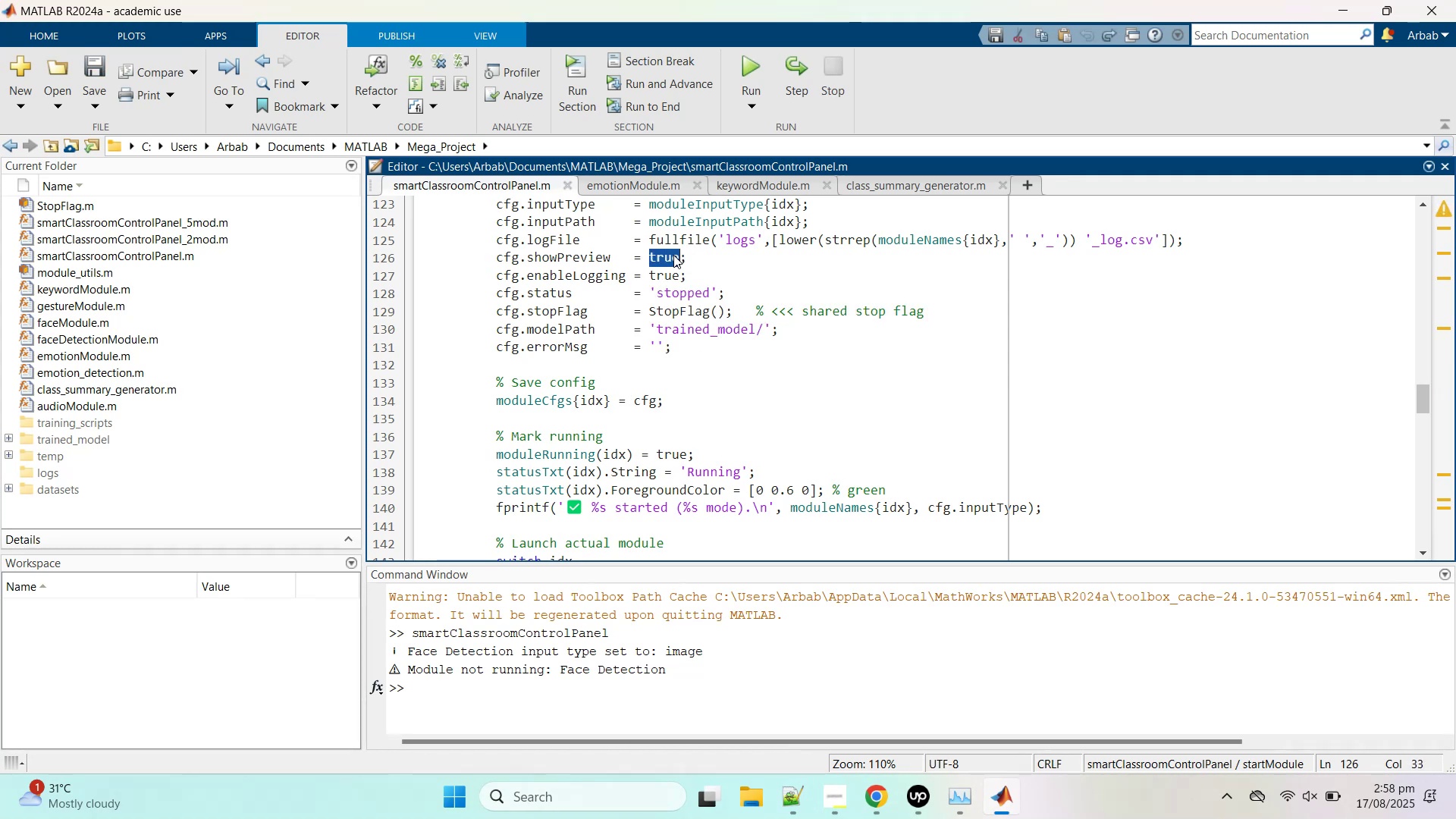 
type(false)
 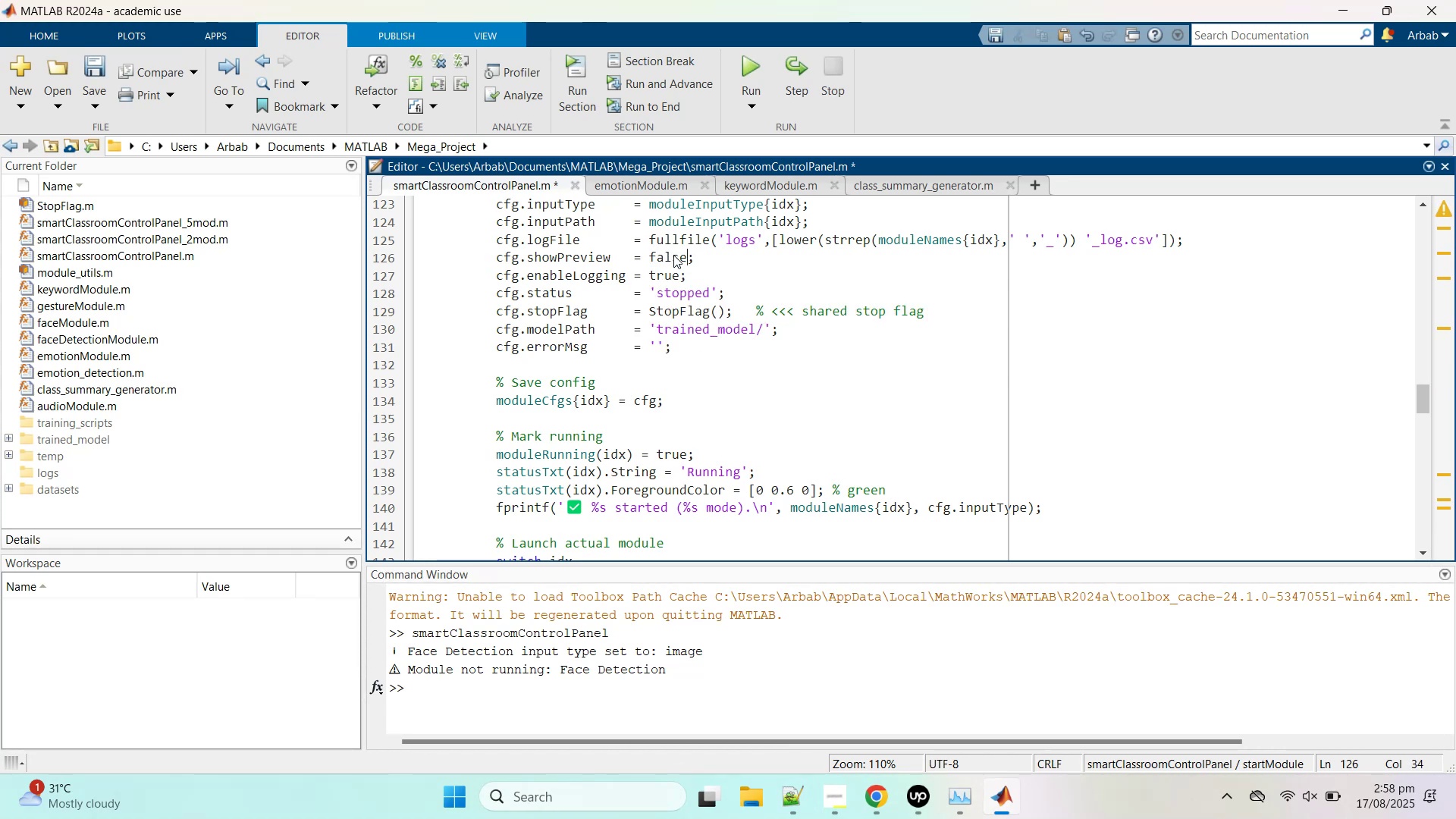 
key(Control+S)
 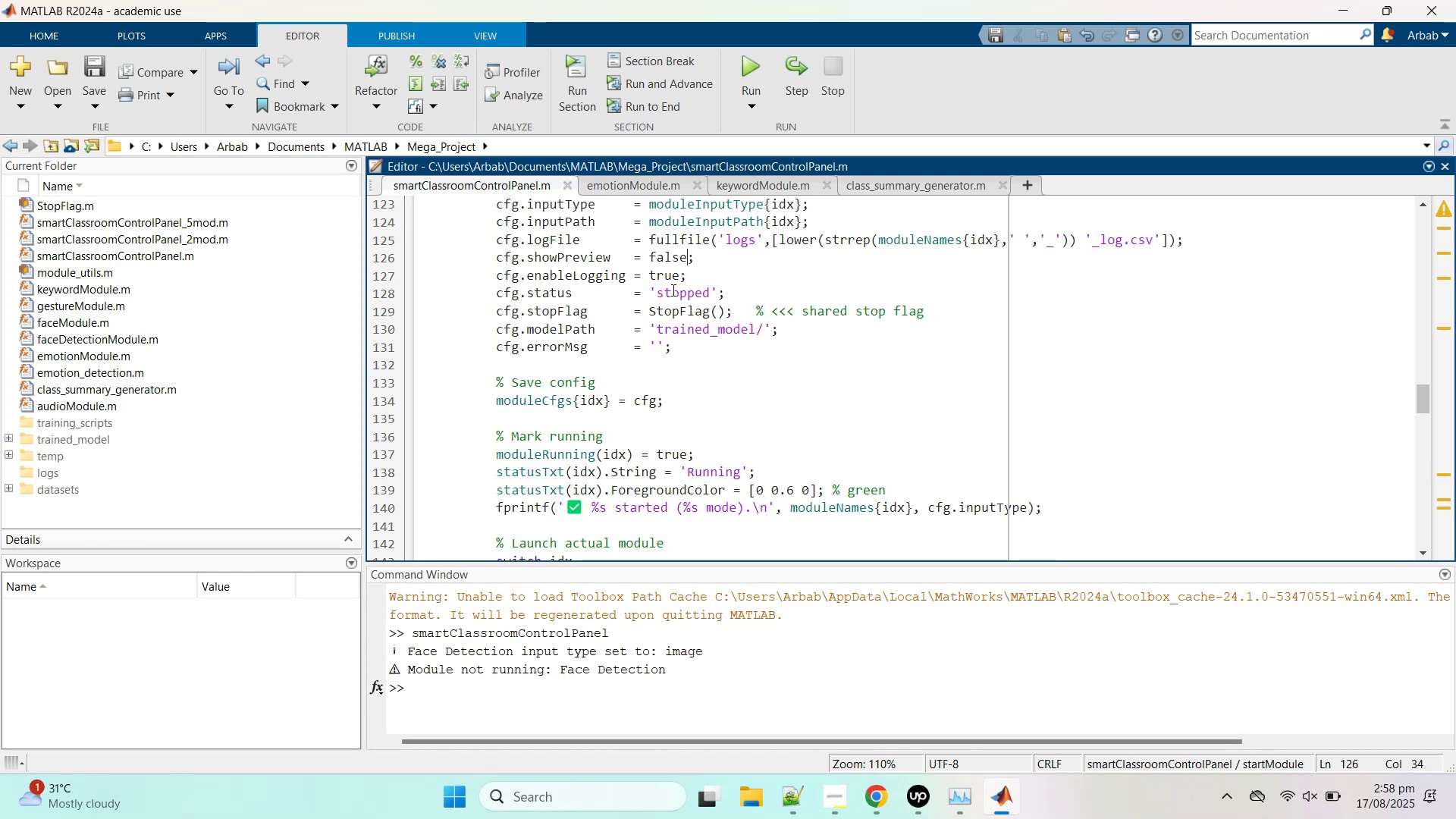 
wait(11.49)
 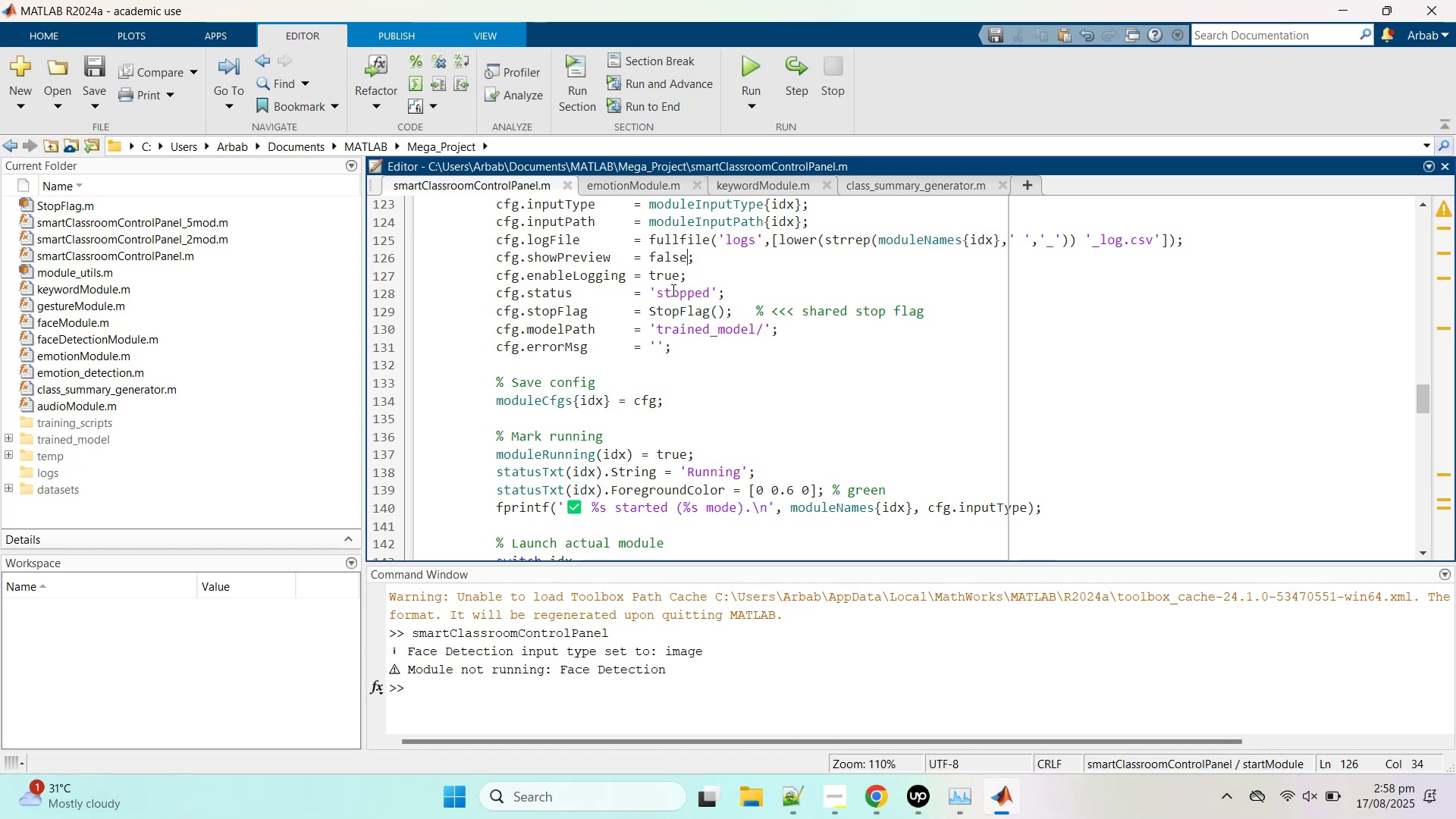 
left_click_drag(start_coordinate=[676, 289], to_coordinate=[760, 352])
 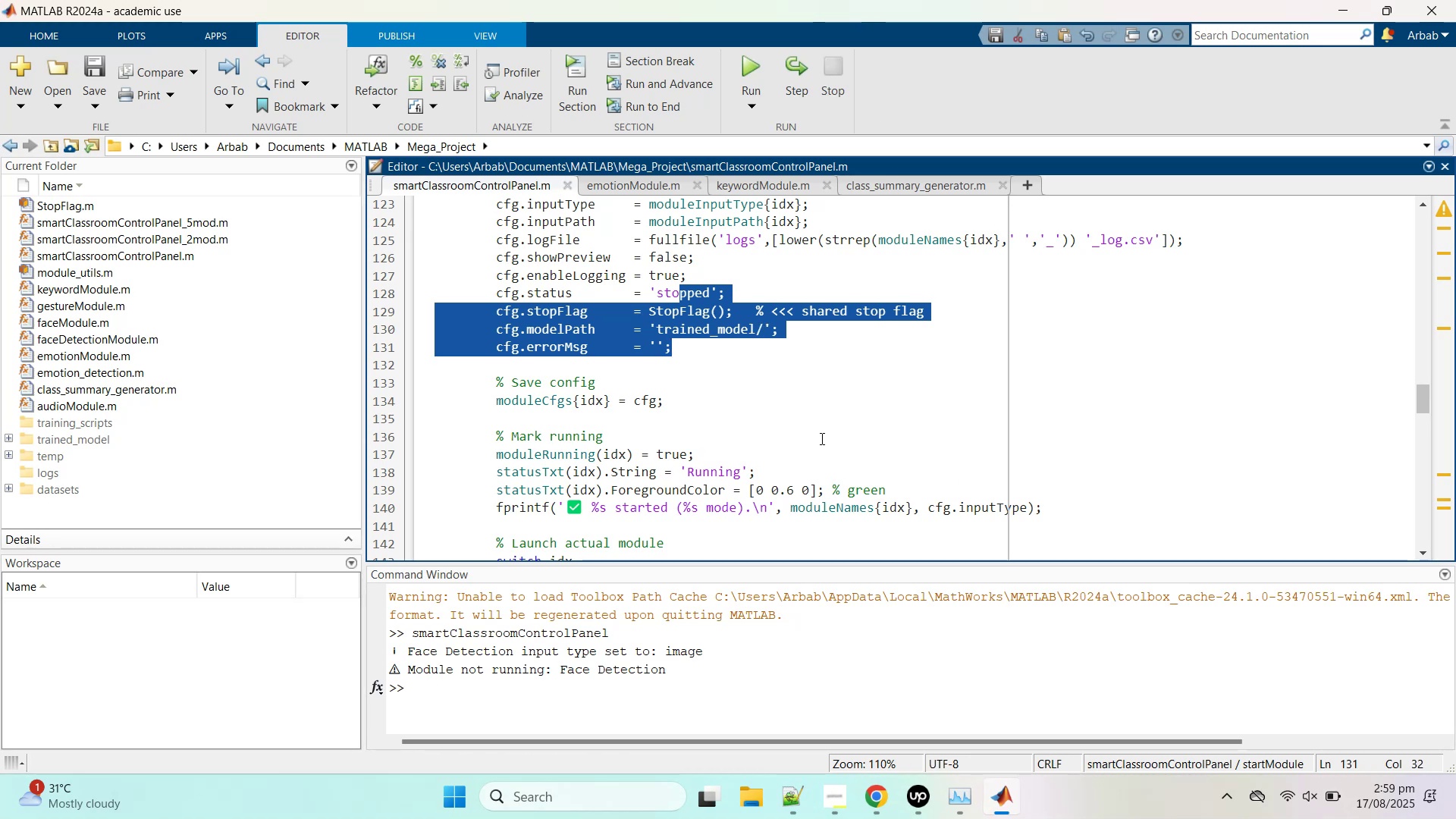 
wait(9.49)
 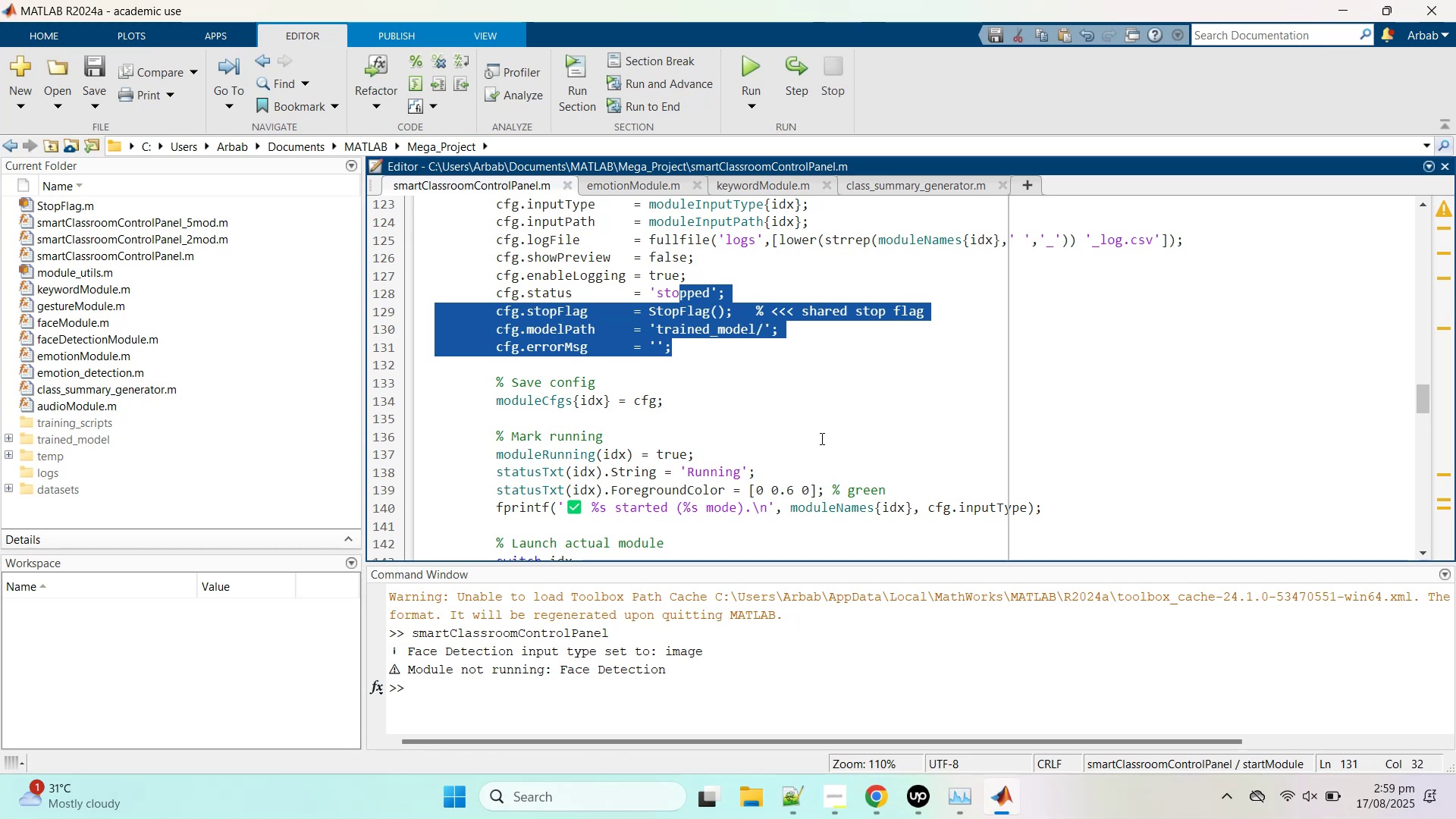 
left_click([739, 58])
 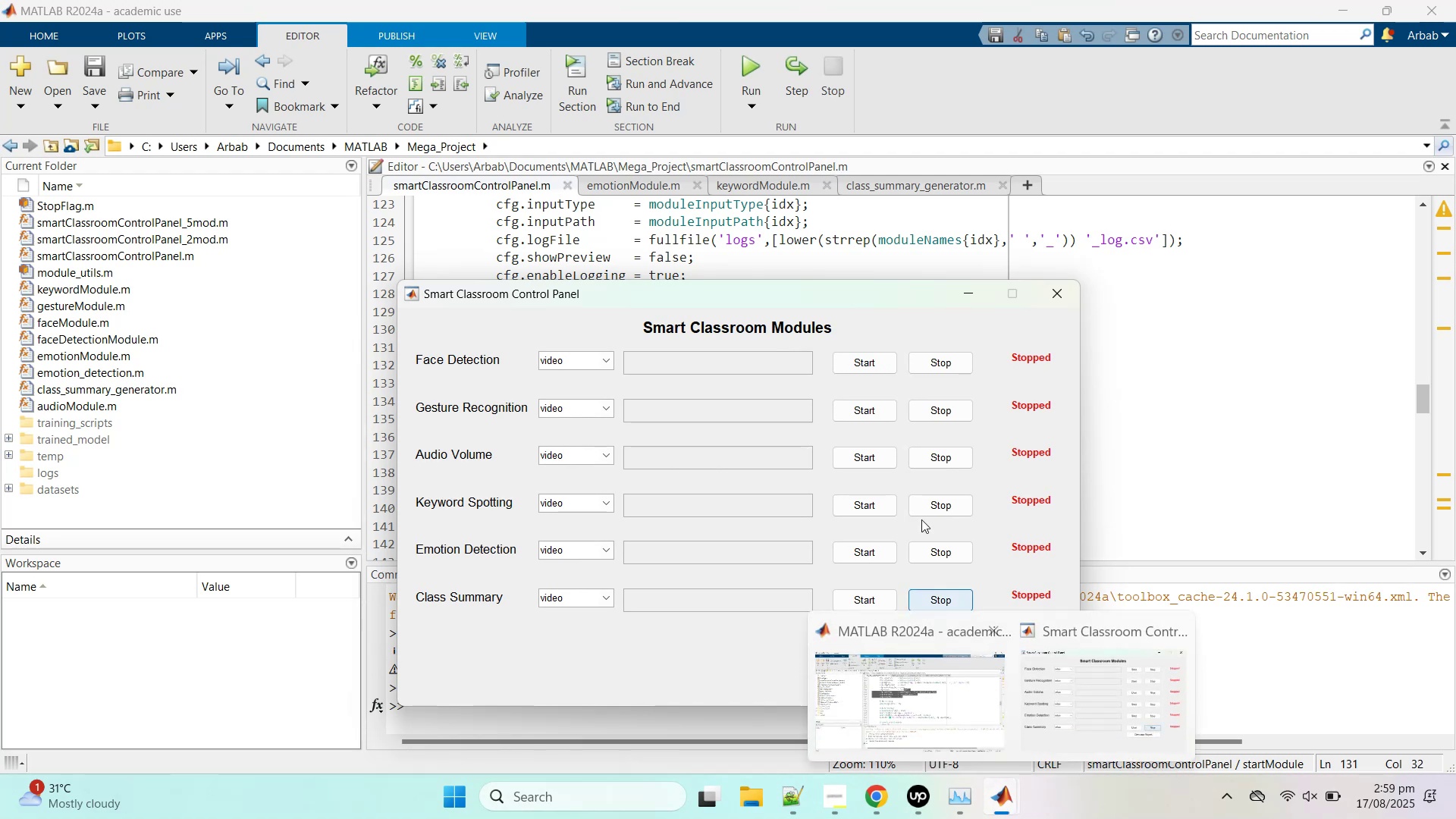 
left_click([585, 365])
 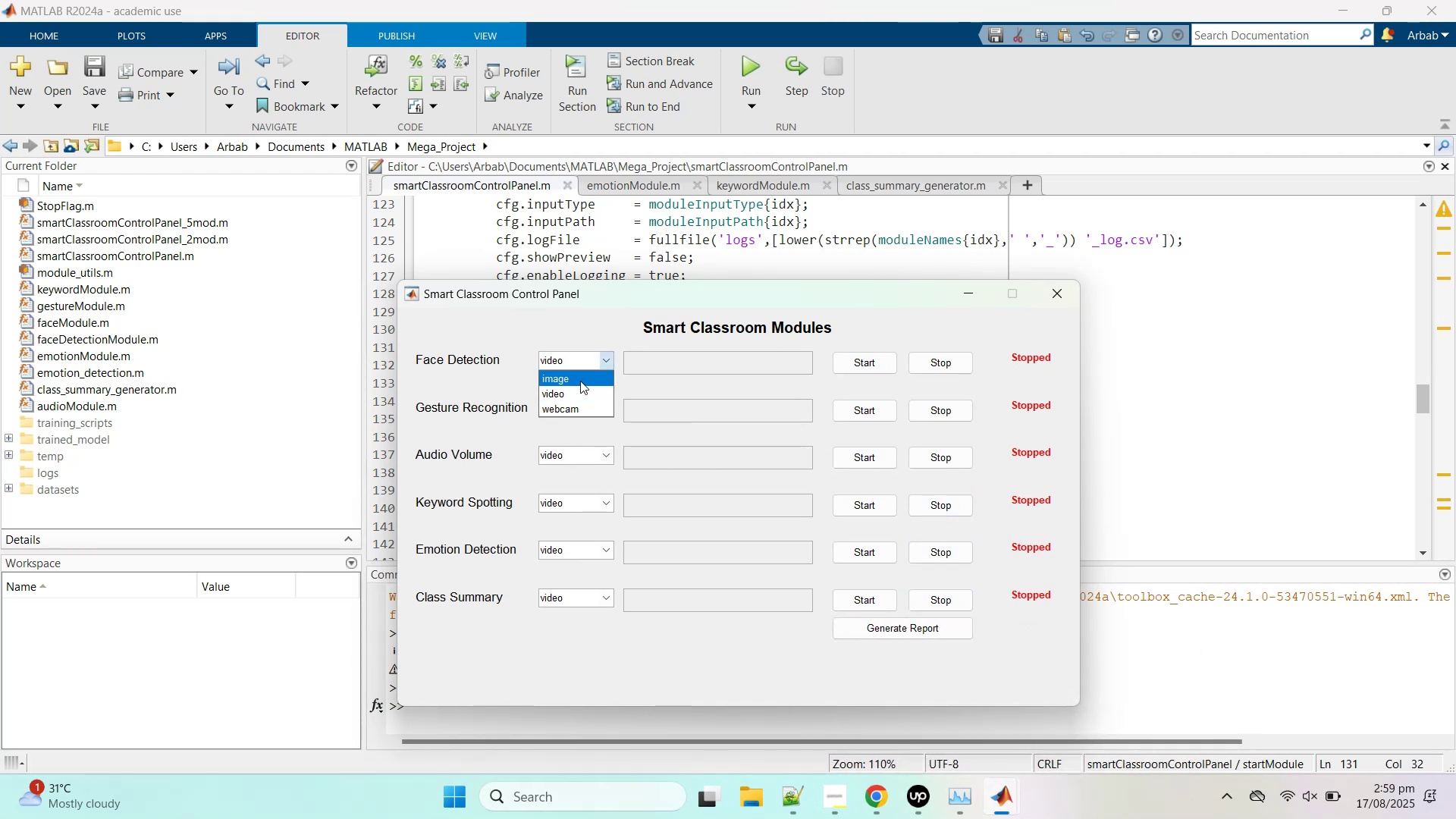 
left_click([576, 397])
 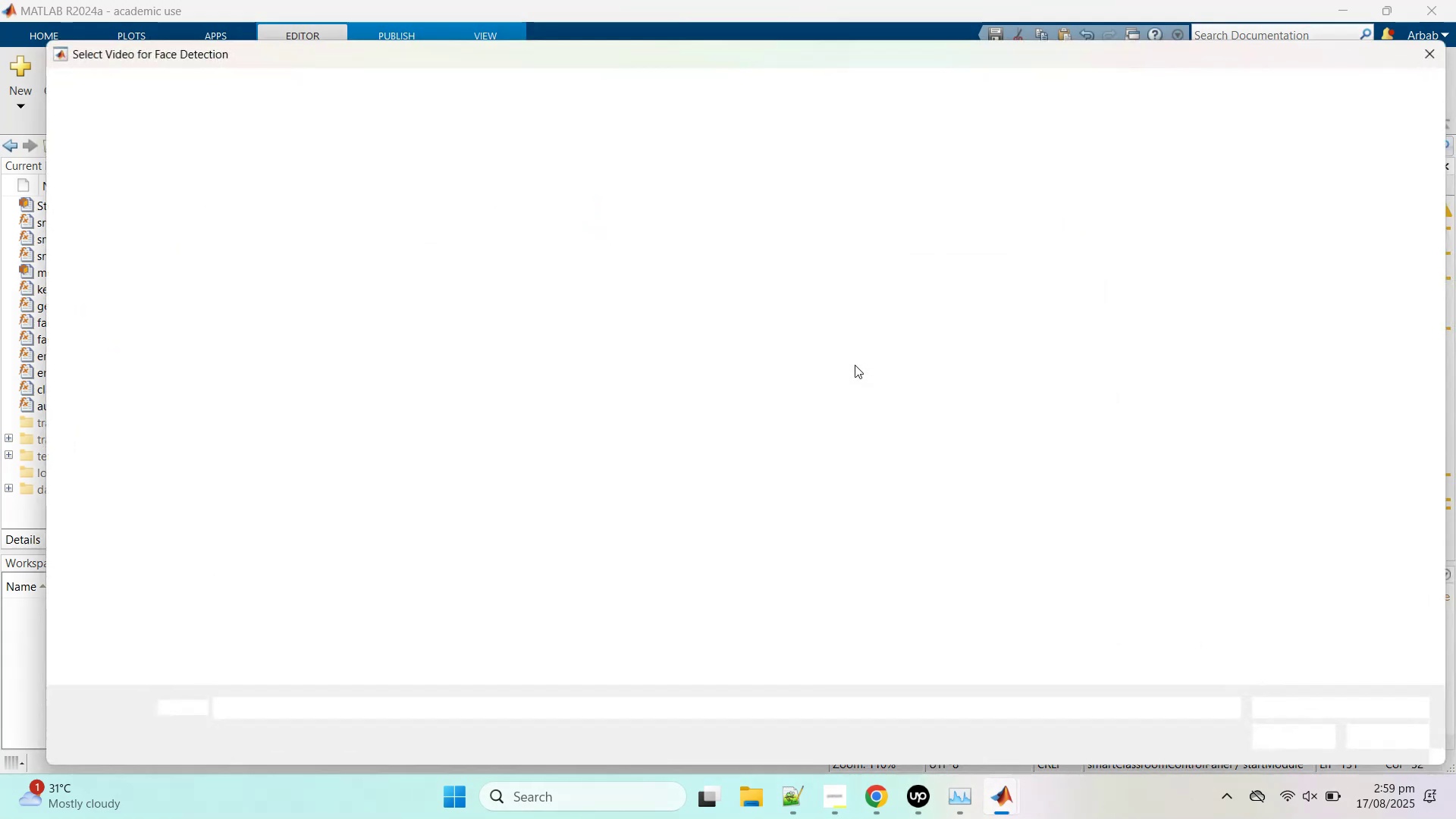 
double_click([855, 365])
 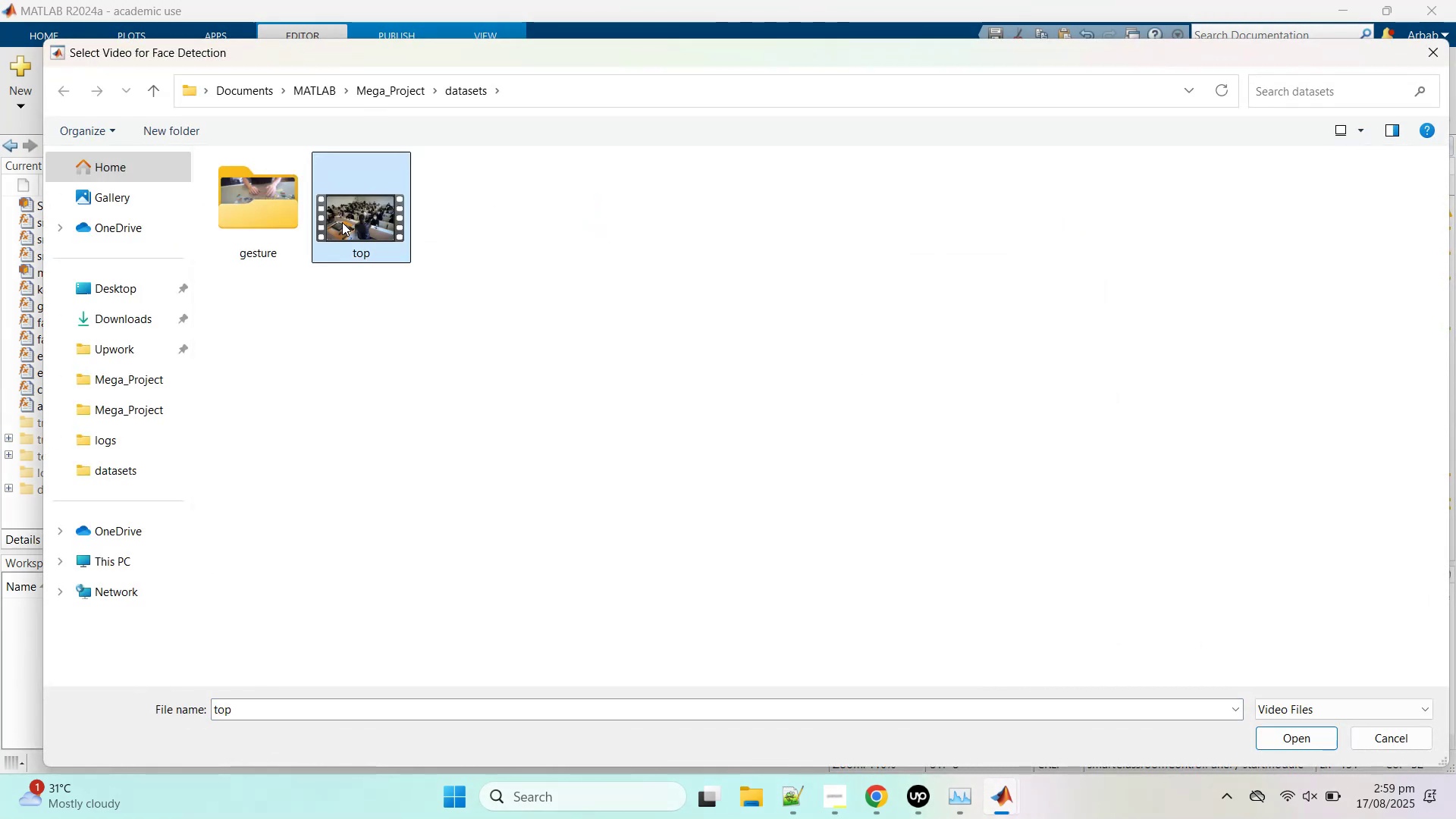 
double_click([342, 222])
 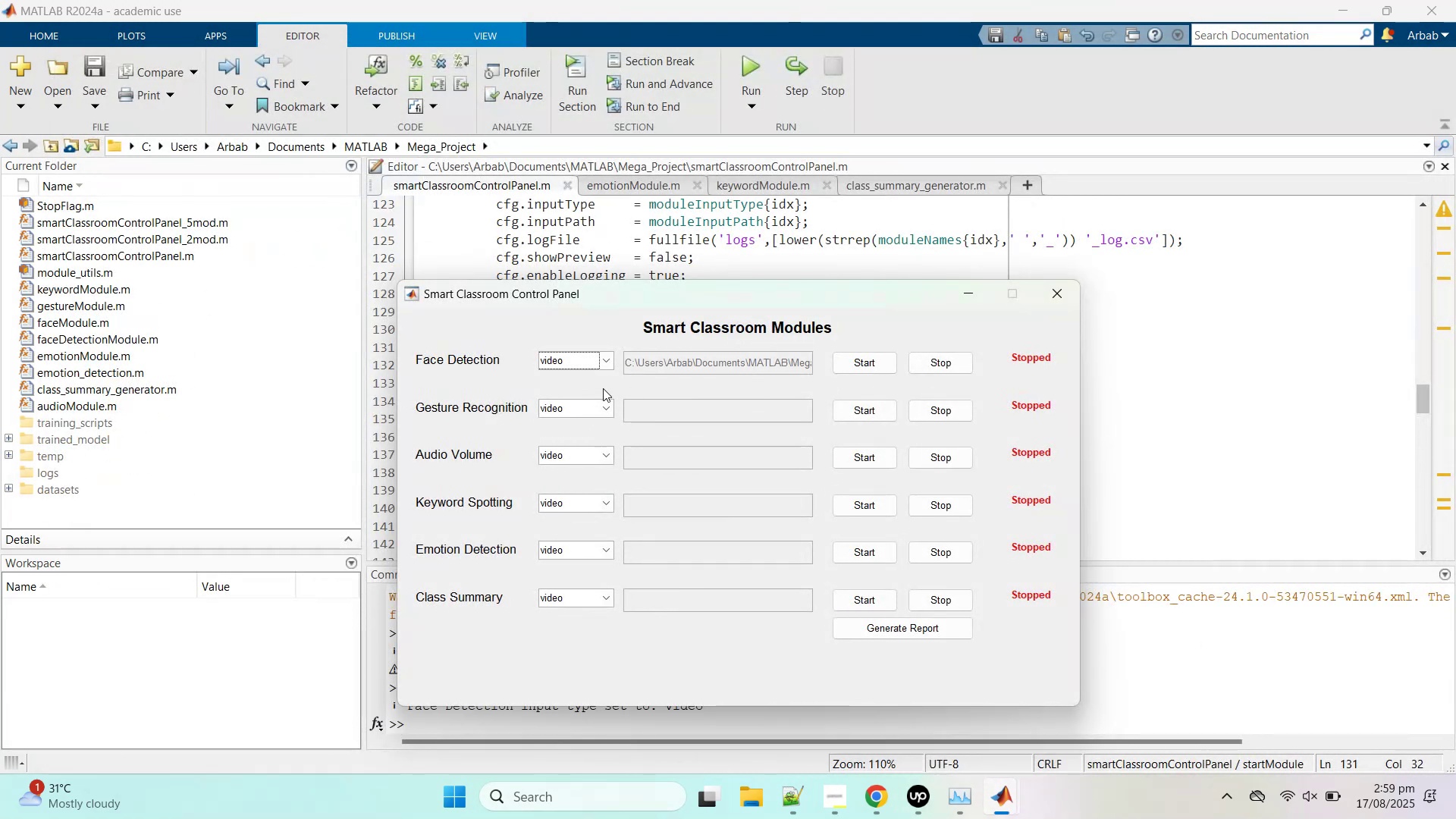 
left_click([580, 408])
 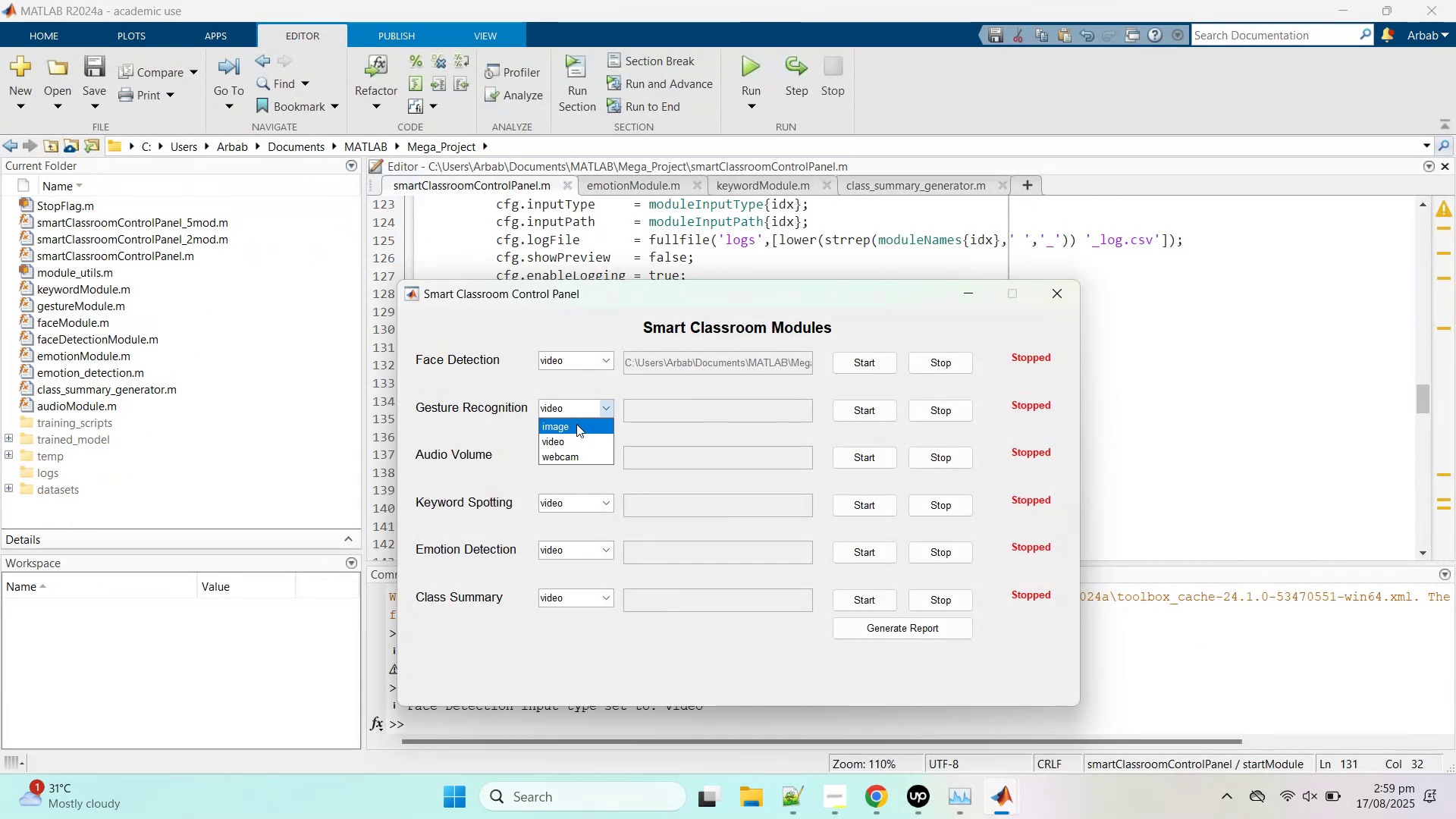 
left_click([576, 424])
 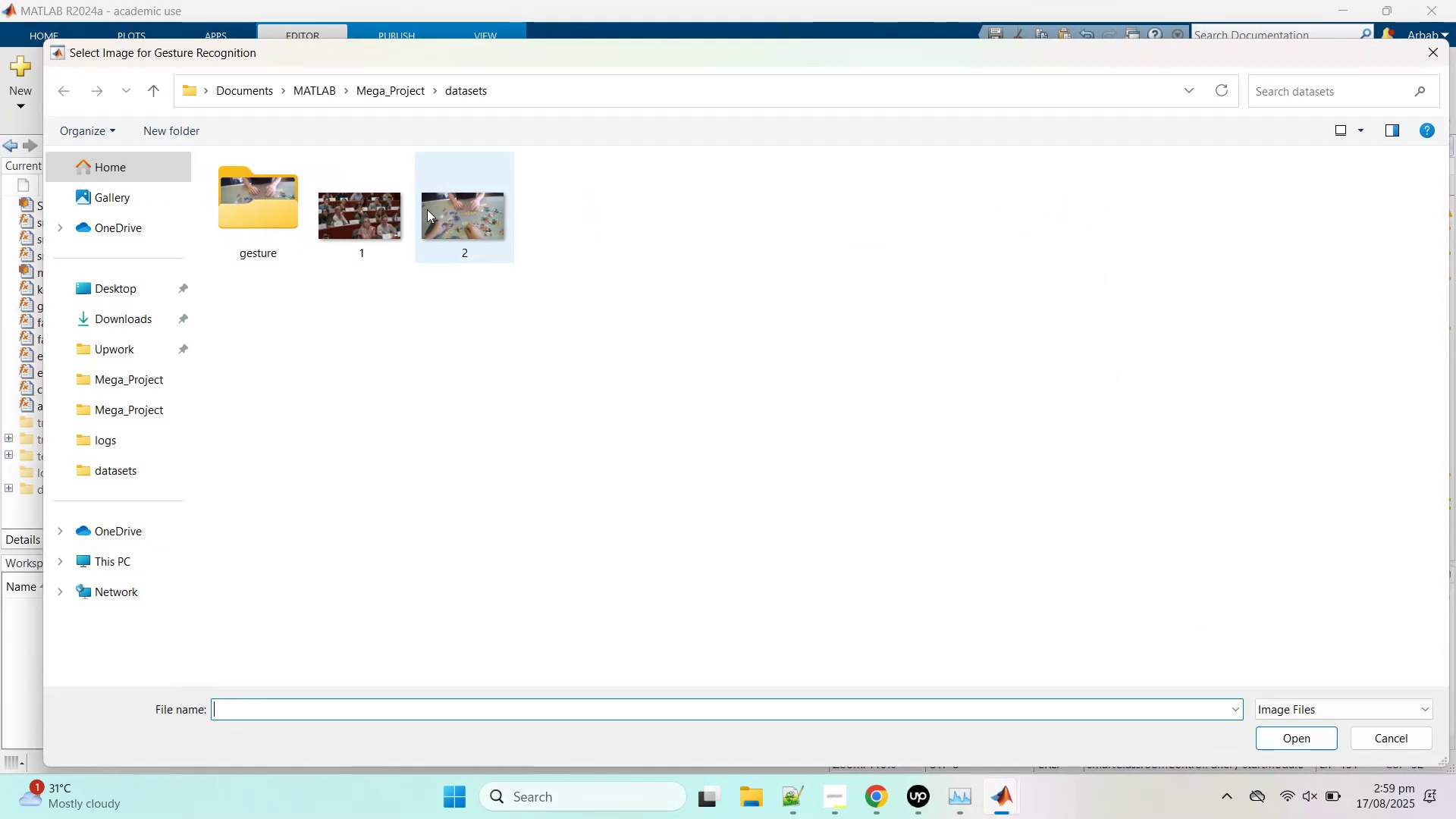 
double_click([425, 207])
 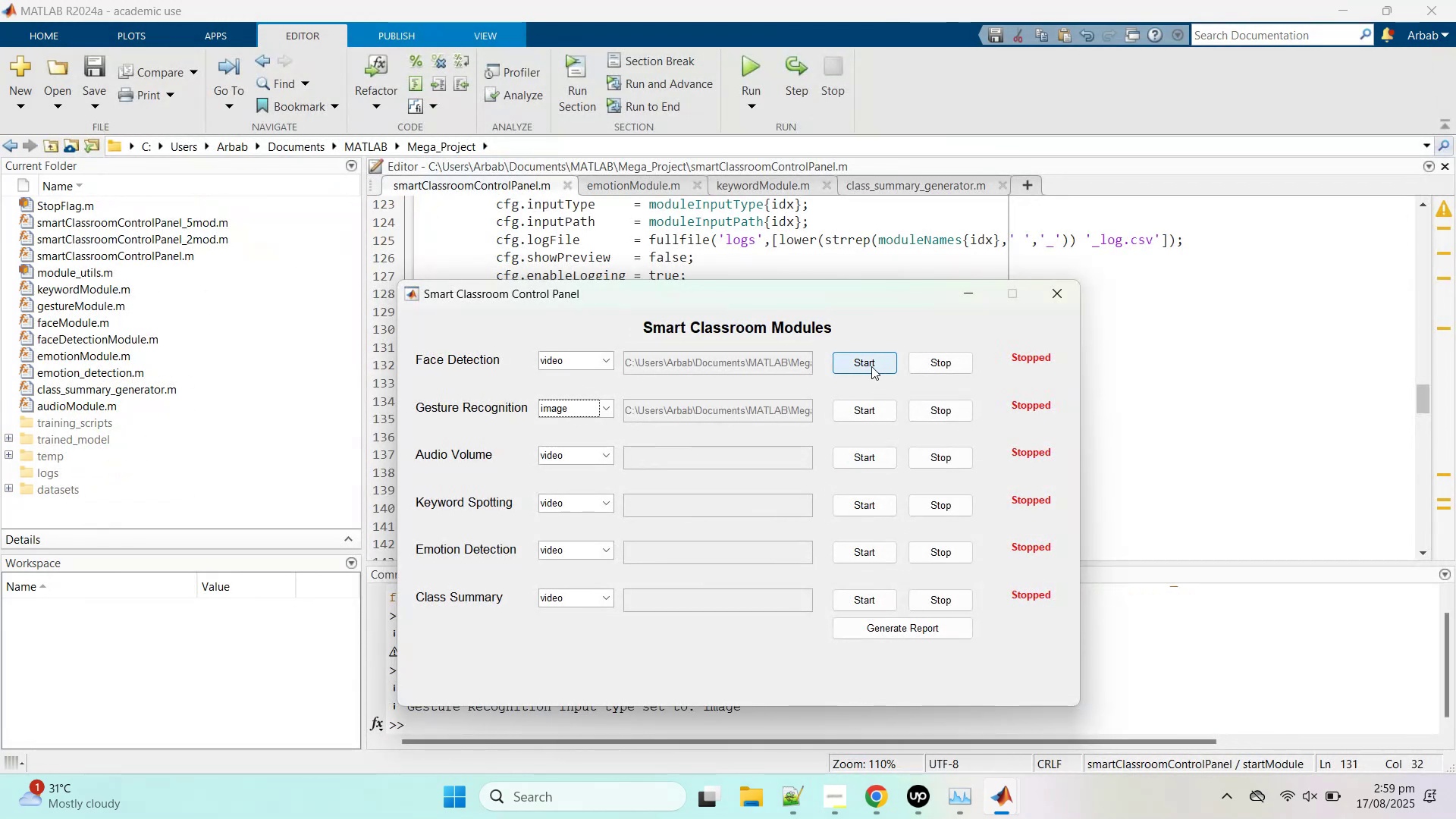 
left_click([871, 365])
 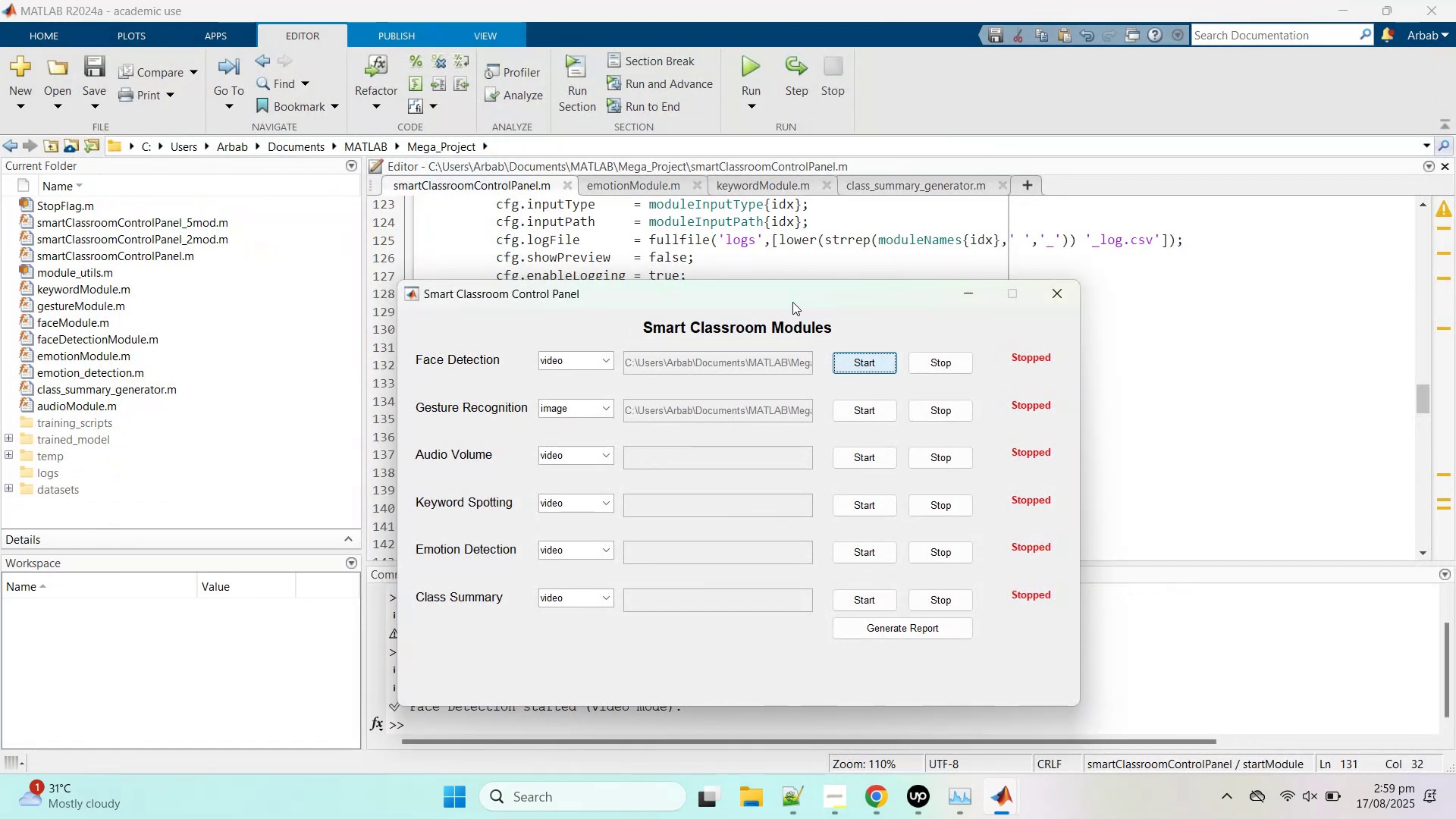 
left_click_drag(start_coordinate=[792, 290], to_coordinate=[806, 84])
 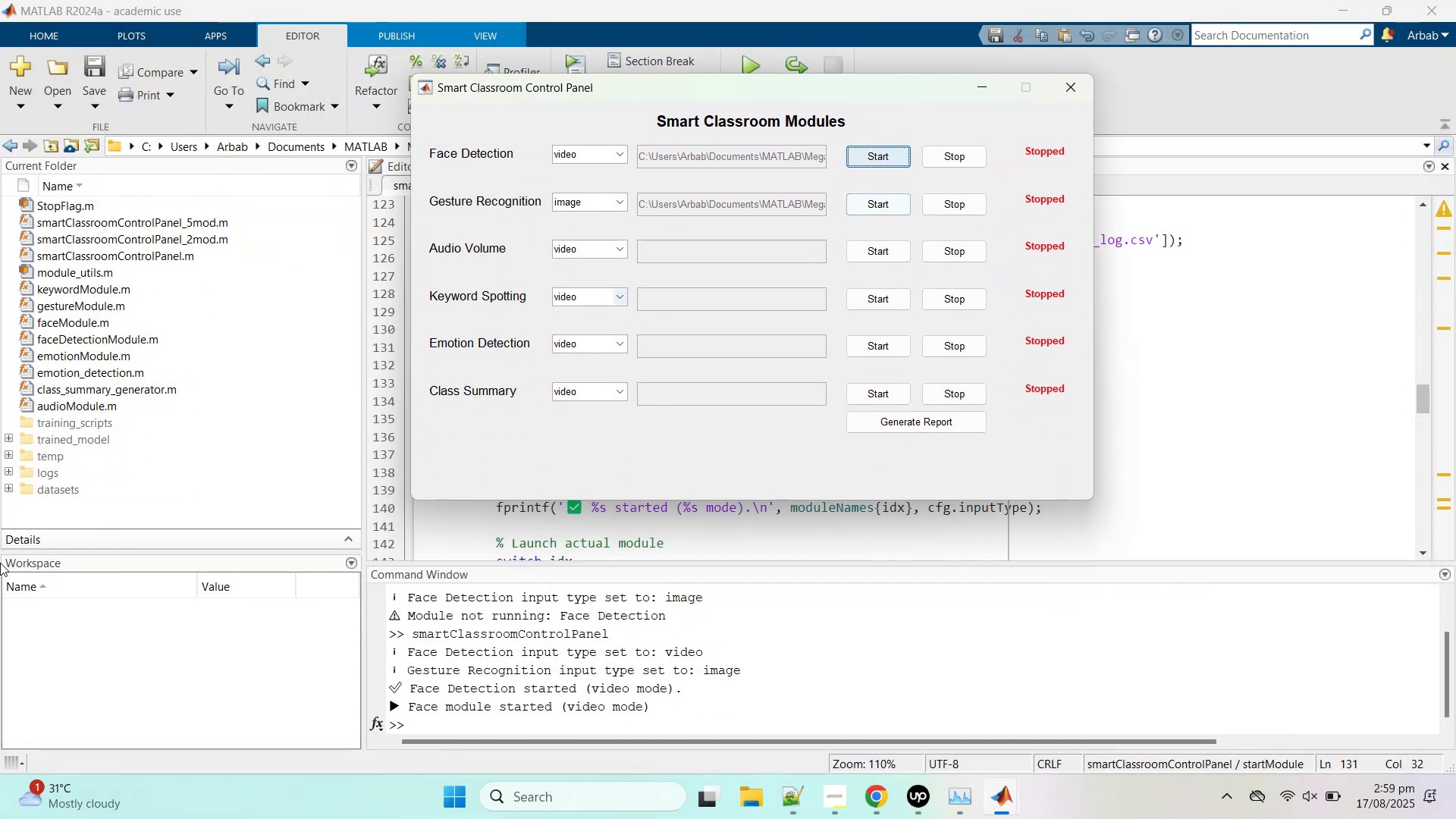 
left_click([11, 471])
 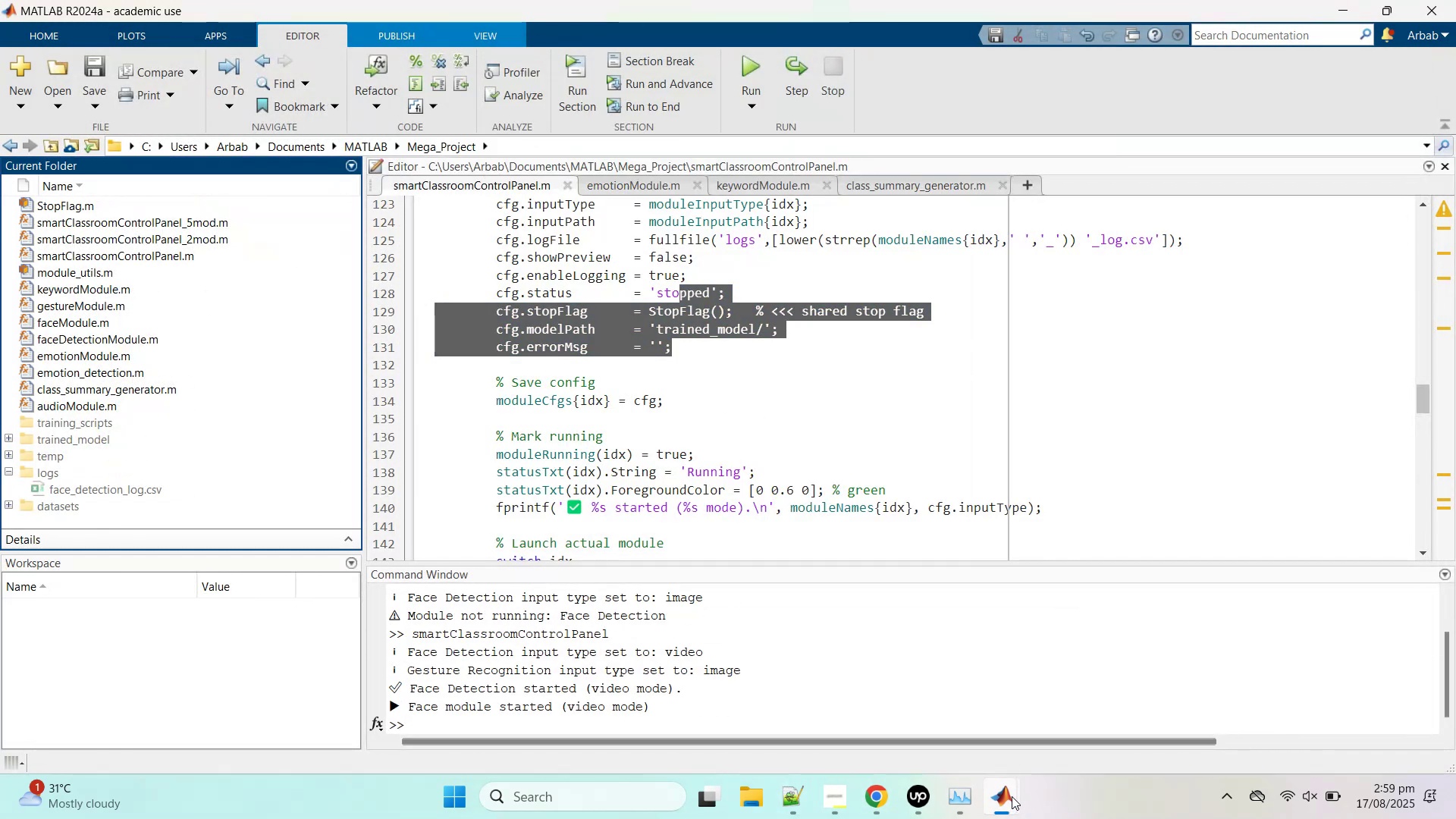 
left_click([1078, 679])
 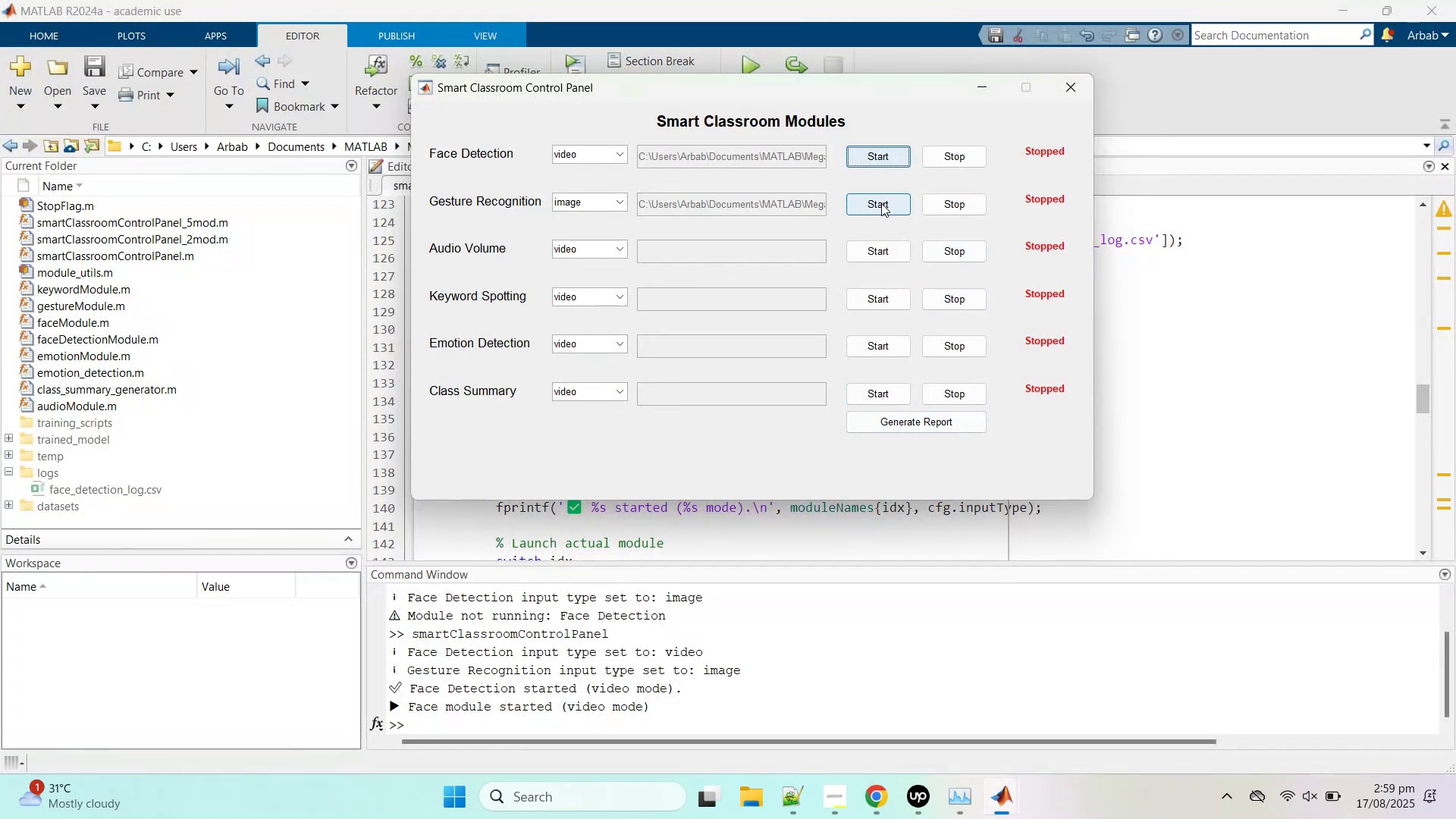 
left_click([881, 203])
 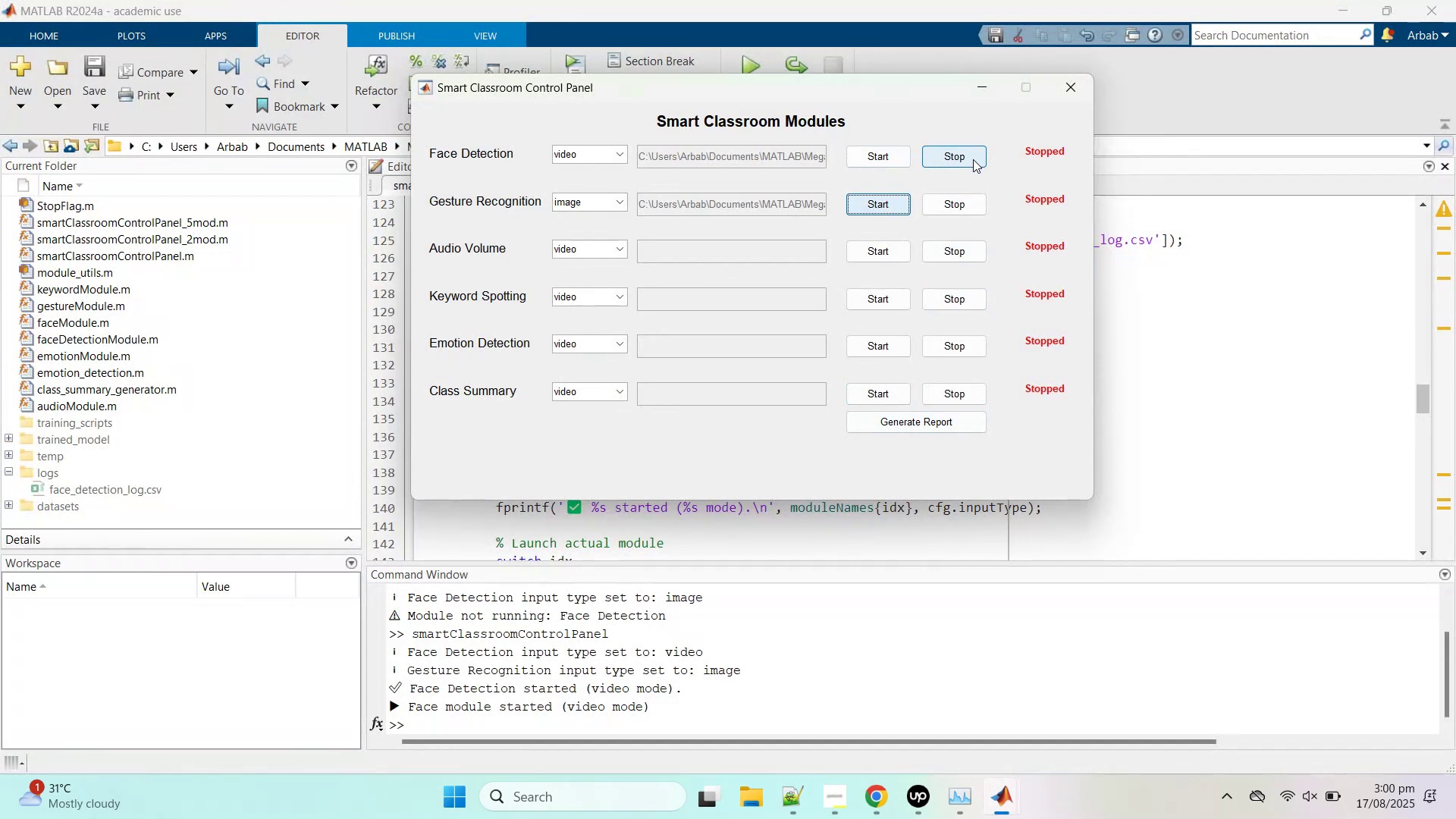 
wait(9.5)
 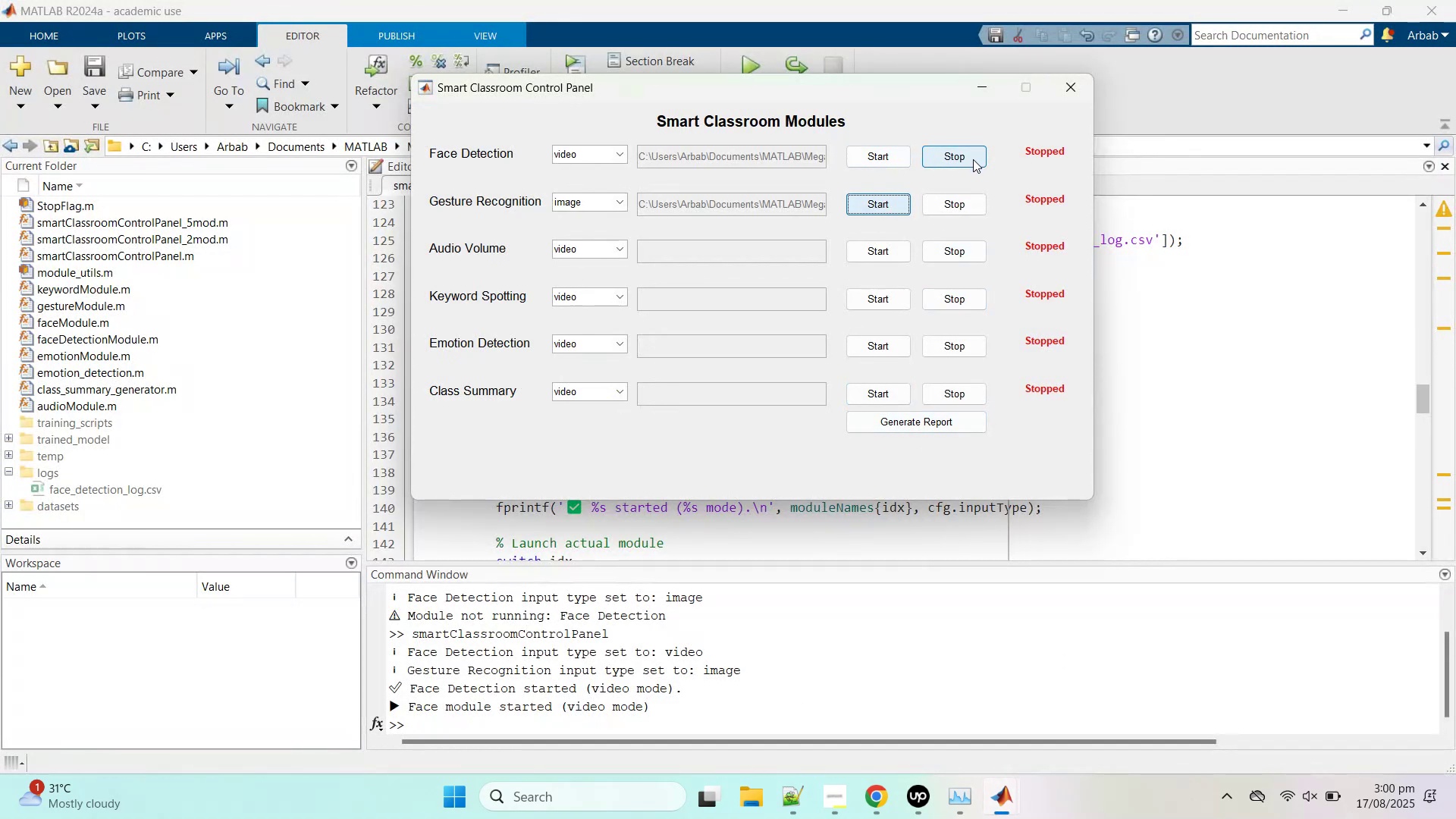 
left_click_drag(start_coordinate=[1098, 280], to_coordinate=[1106, 283])
 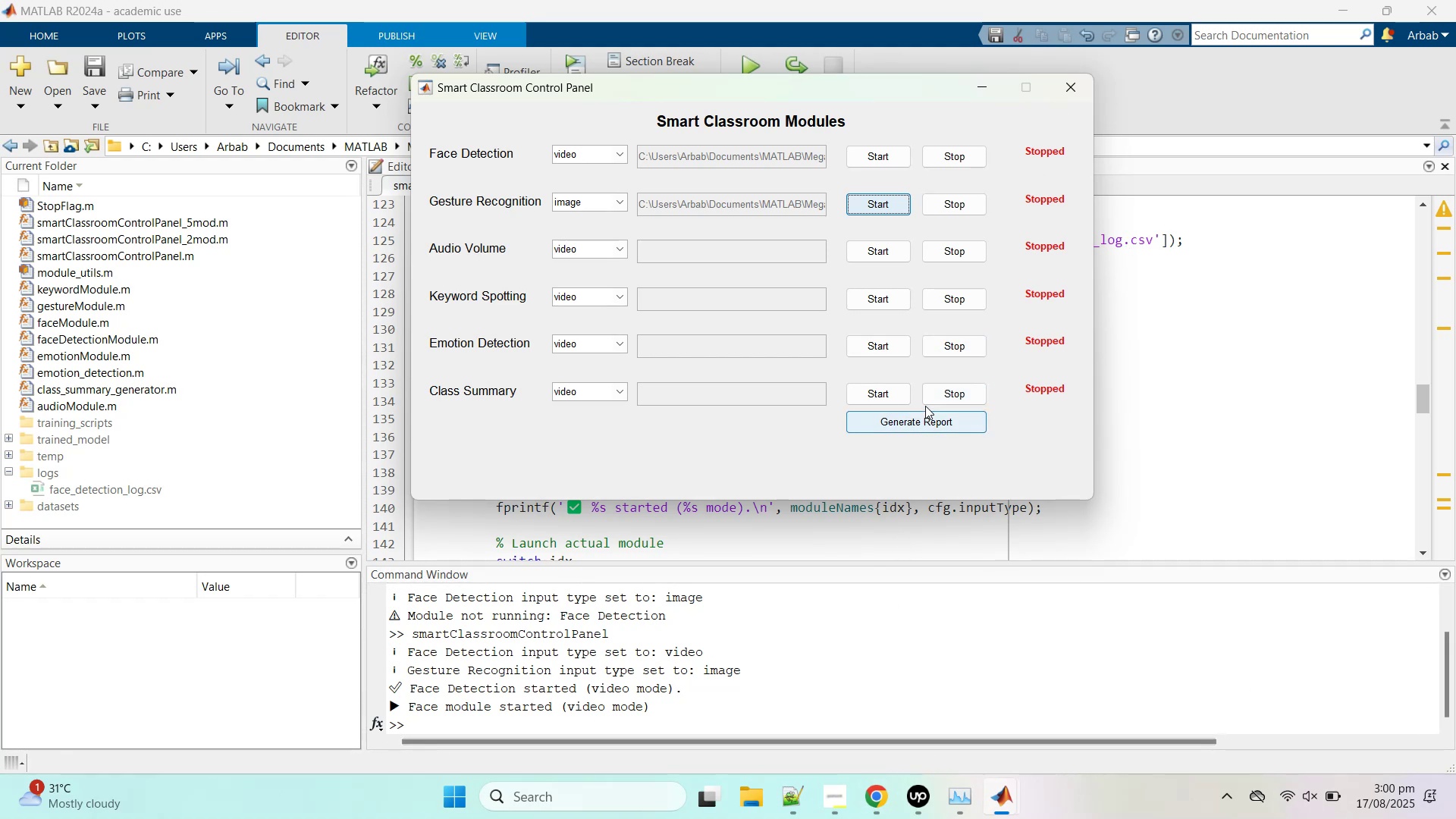 
wait(12.35)
 